 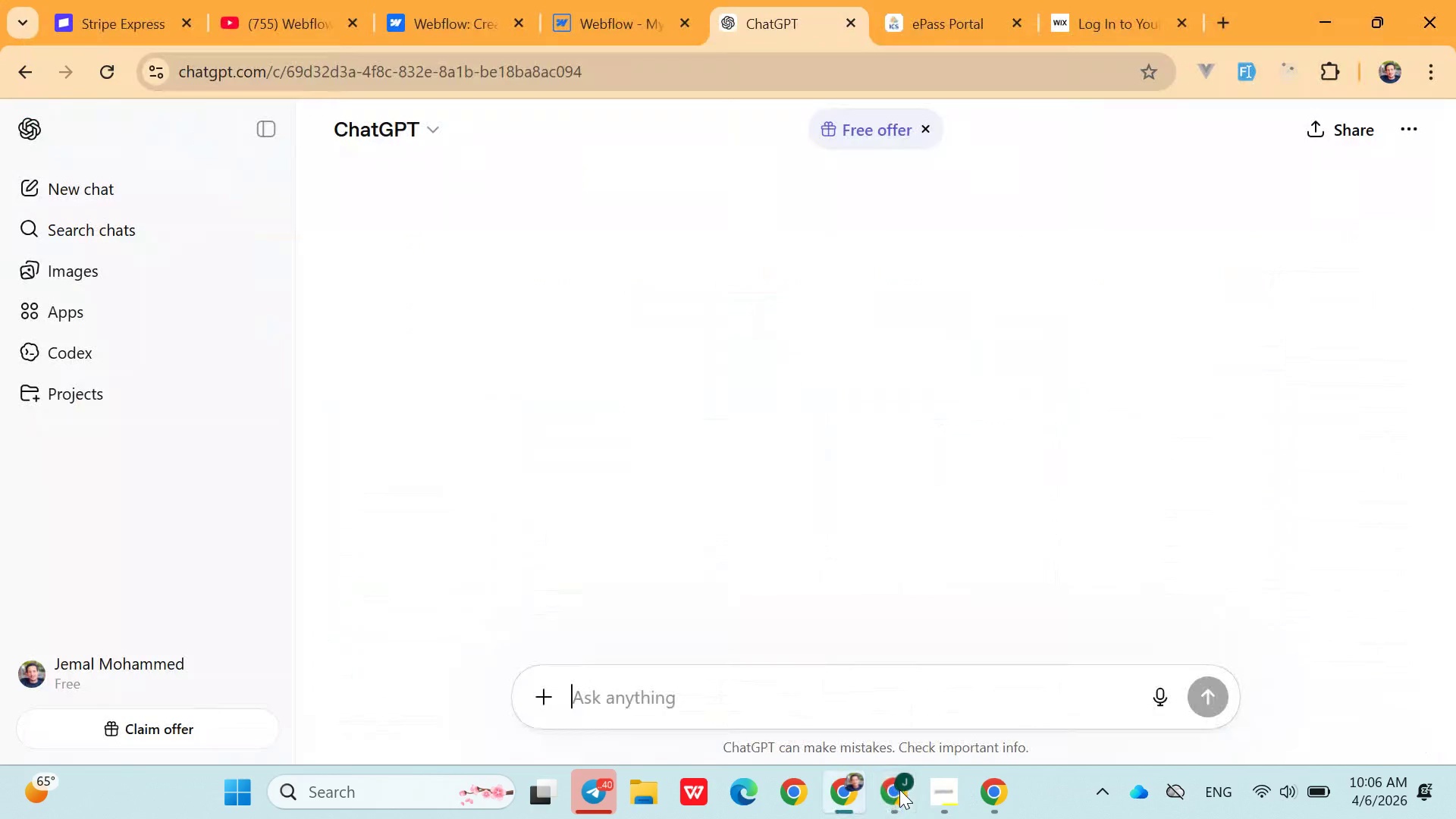 
left_click([899, 789])
 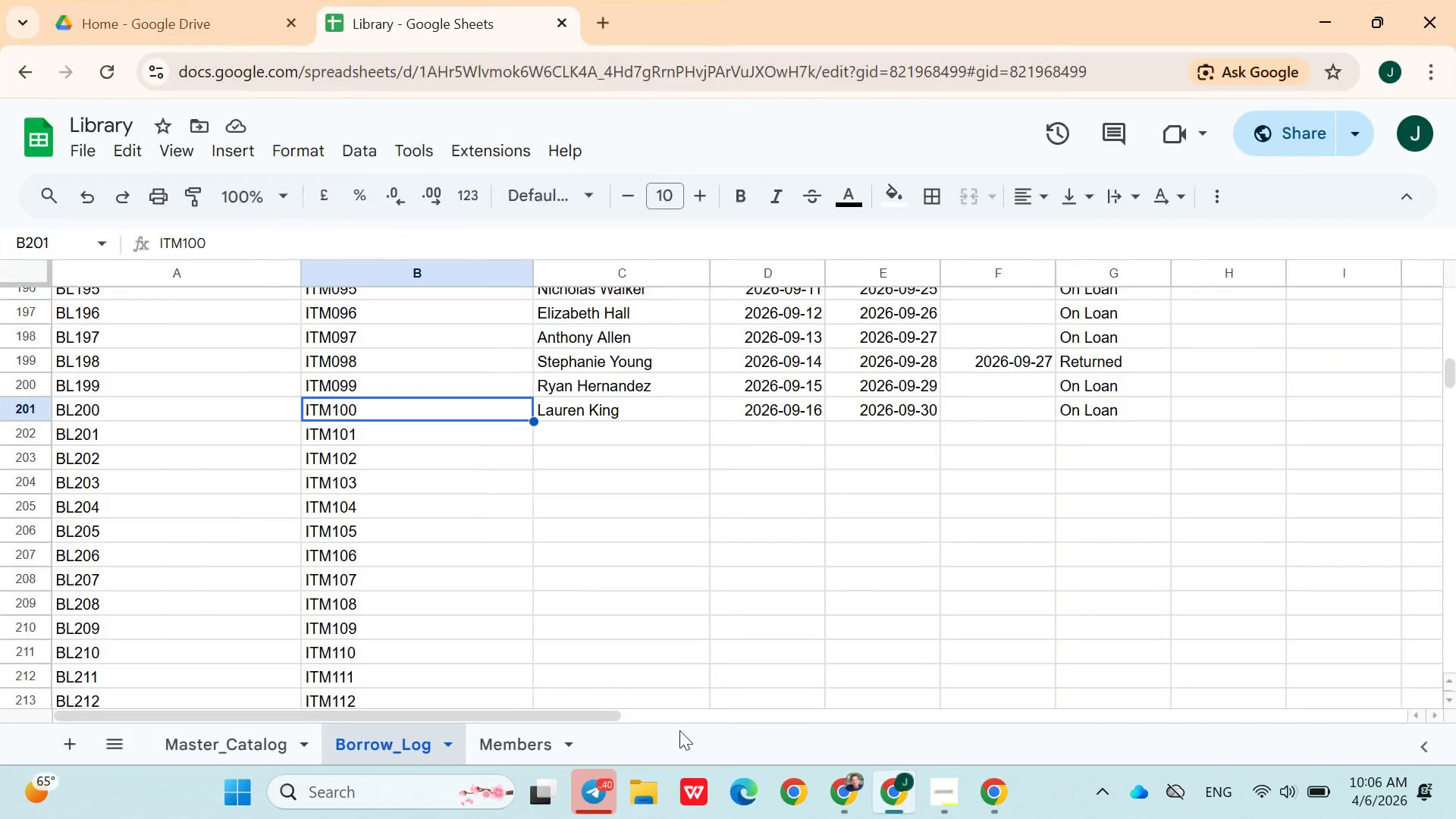 
left_click([679, 730])
 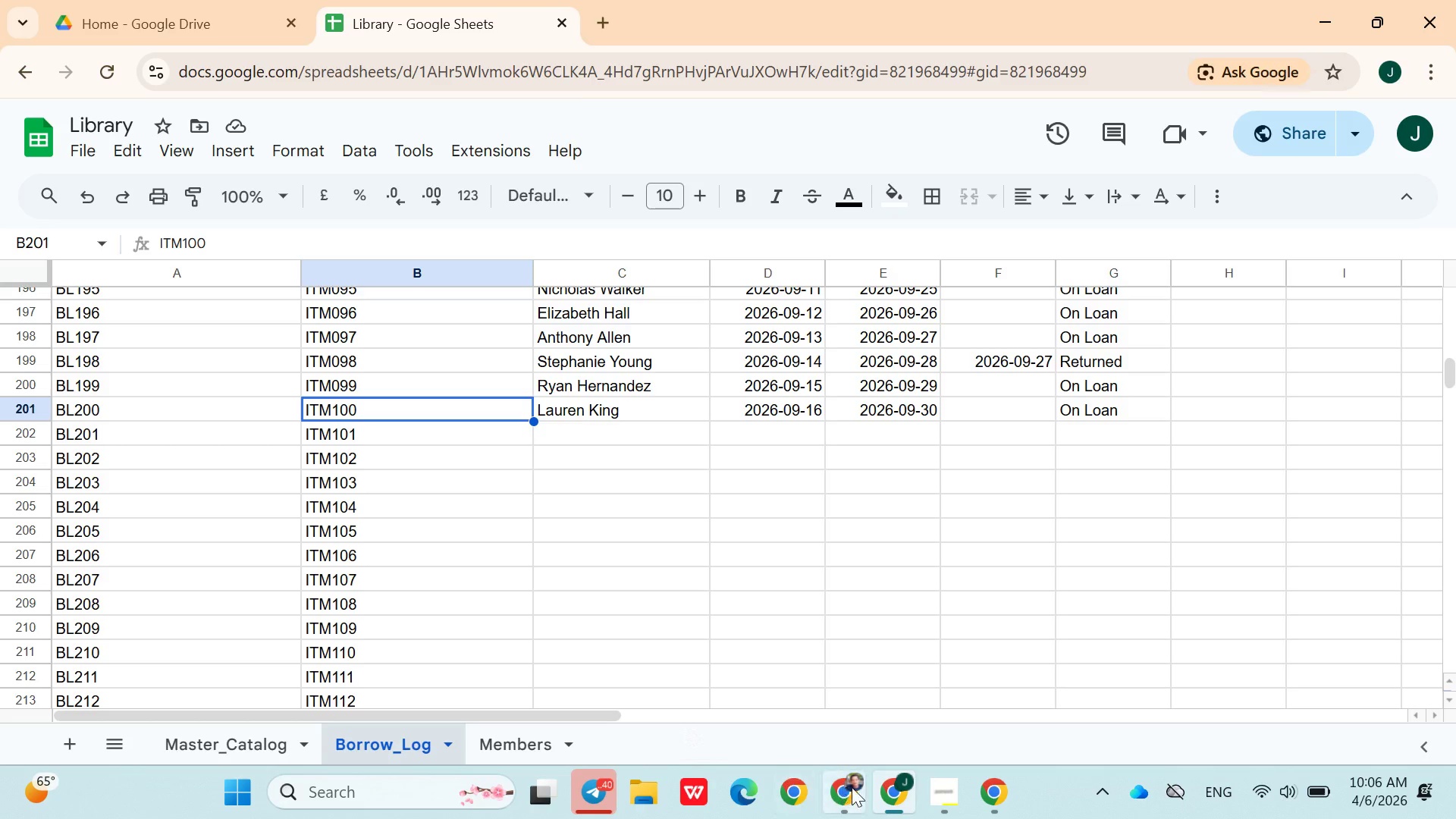 
left_click([852, 787])
 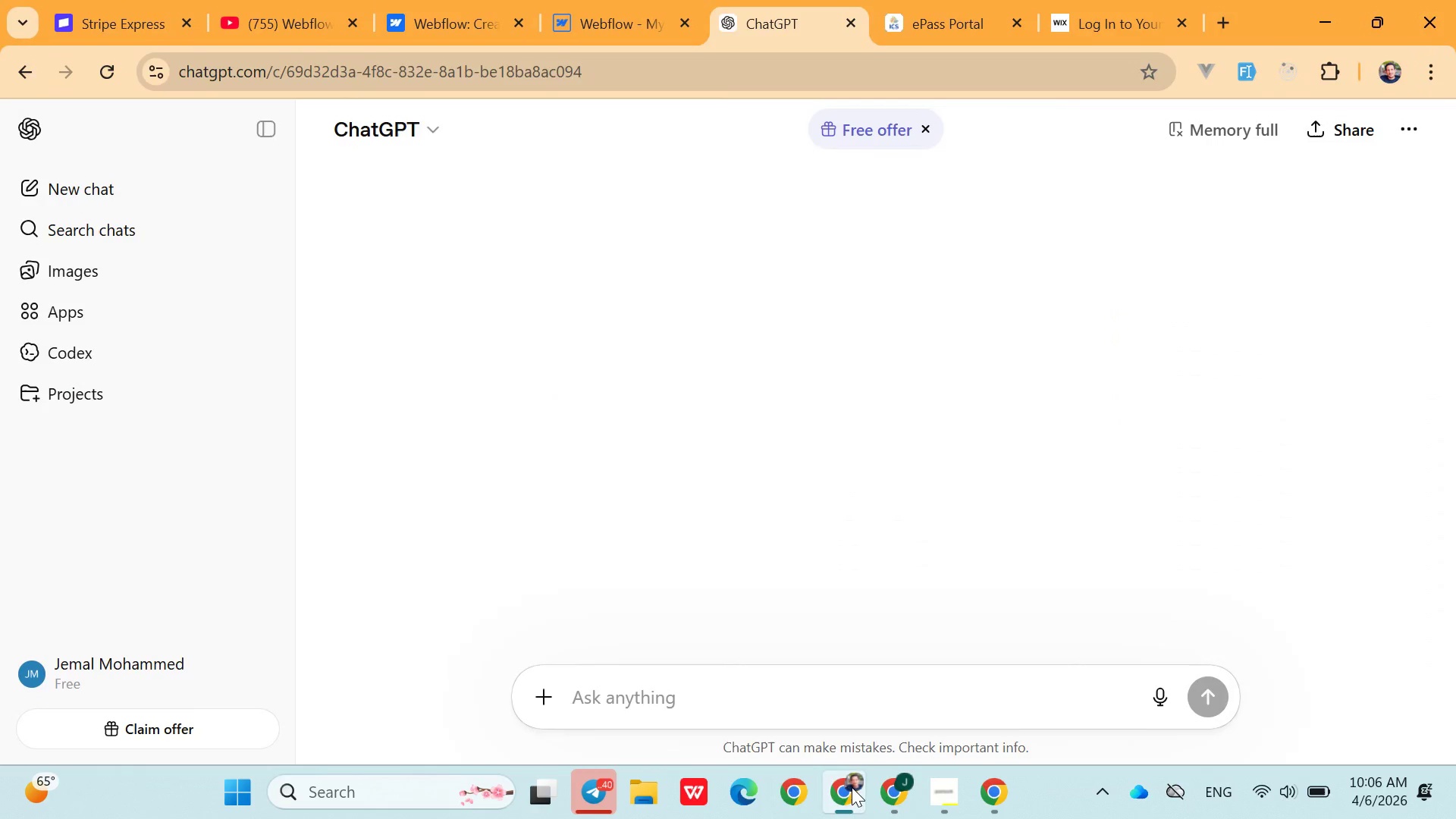 
left_click([852, 787])
 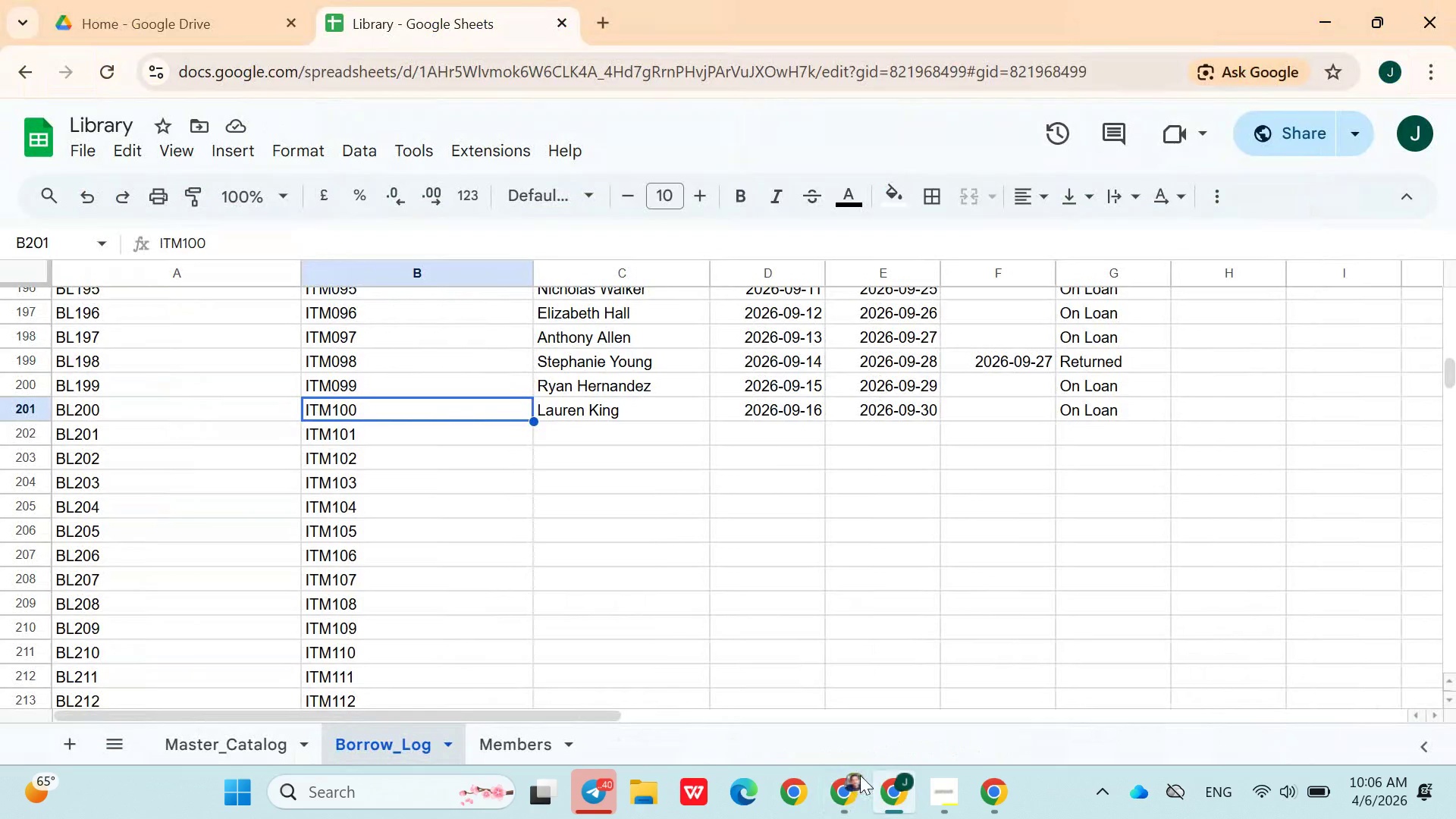 
left_click([859, 780])
 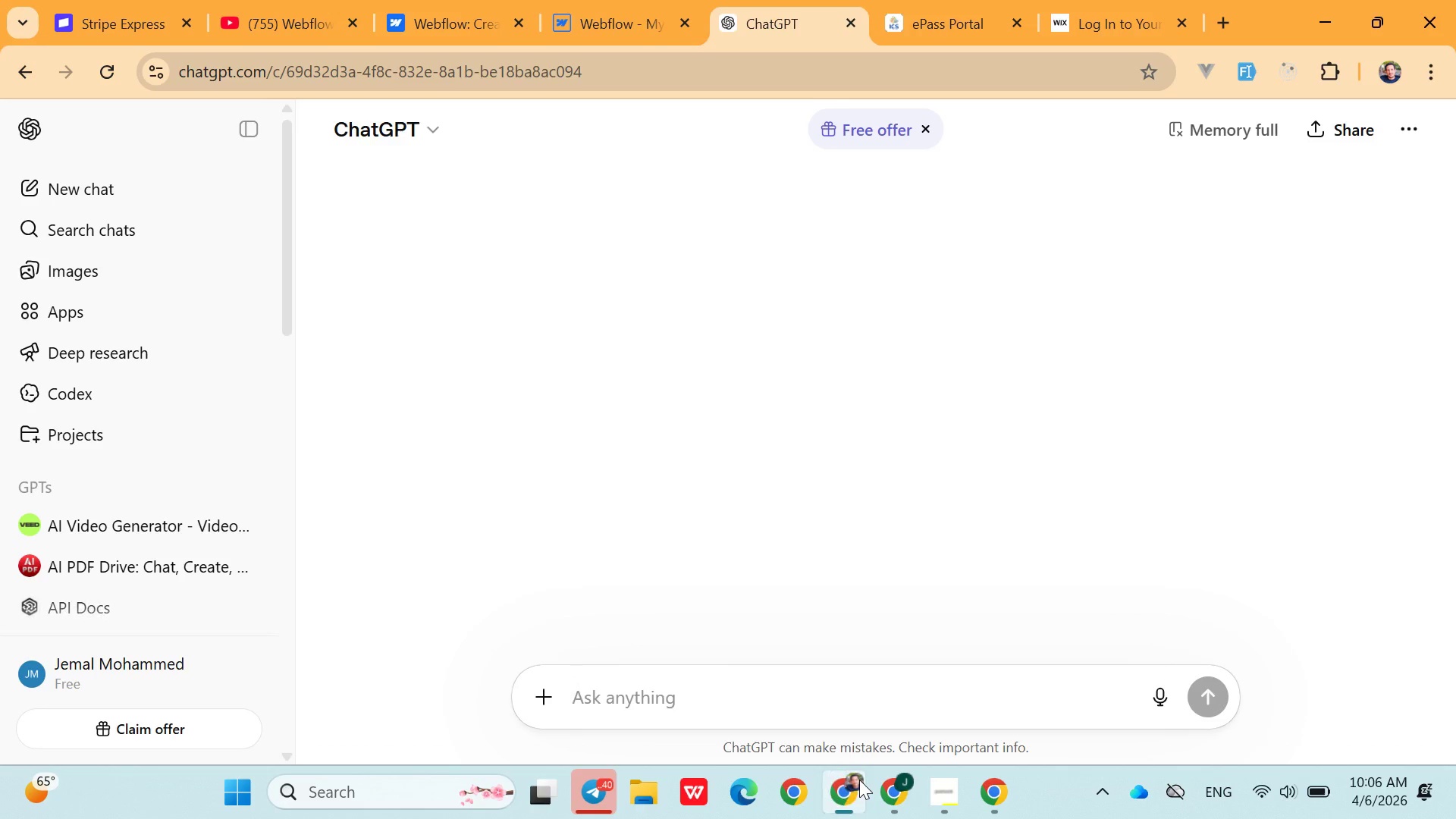 
left_click([859, 780])
 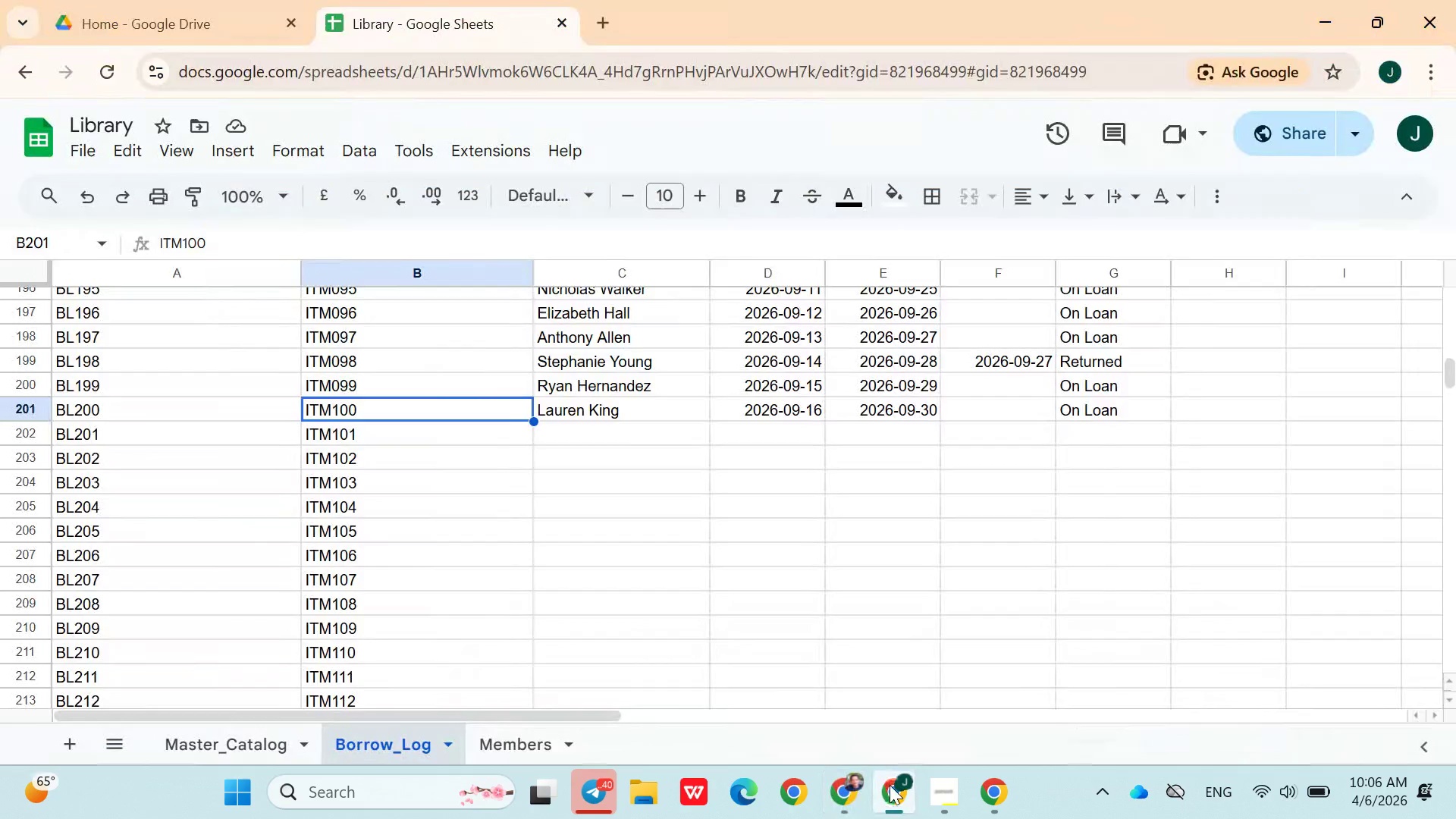 
left_click([890, 785])
 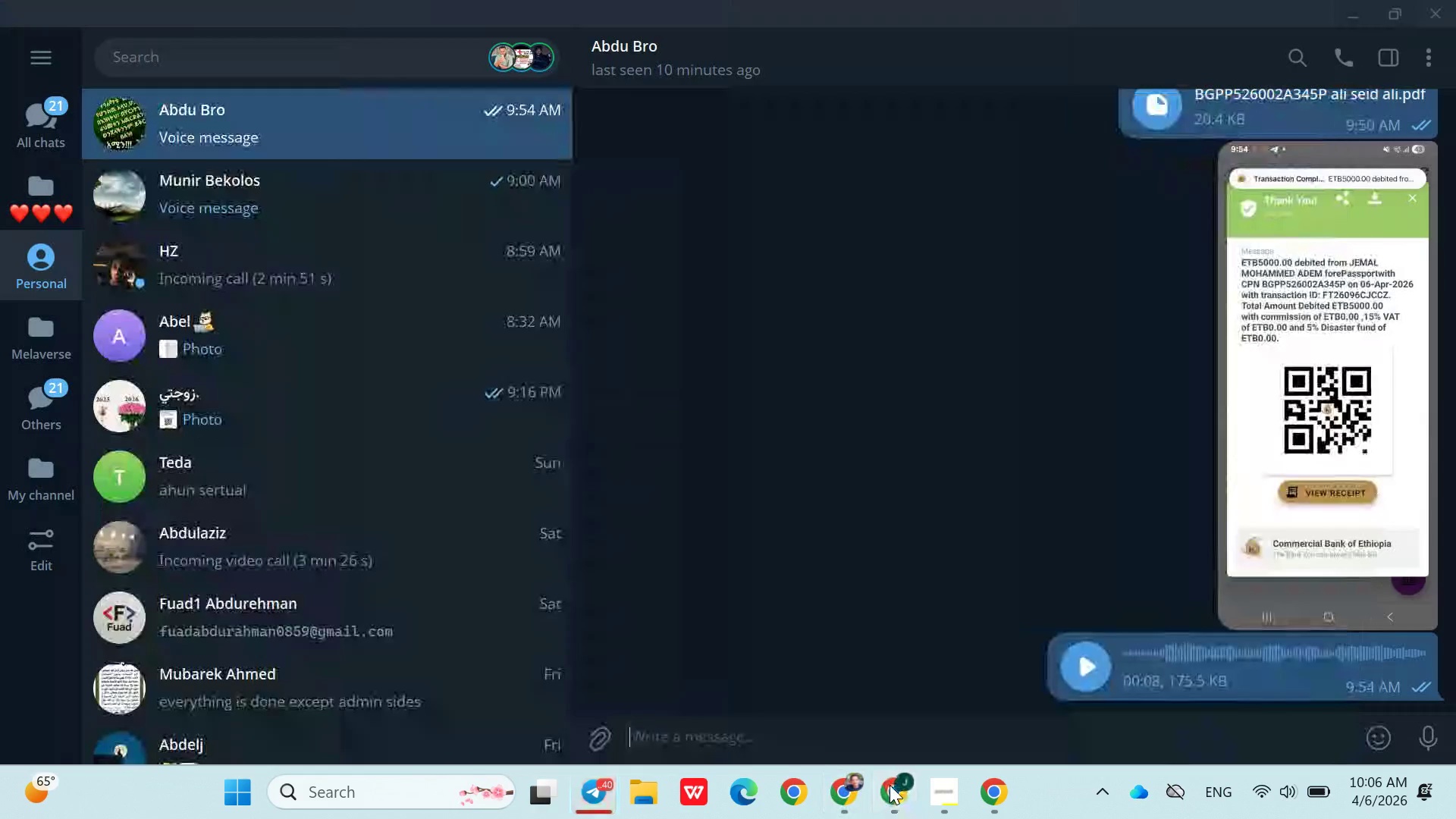 
left_click([890, 785])
 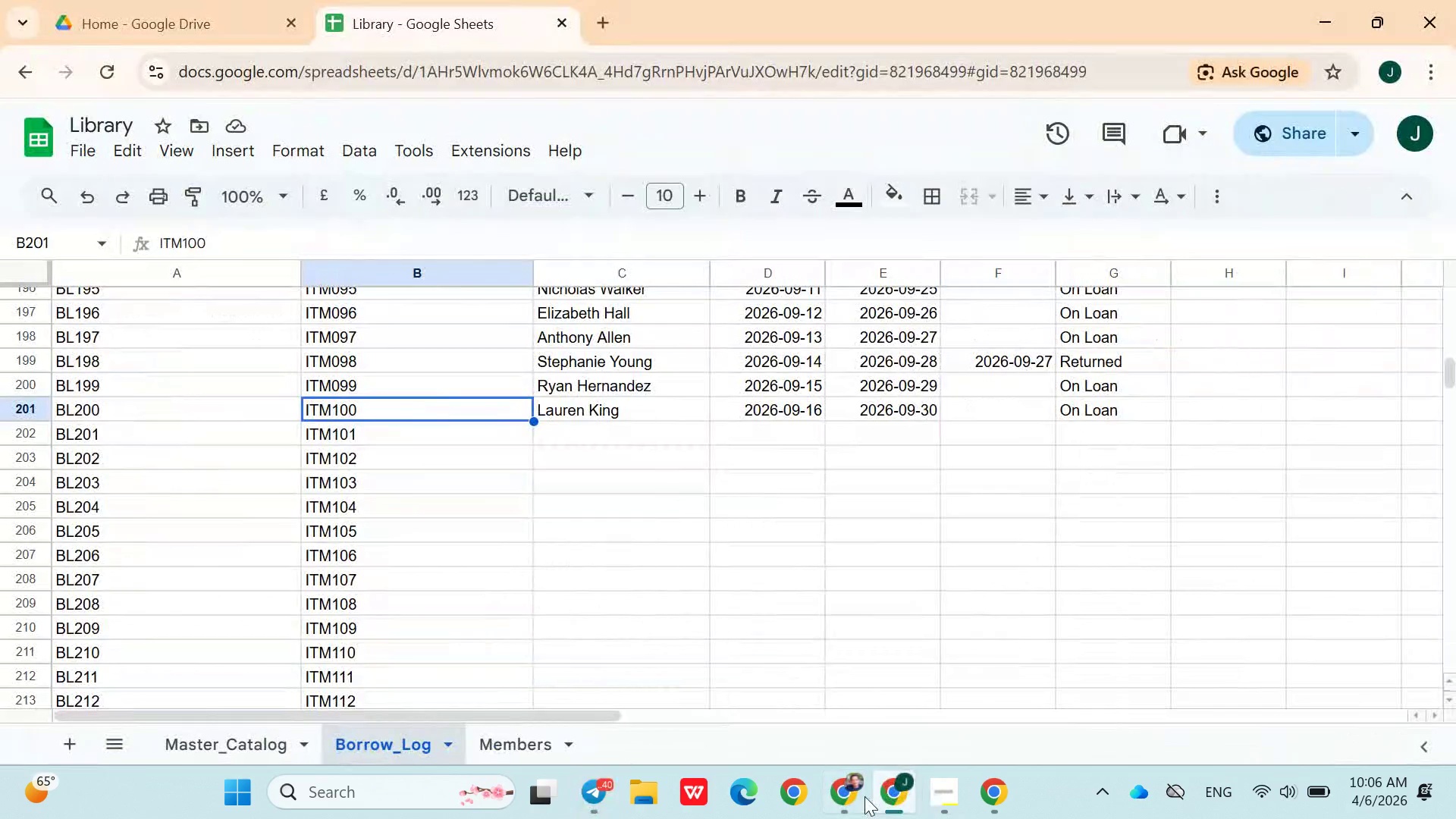 
left_click([862, 796])
 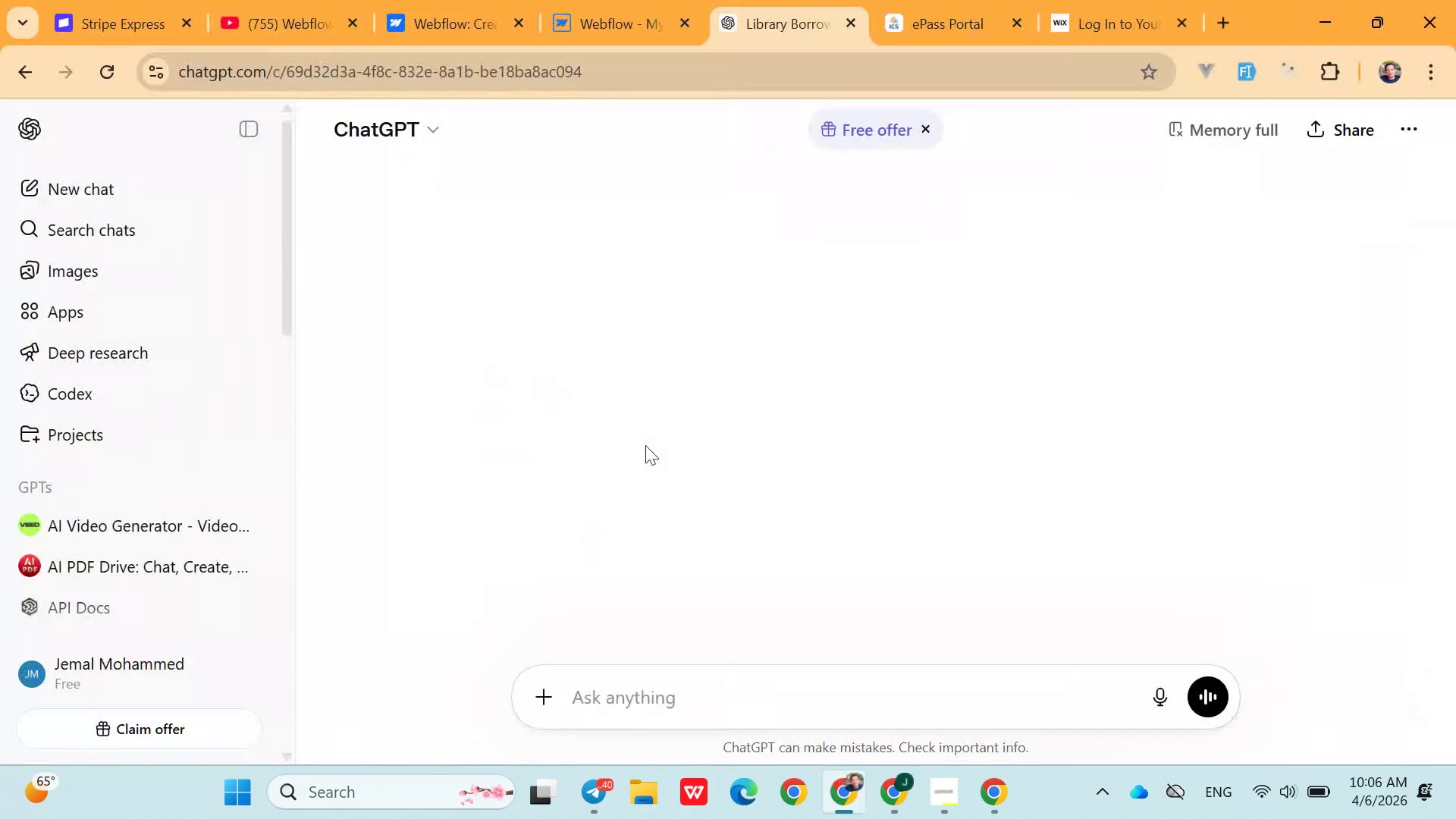 
scroll: coordinate [171, 434], scroll_direction: down, amount: 4.0
 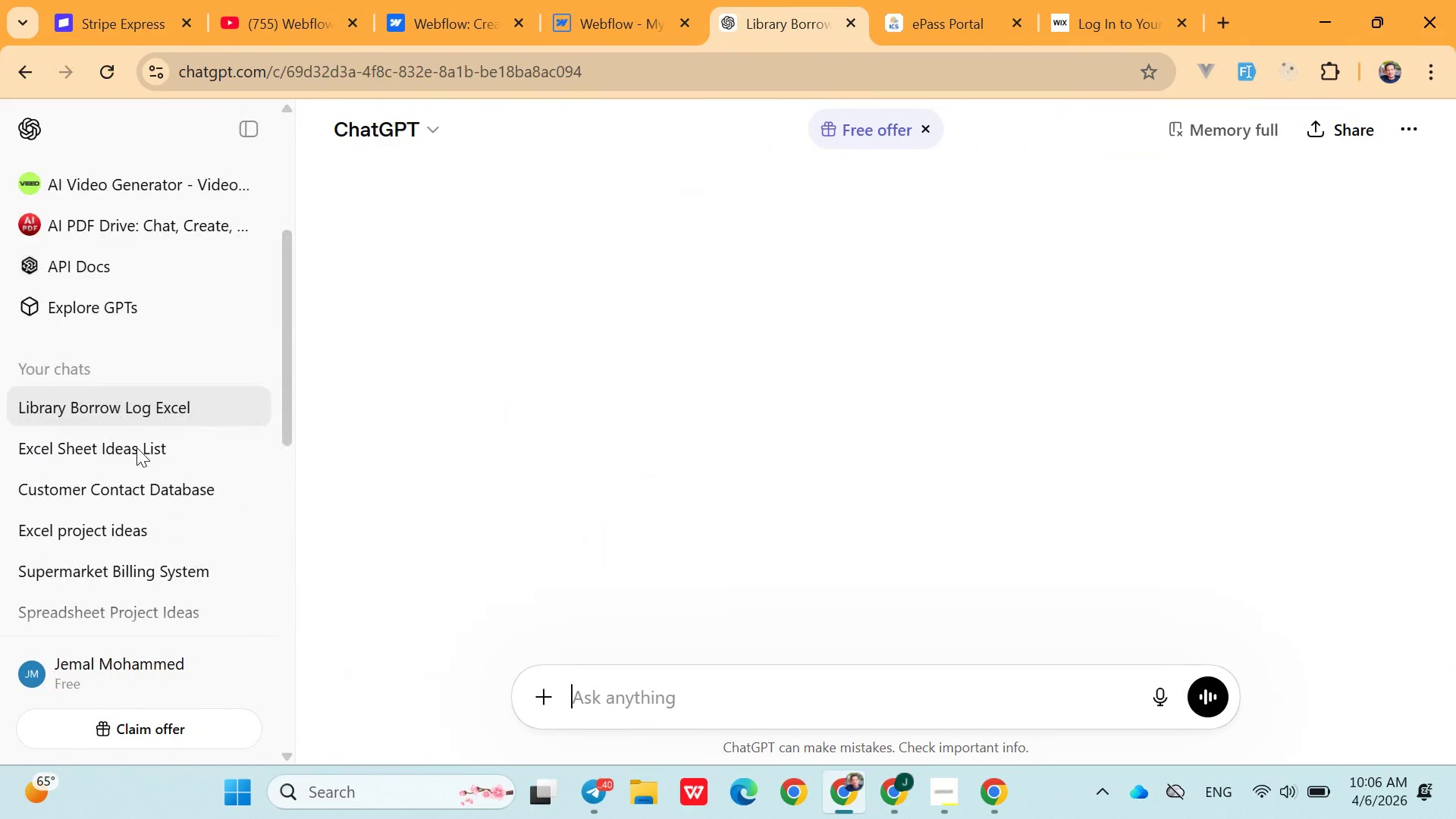 
left_click([136, 446])
 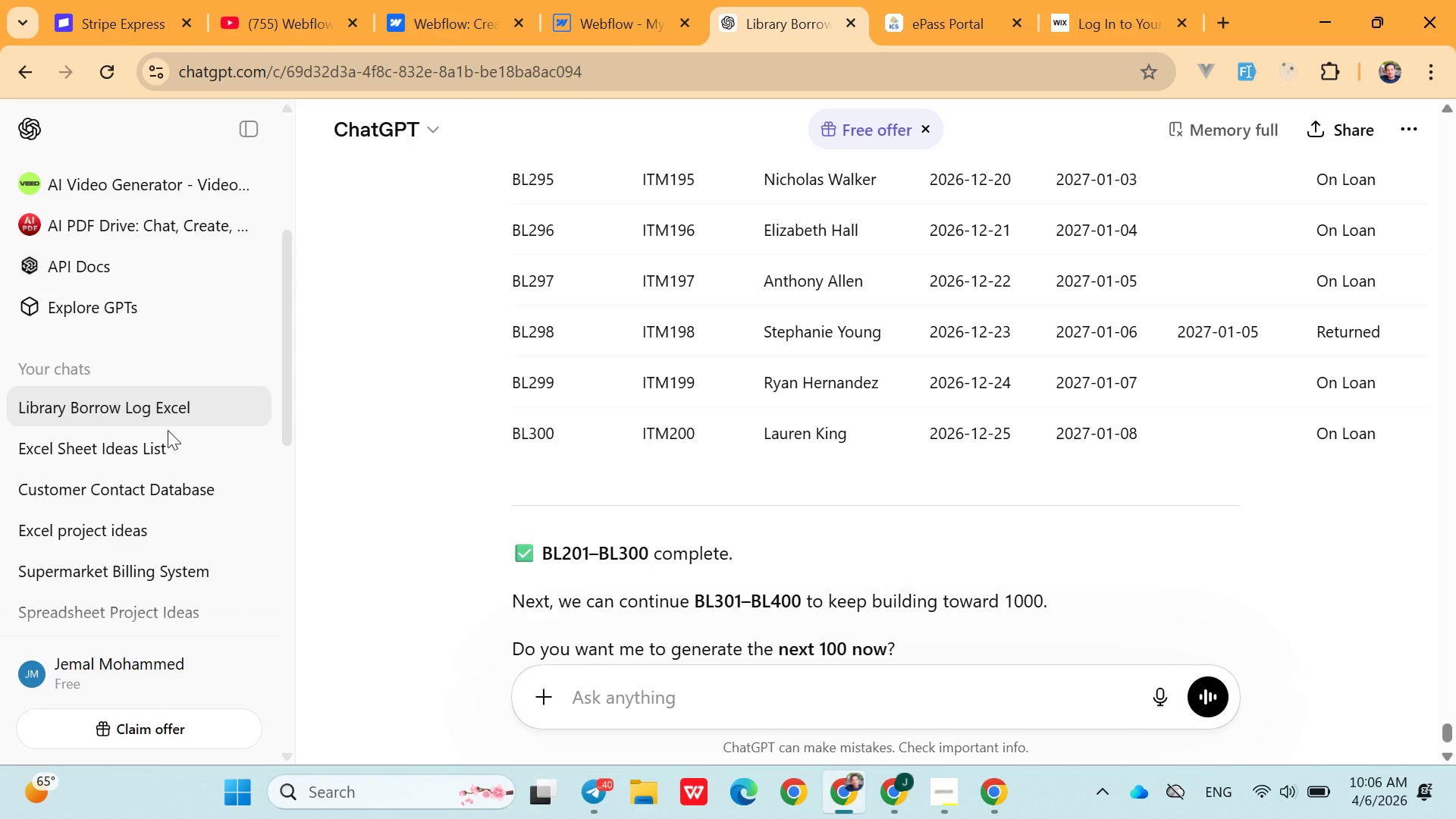 
scroll: coordinate [1166, 412], scroll_direction: up, amount: 44.0
 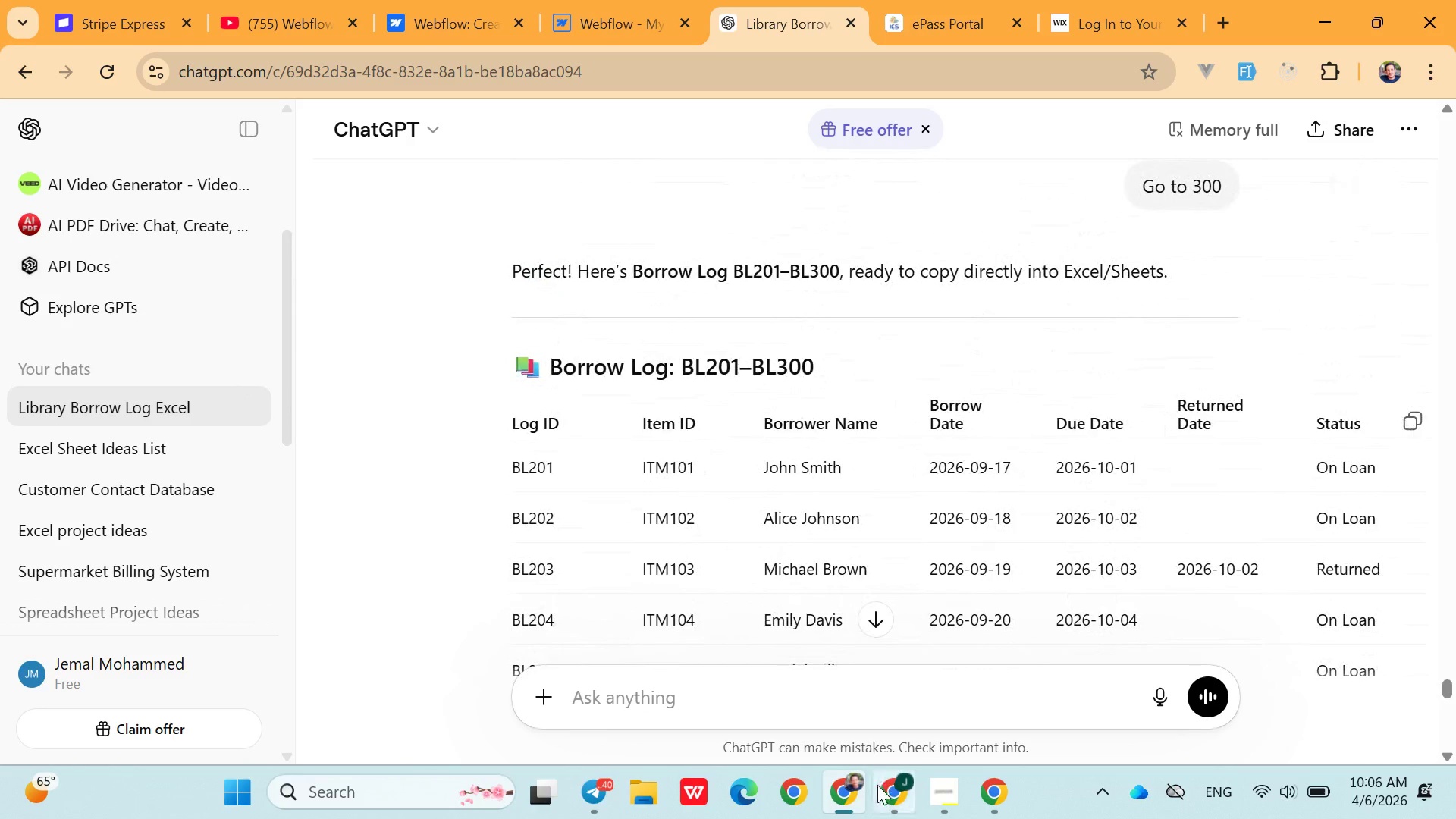 
left_click([889, 781])
 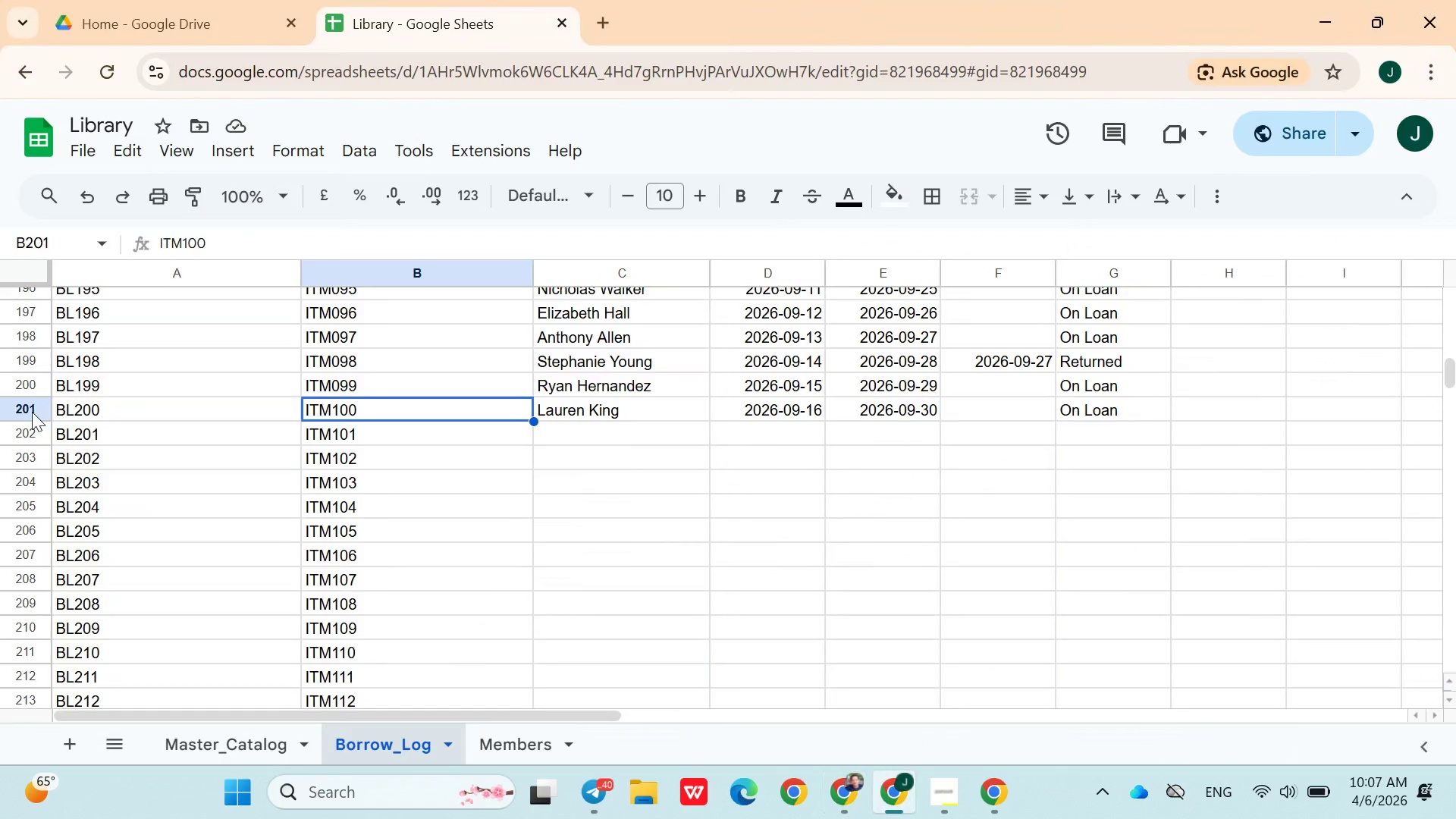 
left_click([32, 412])
 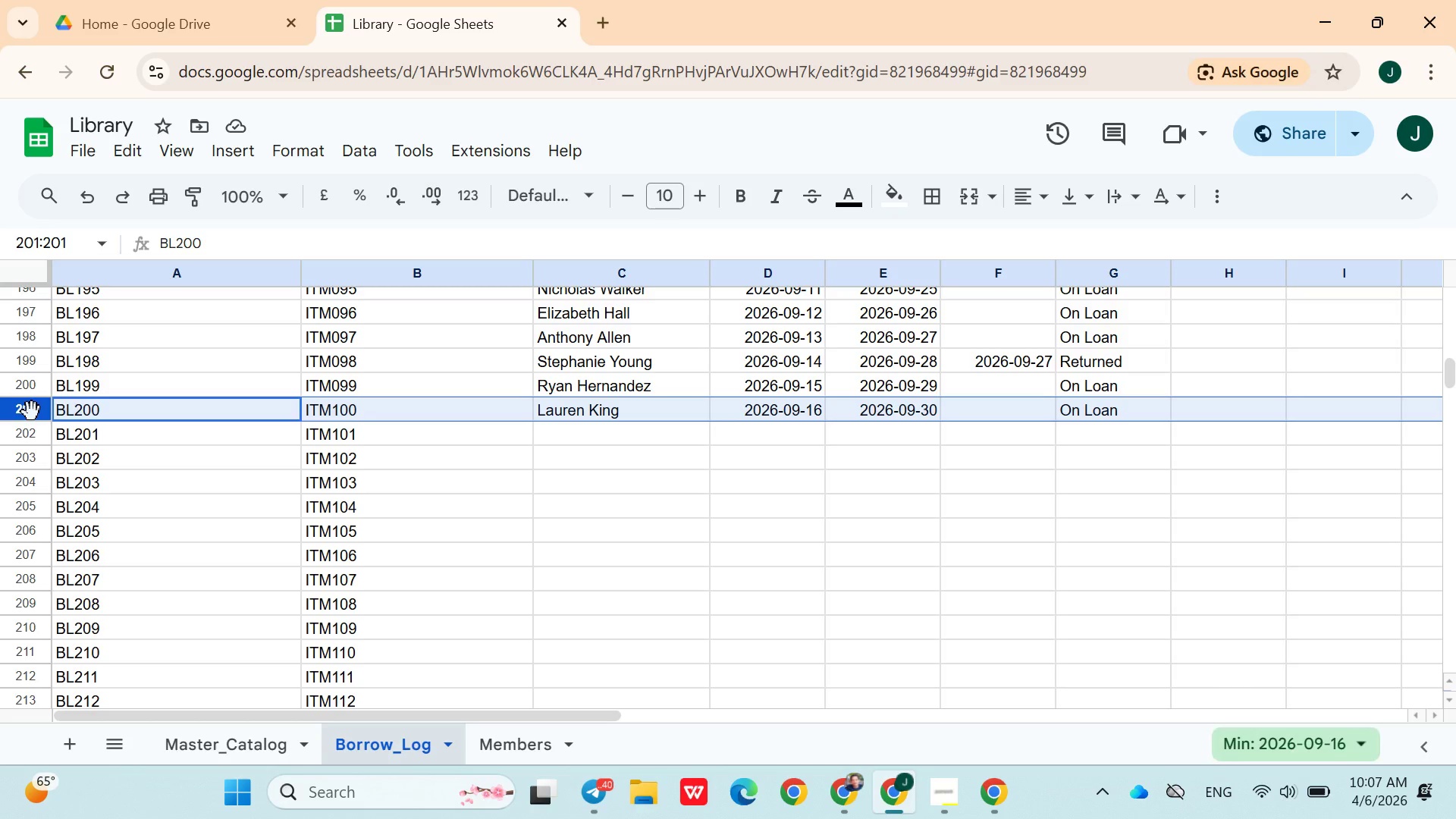 
key(Control+C)
 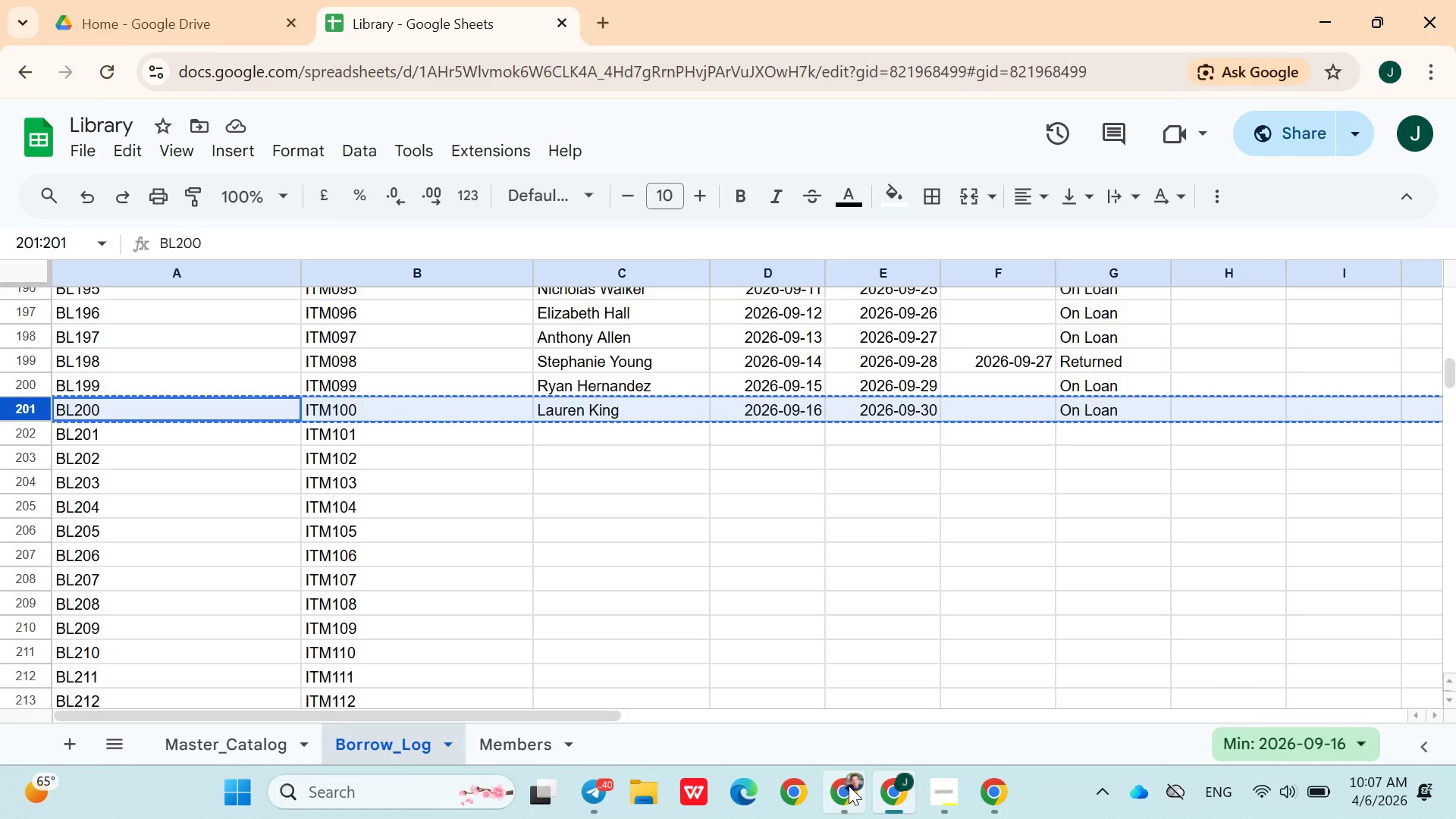 
left_click([849, 786])
 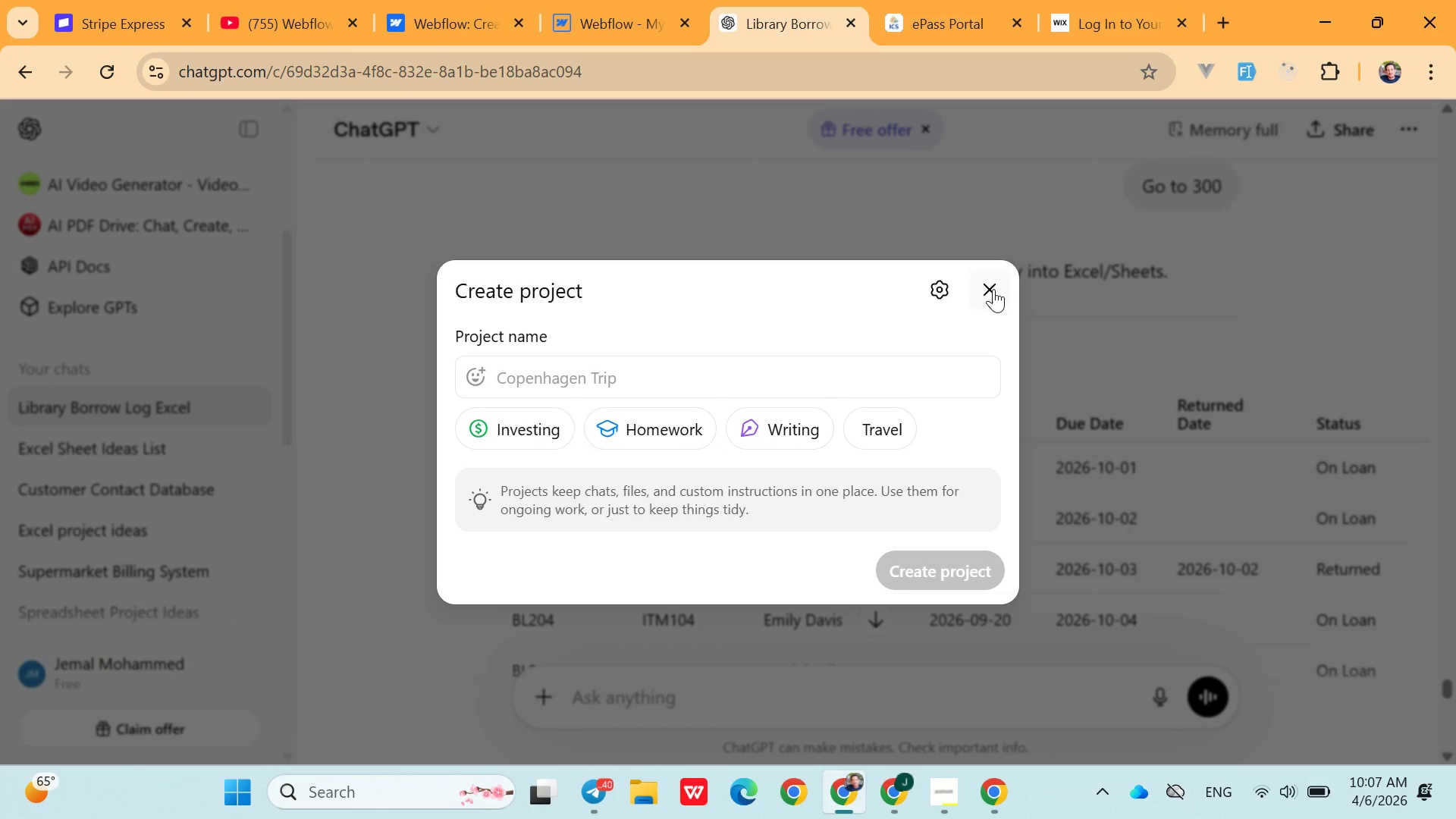 
left_click([993, 289])
 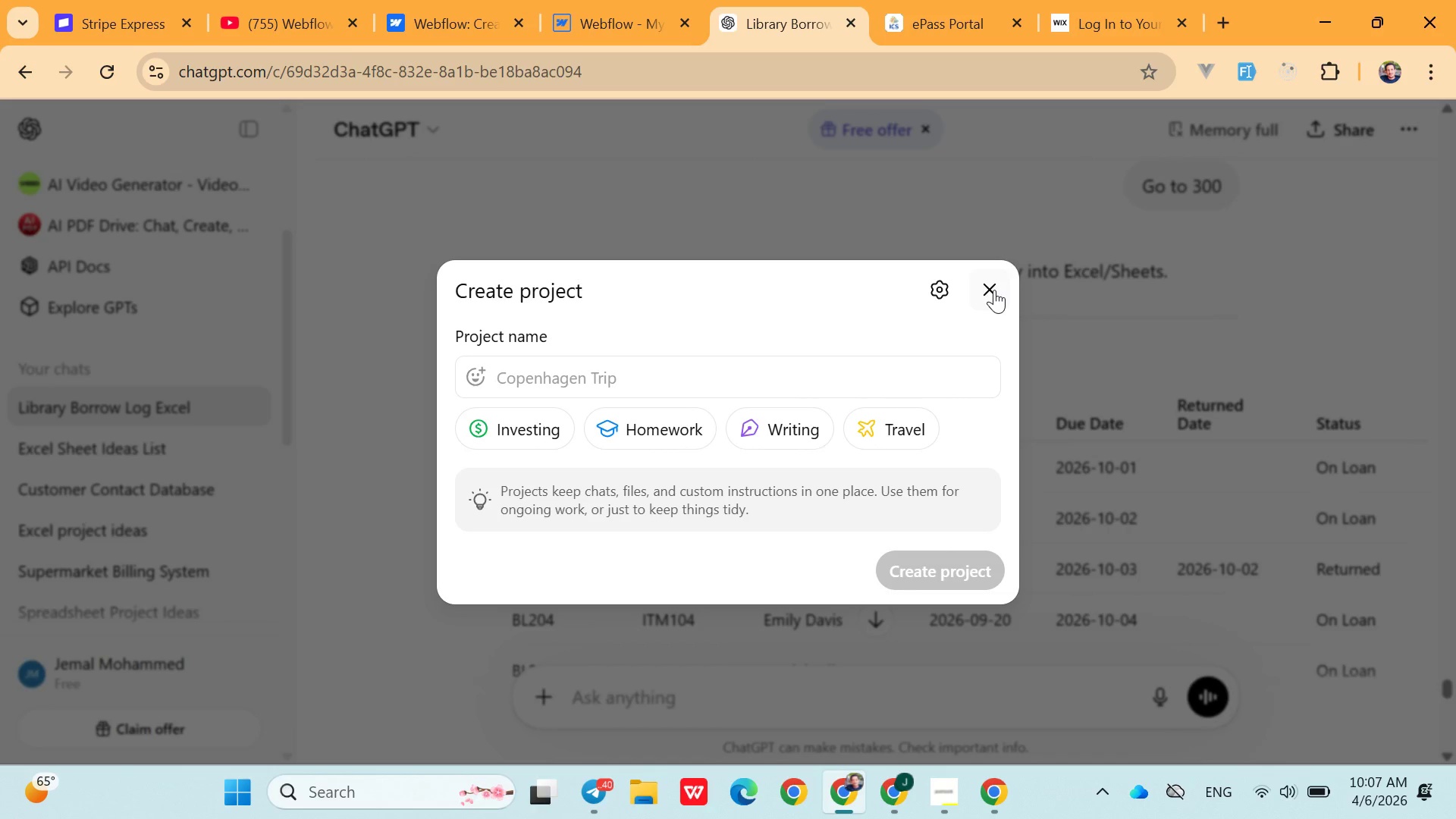 
left_click([994, 290])
 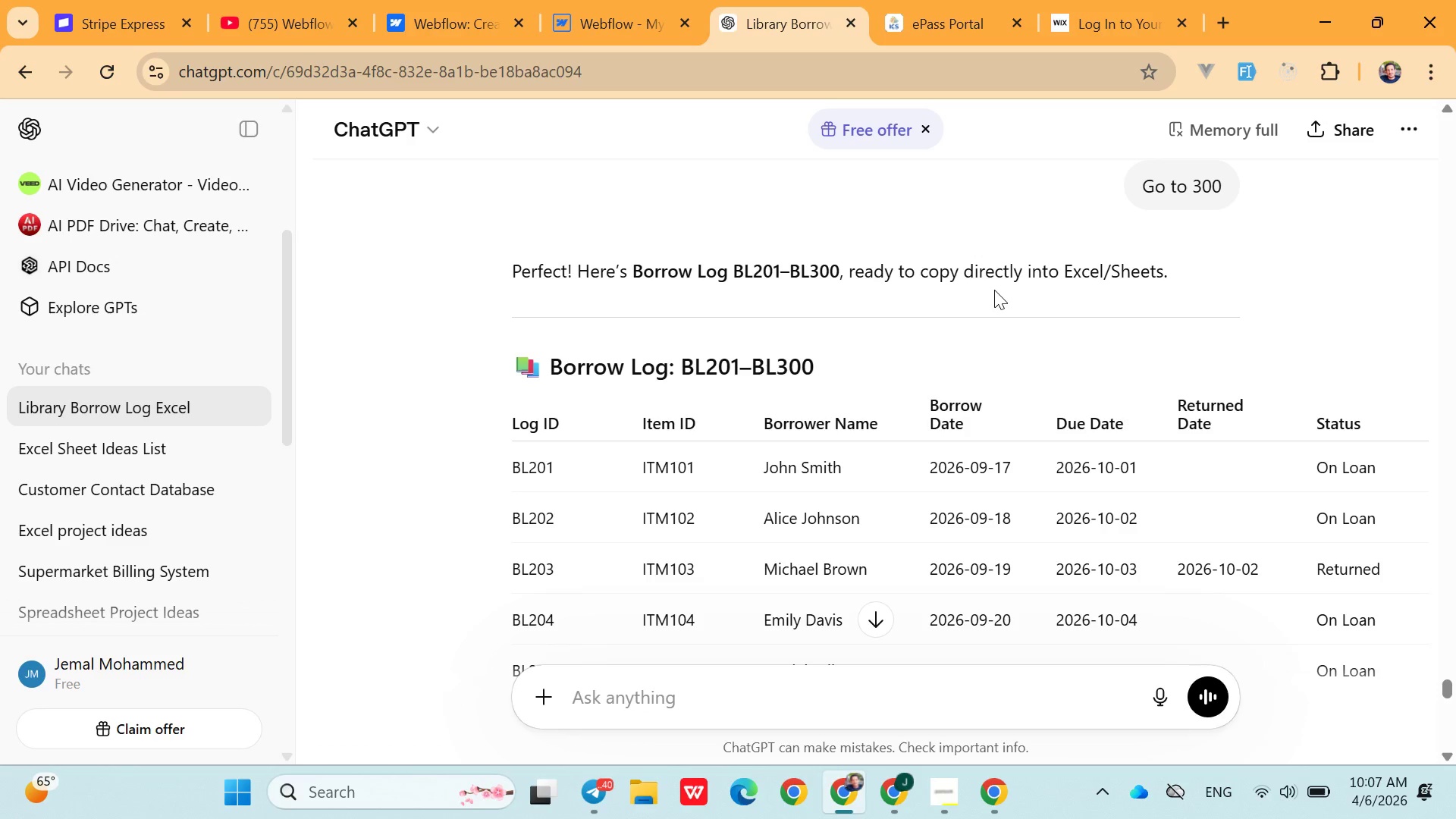 
left_click([994, 290])
 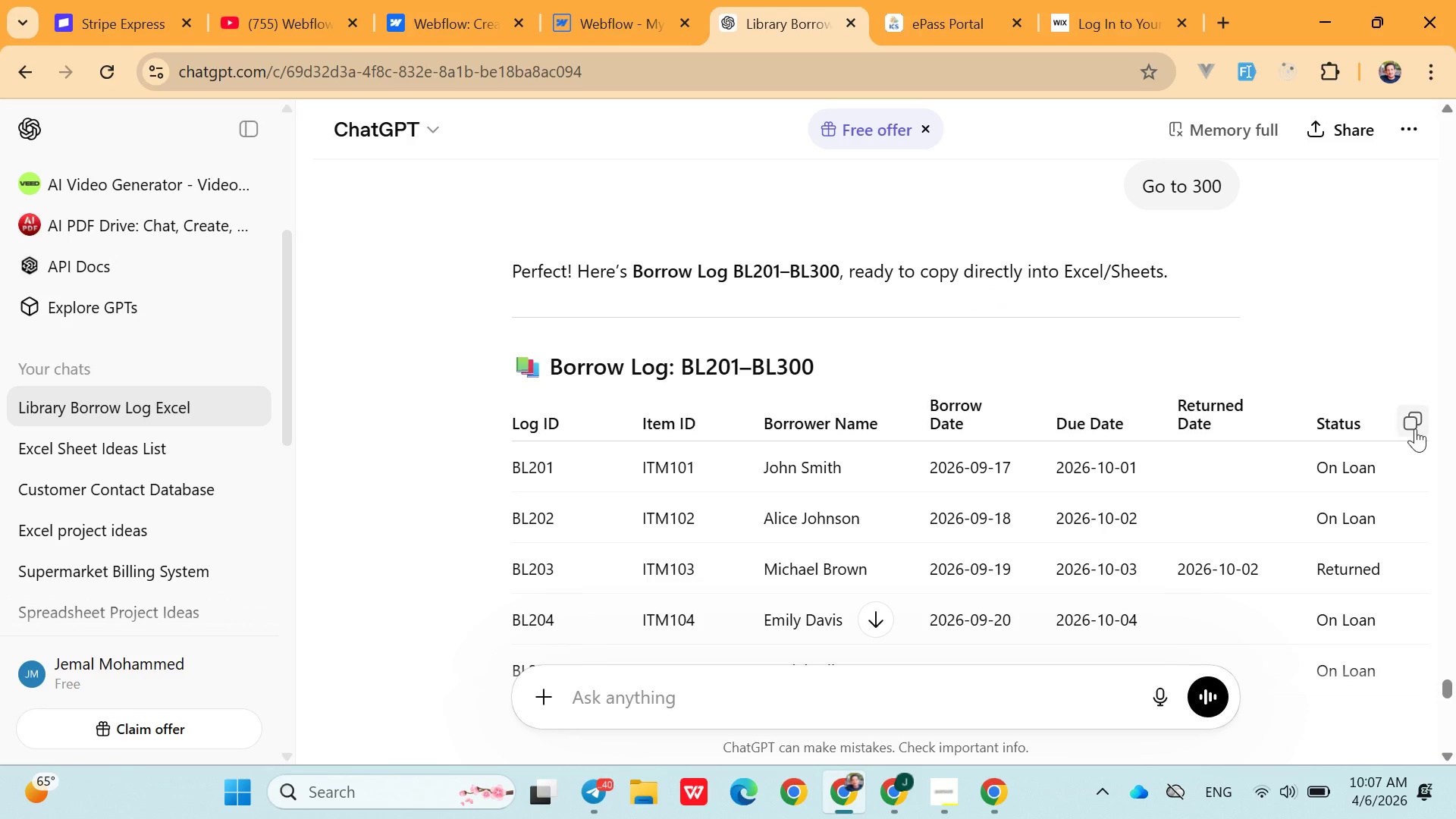 
left_click([1411, 422])
 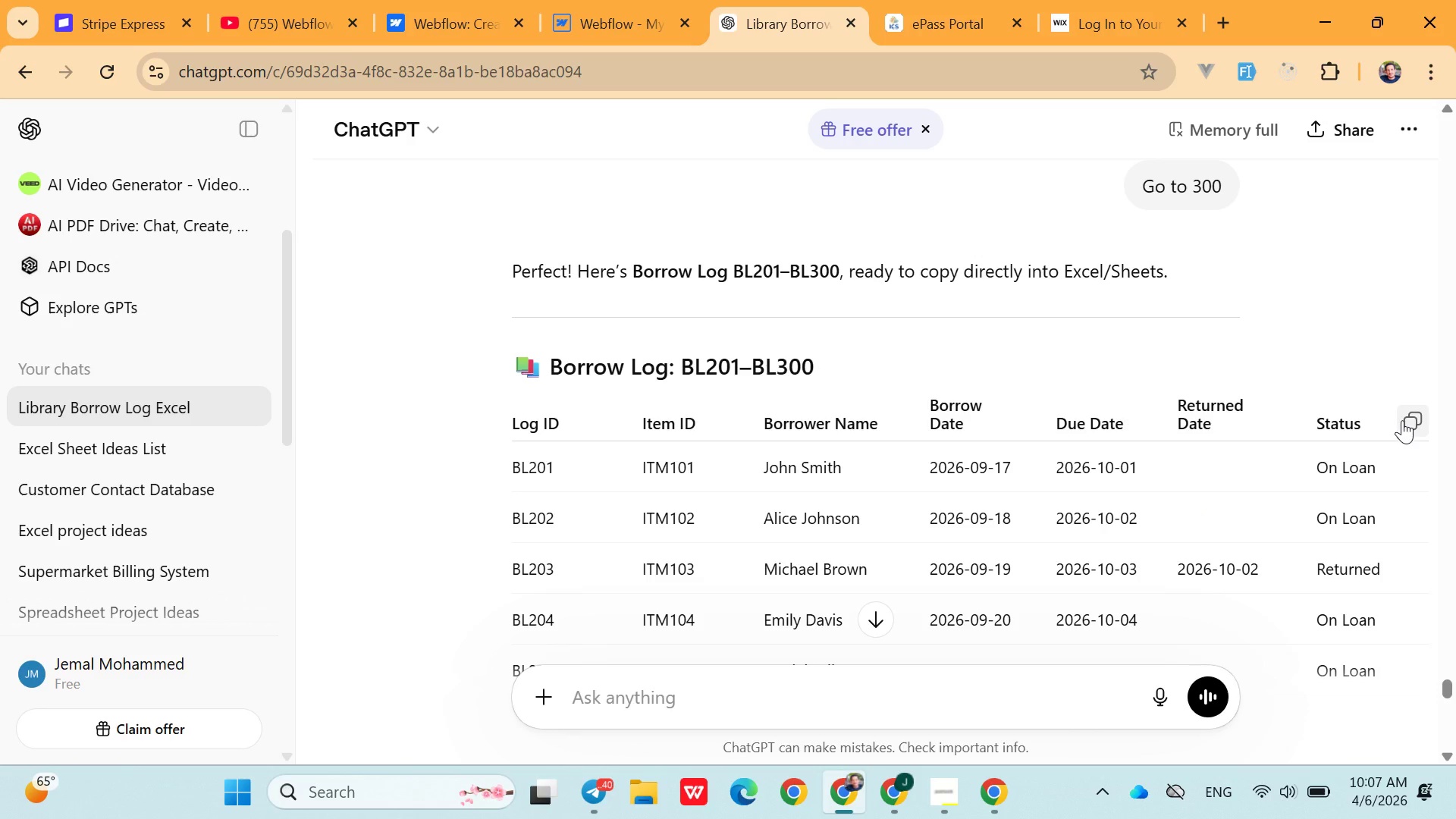 
left_click([1404, 420])
 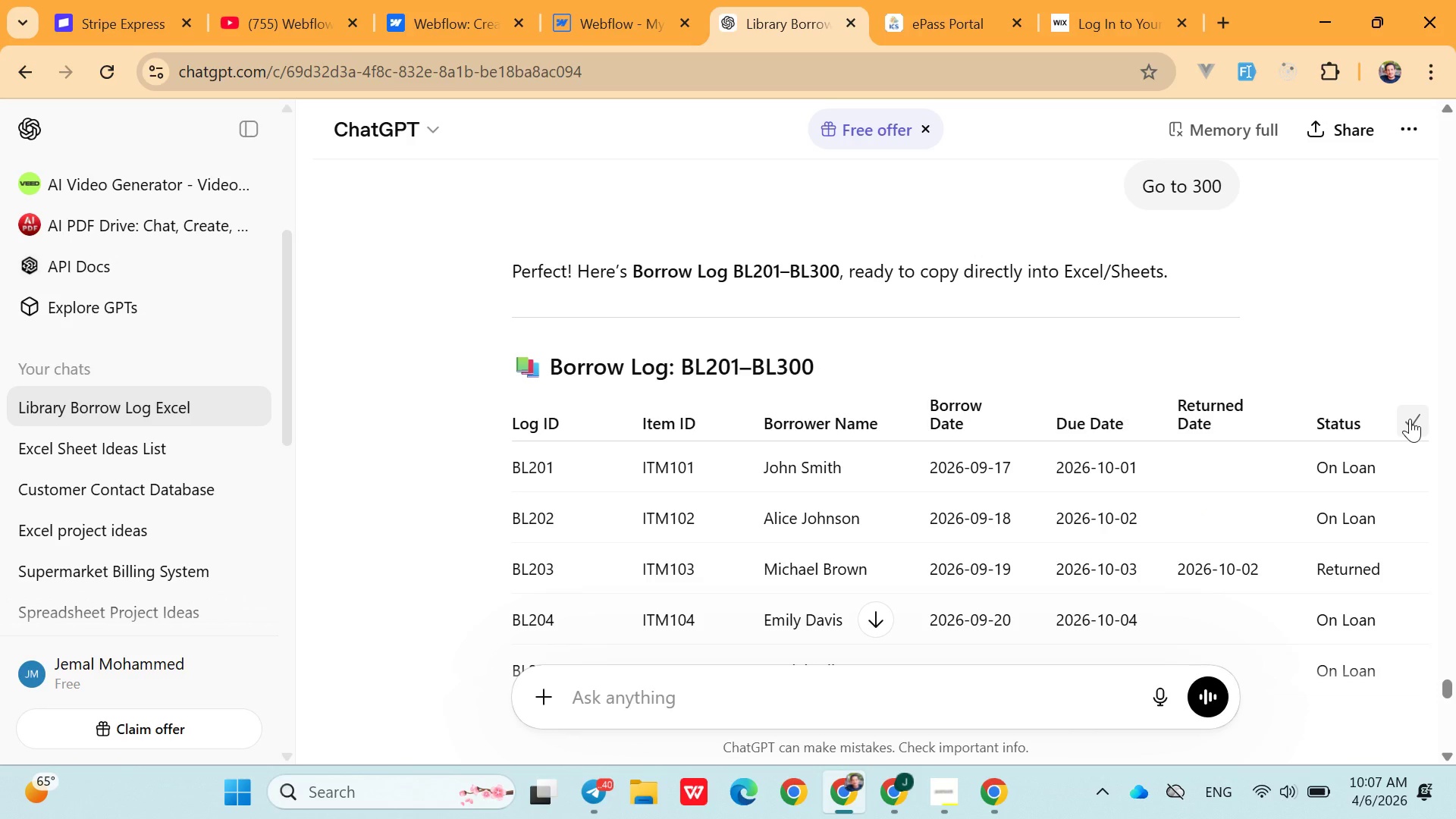 
left_click([1410, 417])
 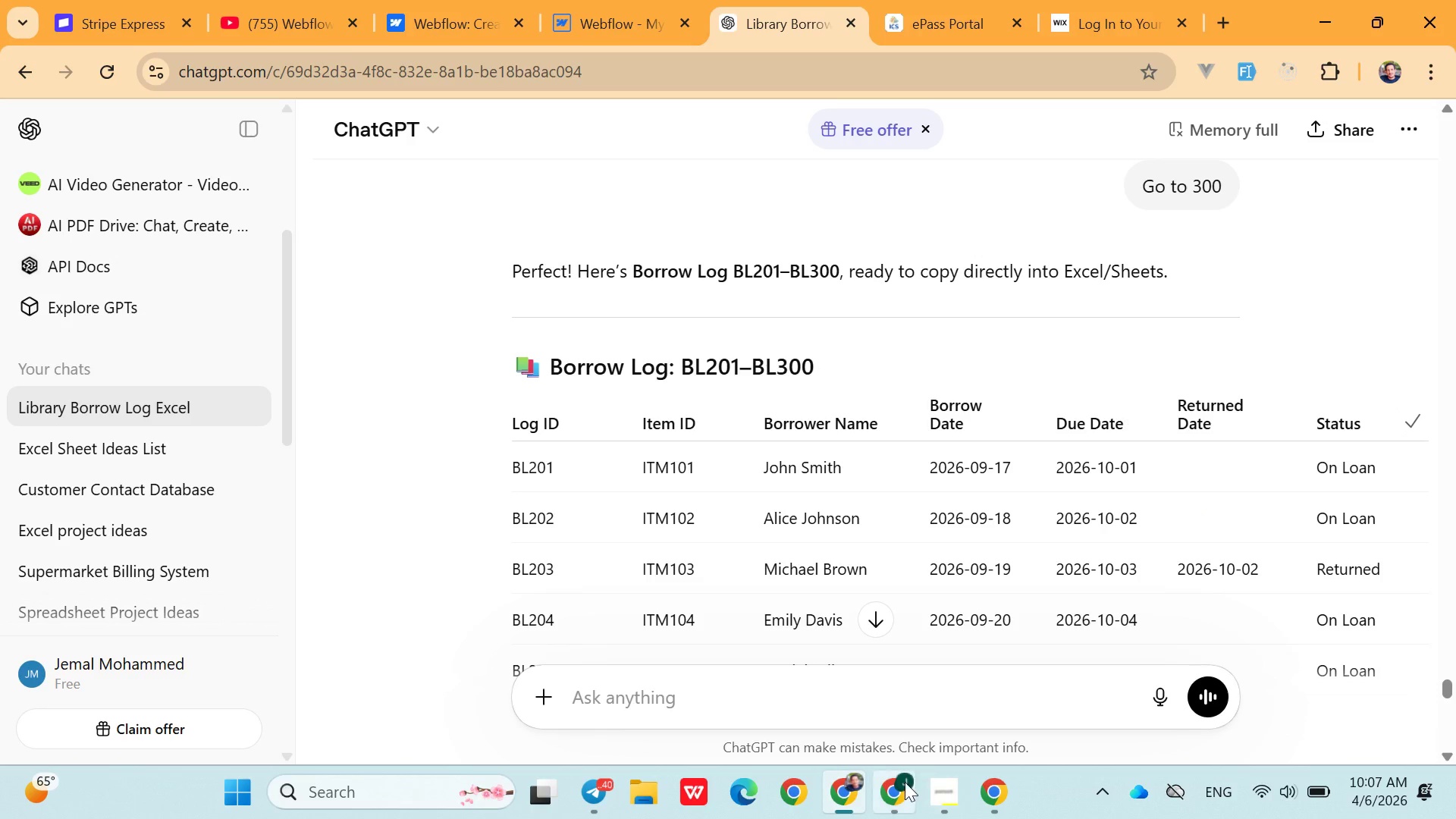 
left_click([903, 782])
 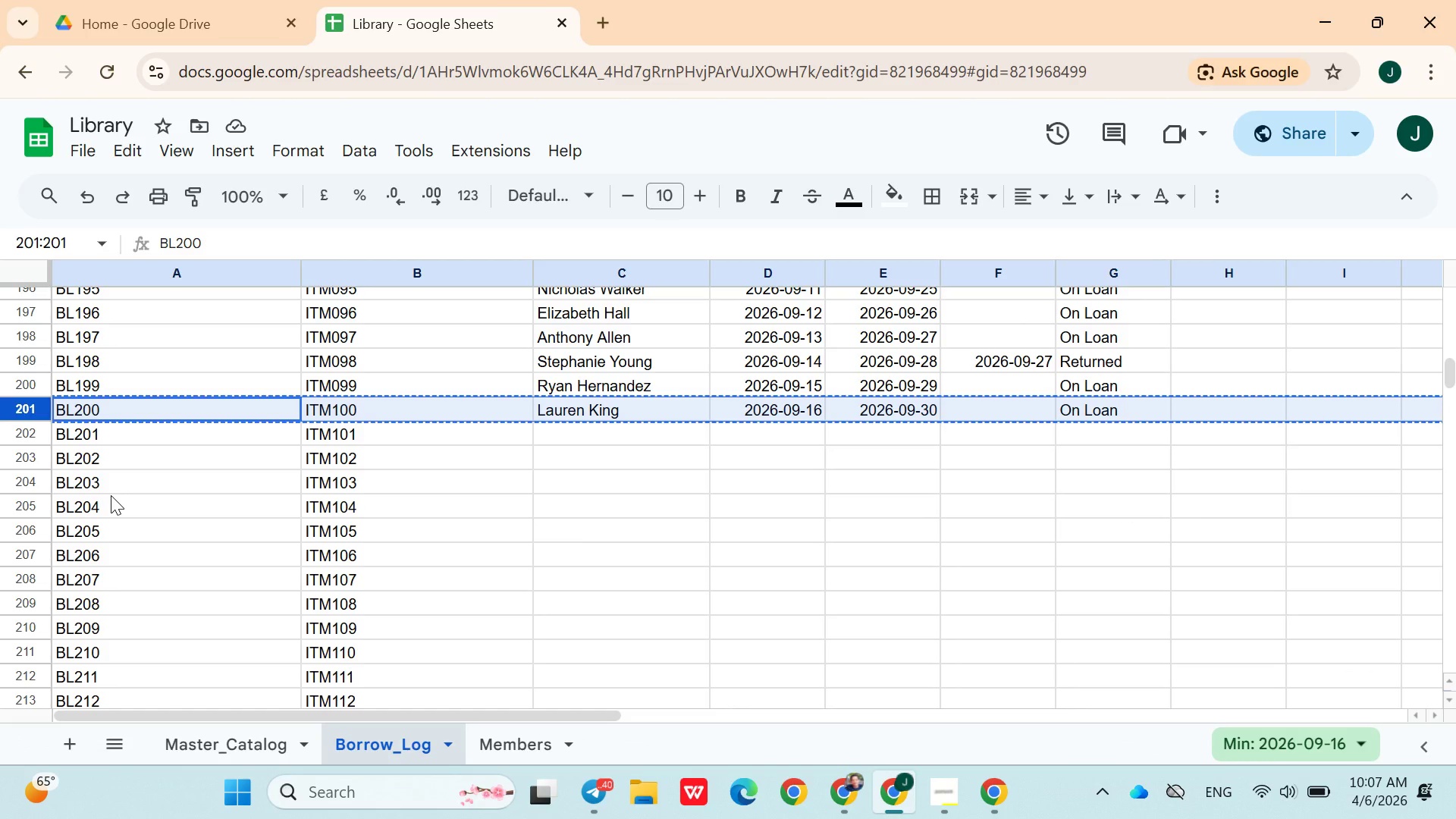 
key(Control+V)
 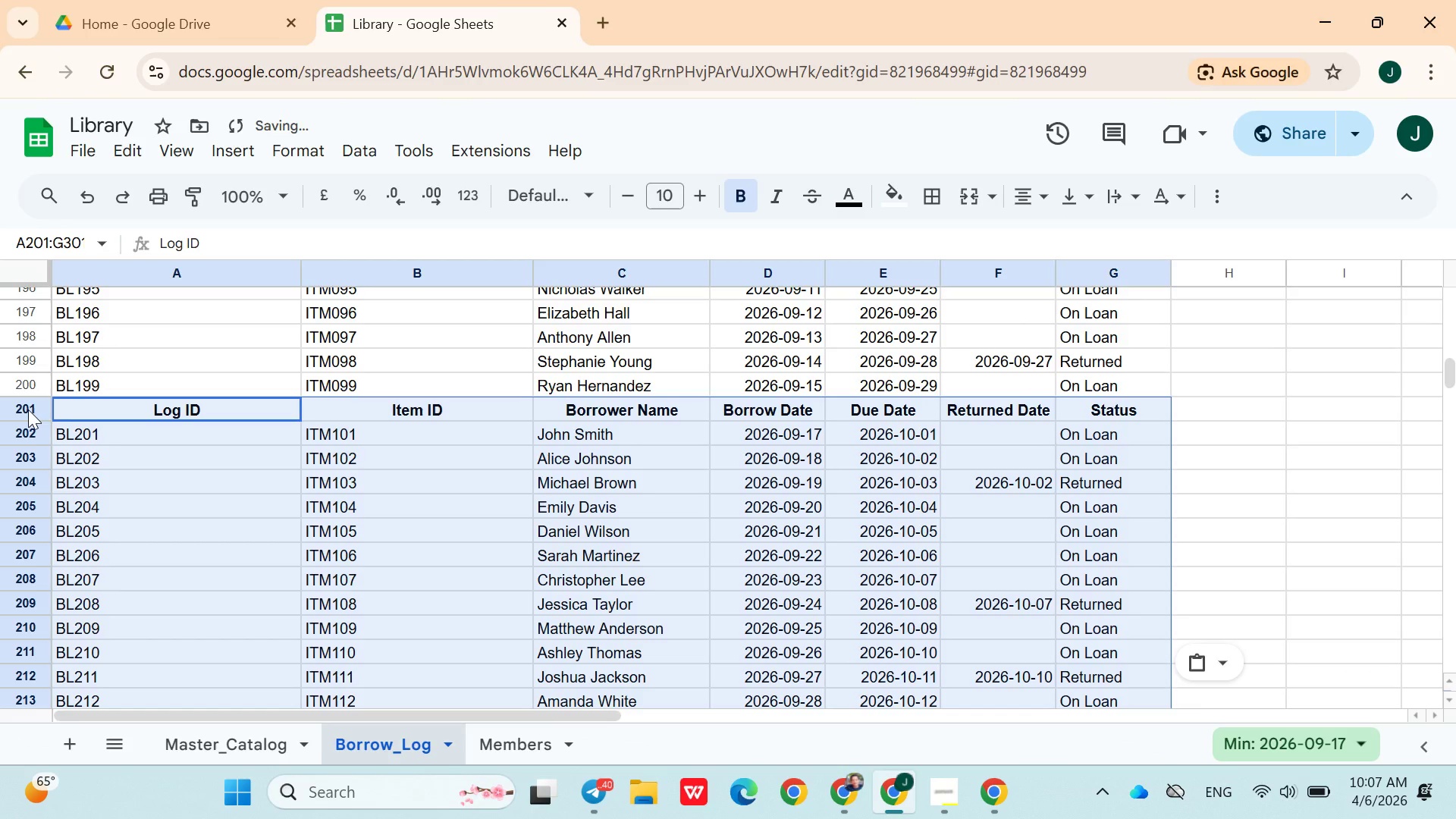 
left_click([28, 410])
 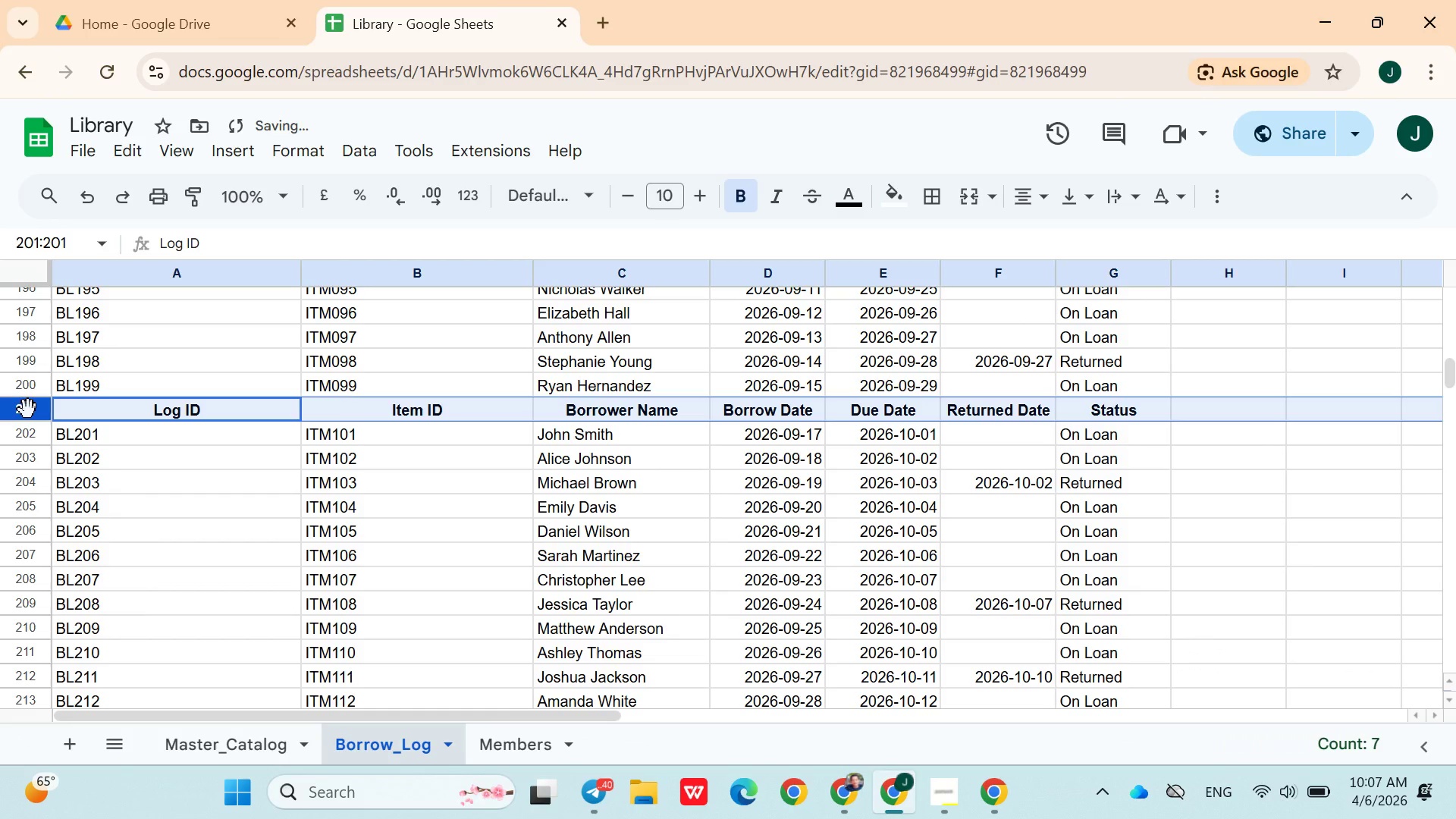 
key(Meta+V)
 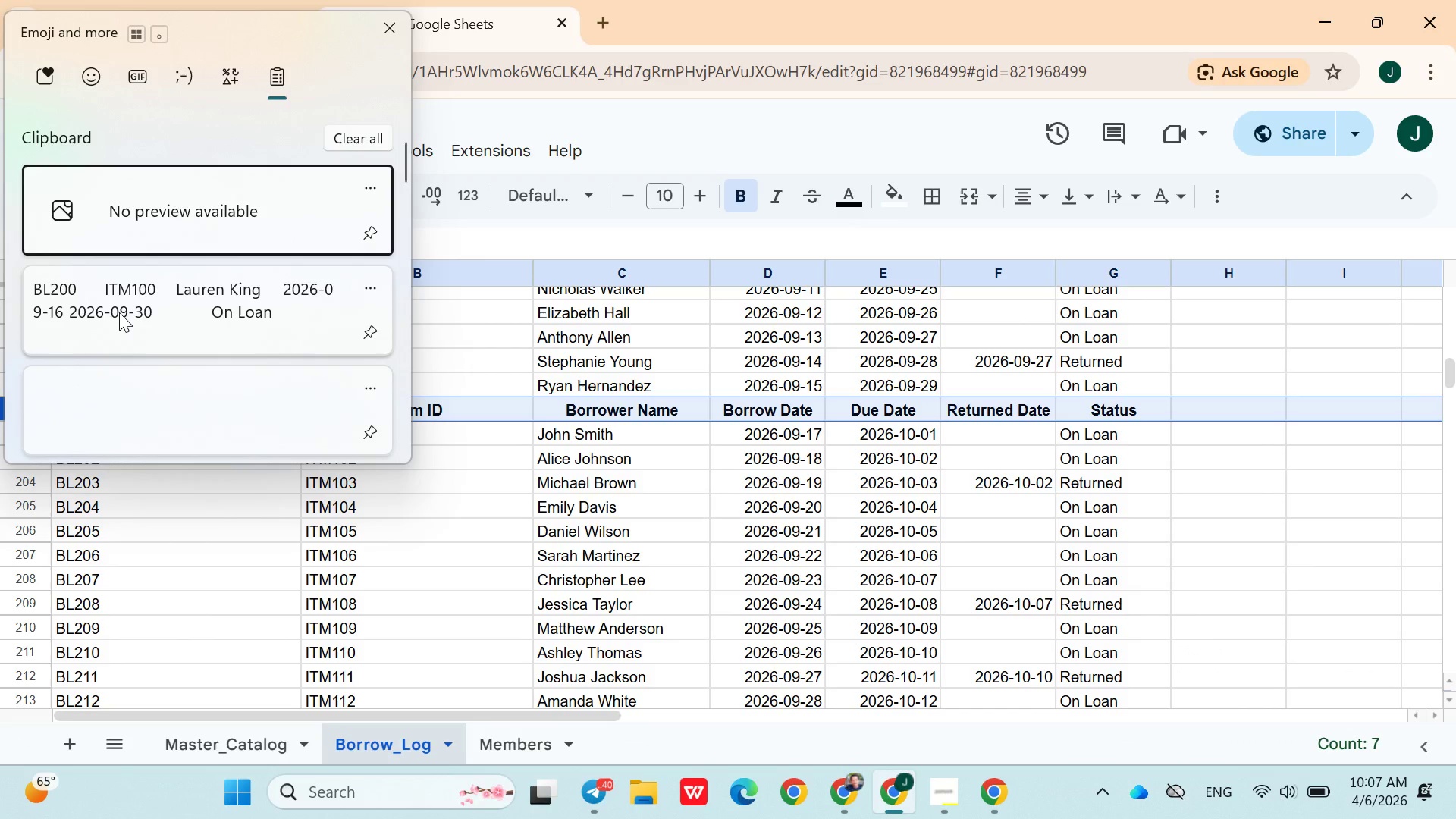 
left_click([121, 312])
 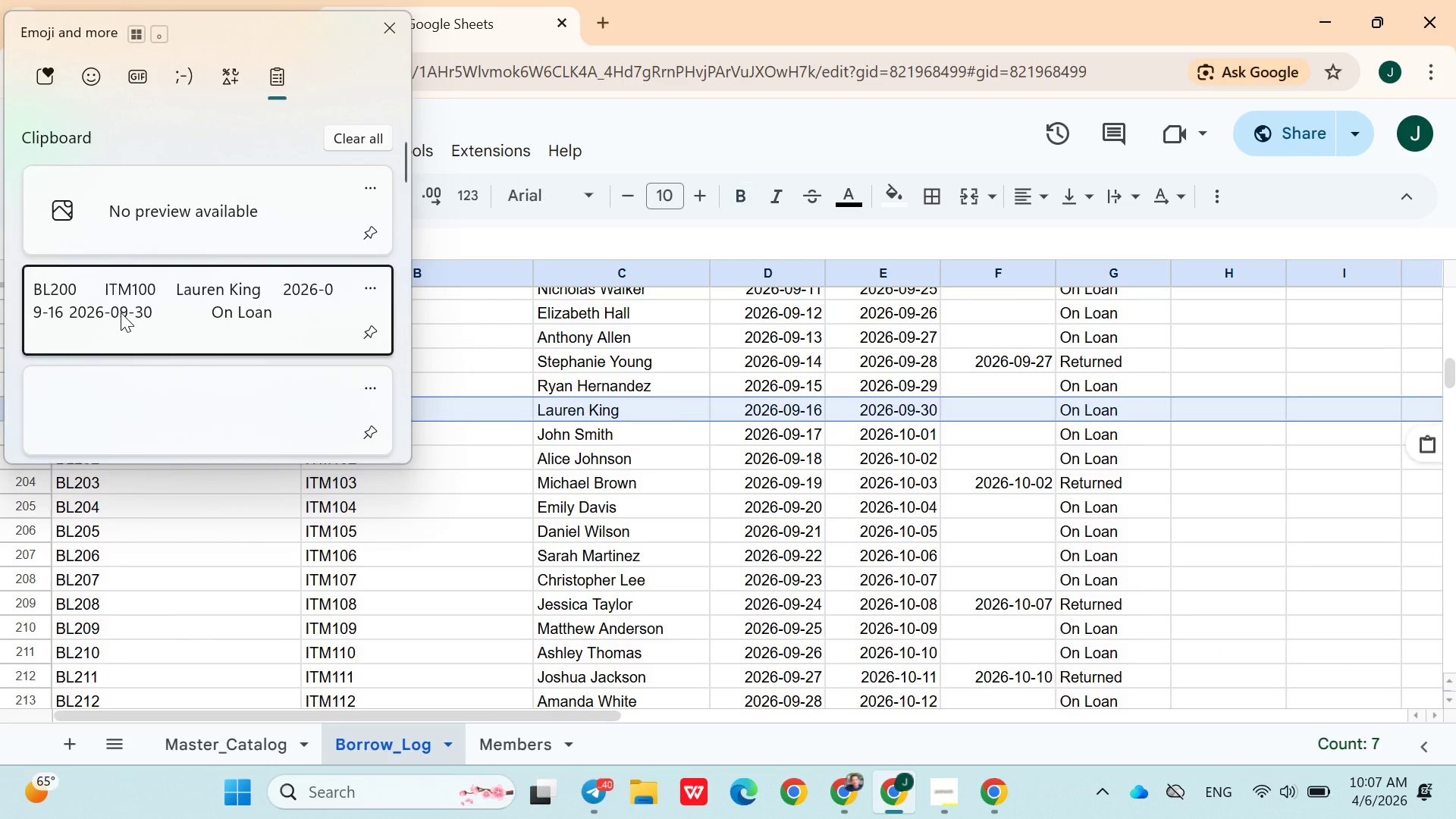 
key(Control+ControlLeft)
 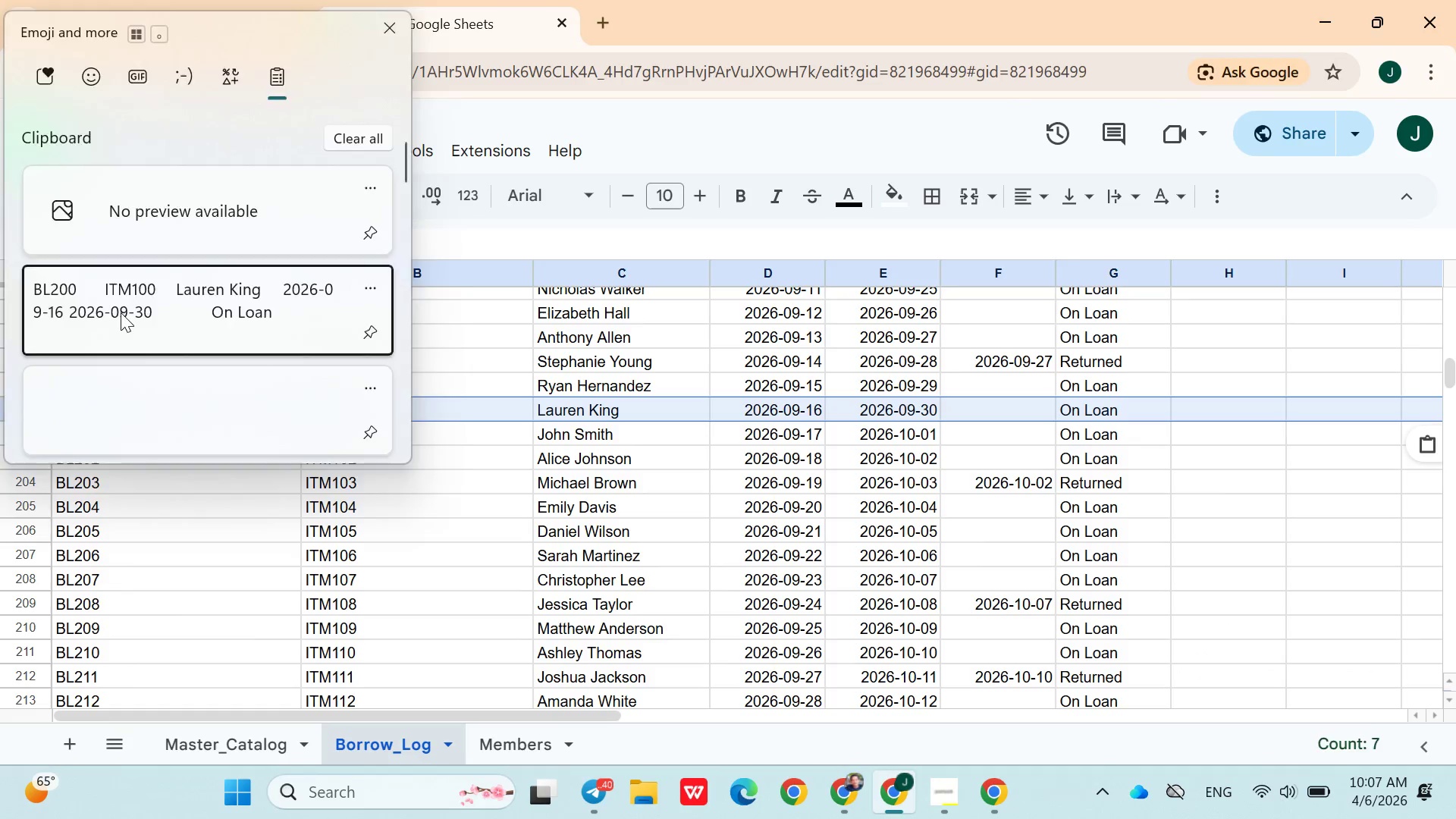 
key(Control+V)
 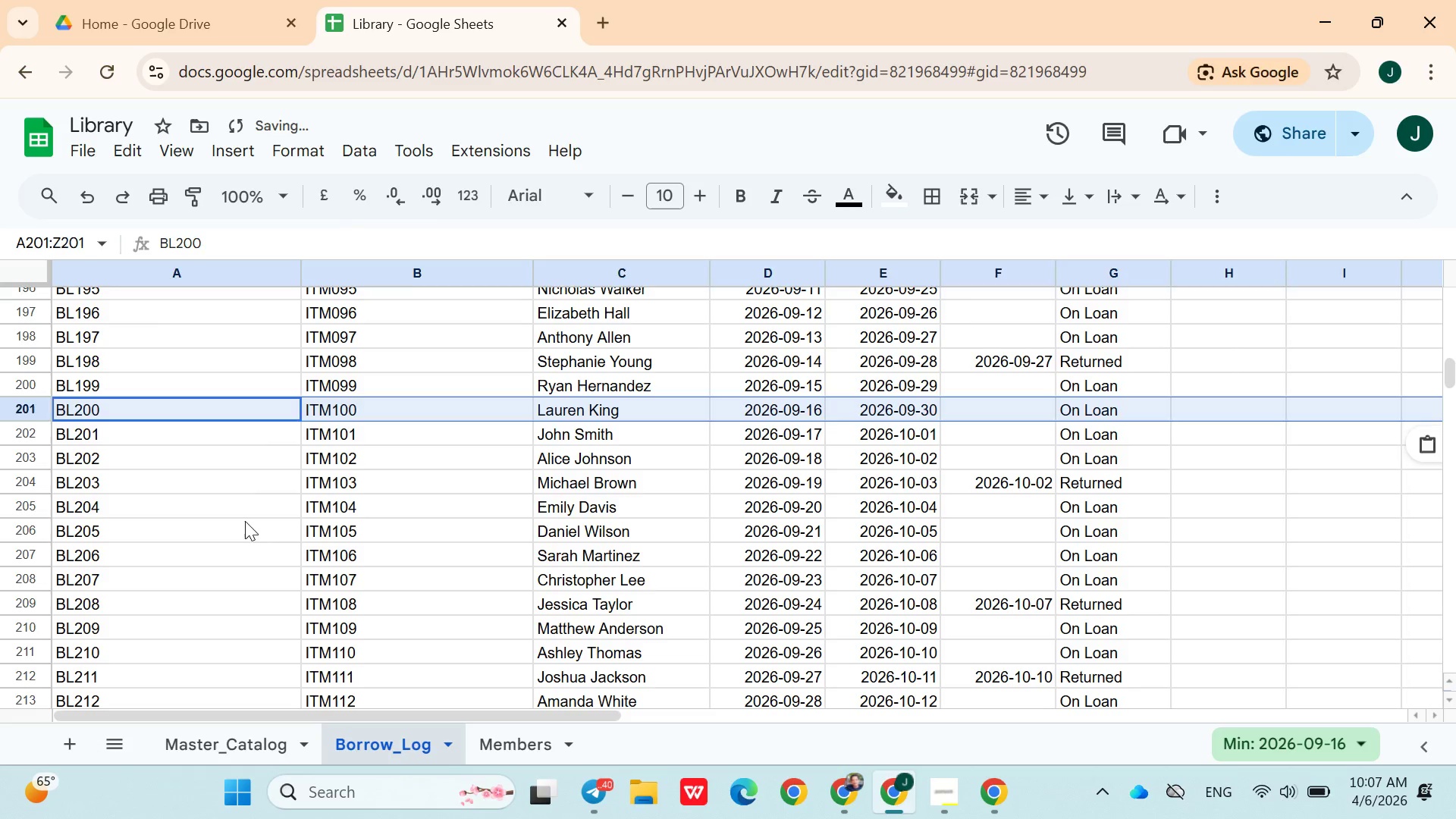 
left_click([245, 521])
 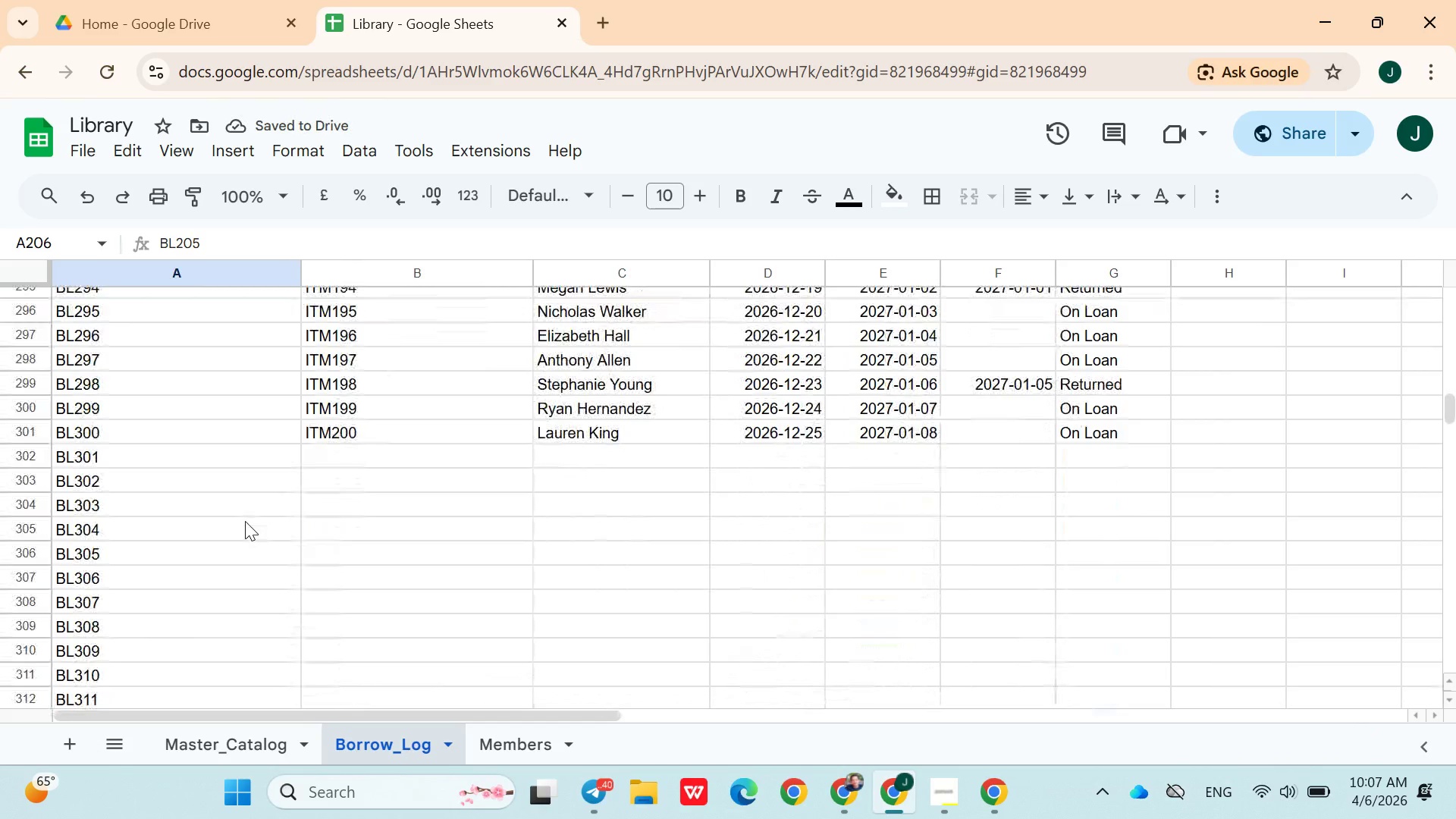 
left_click([375, 433])
 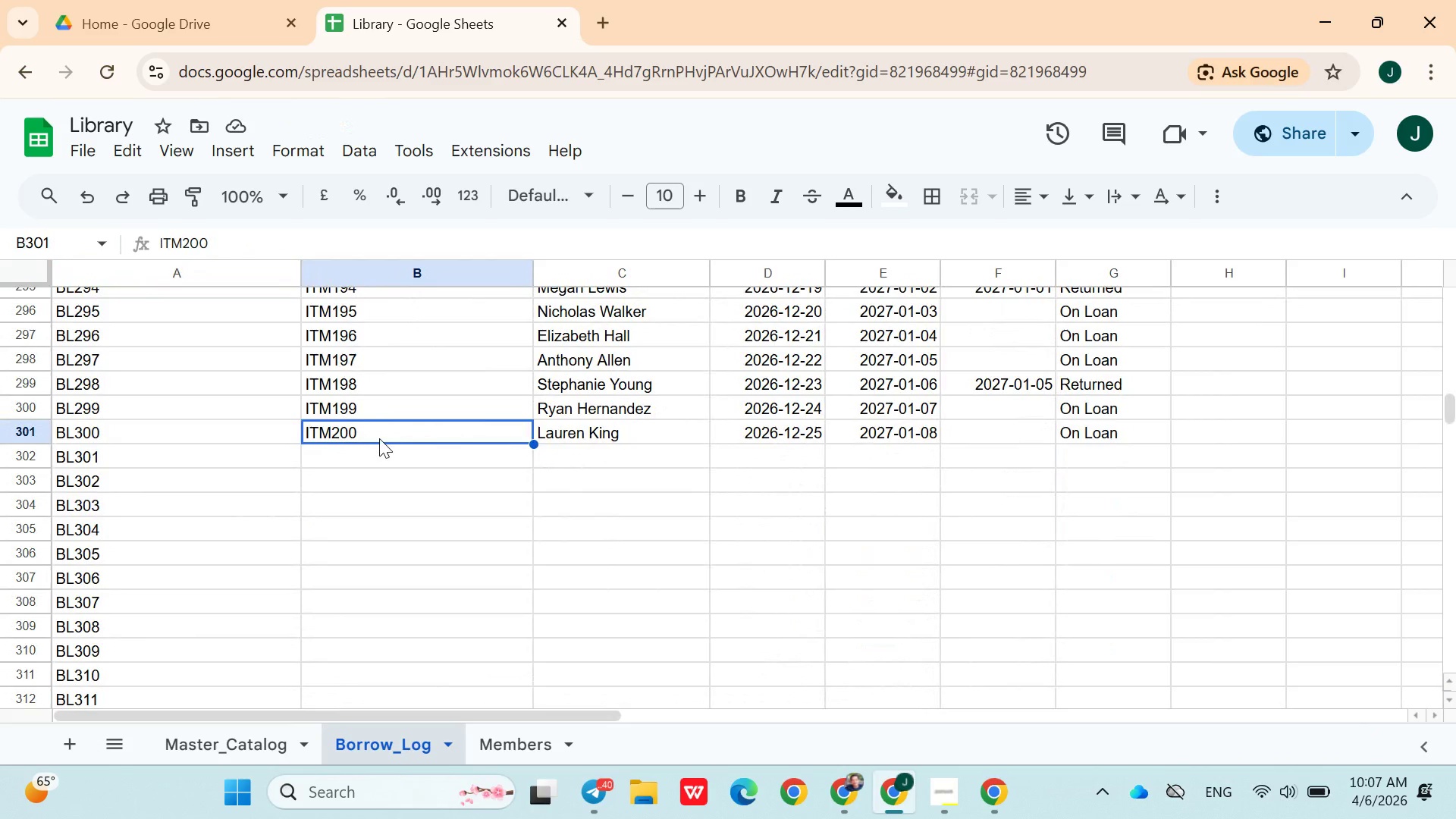 
key(Control+C)
 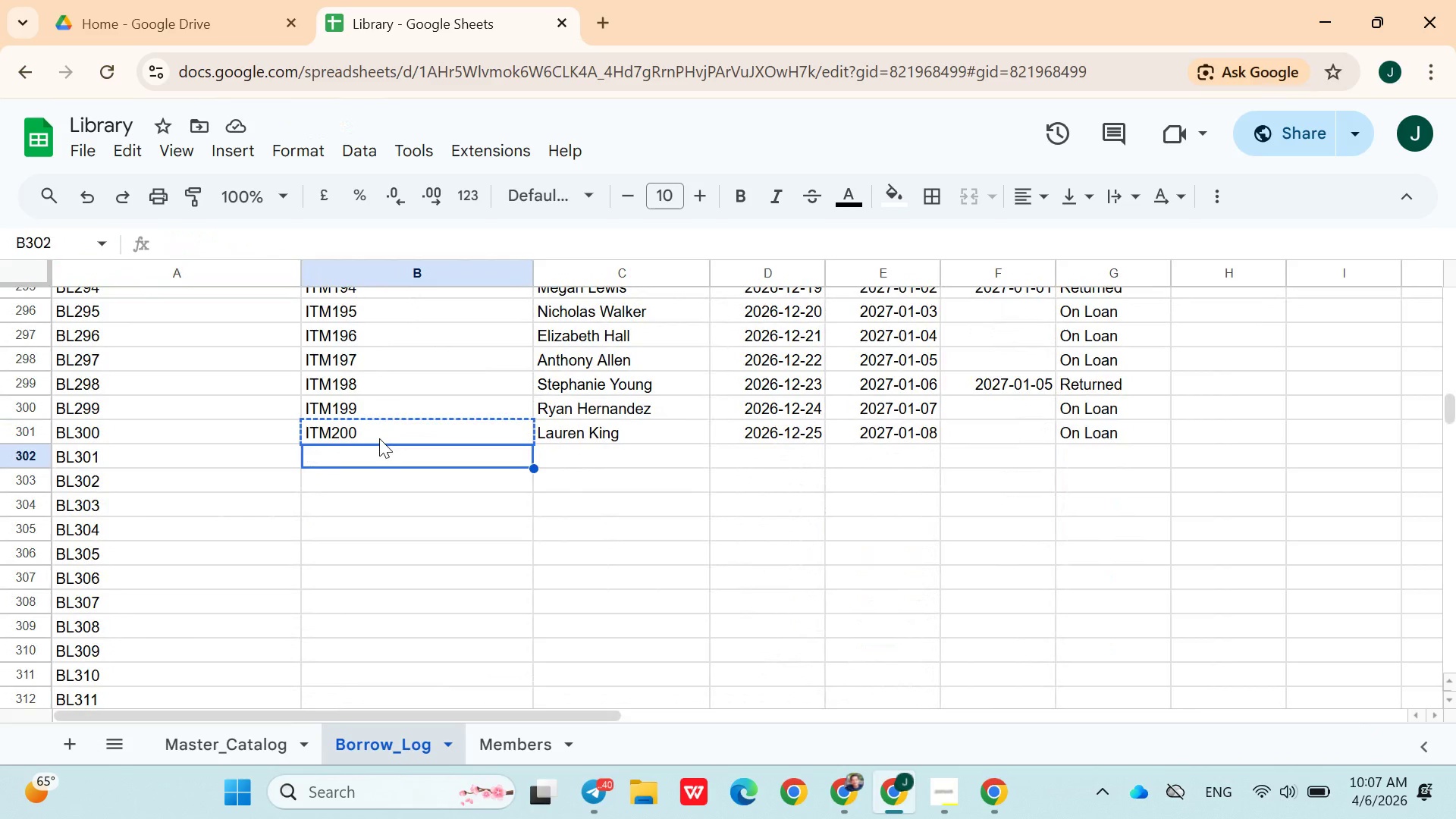 
key(ArrowDown)
 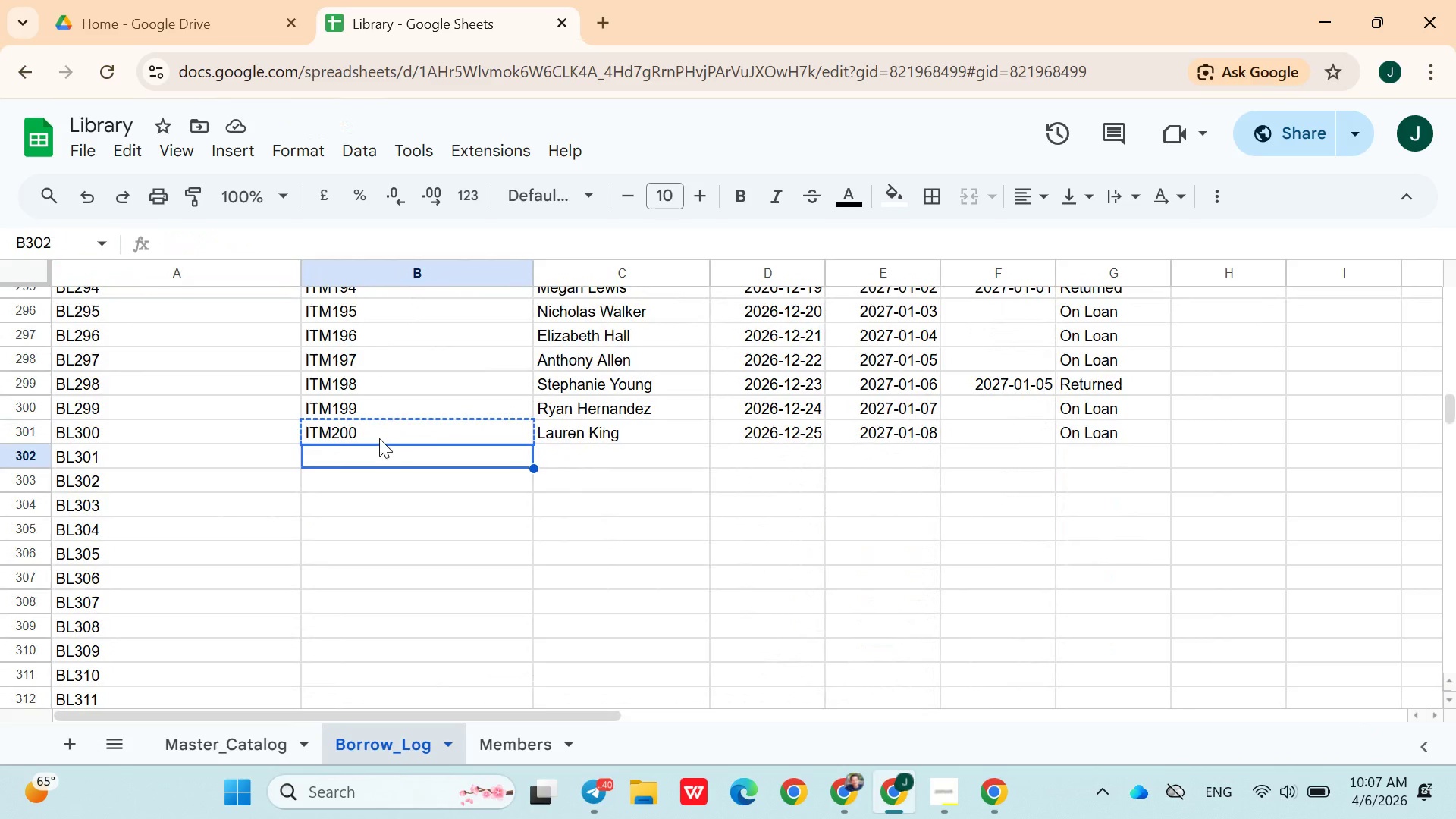 
key(Control+V)
 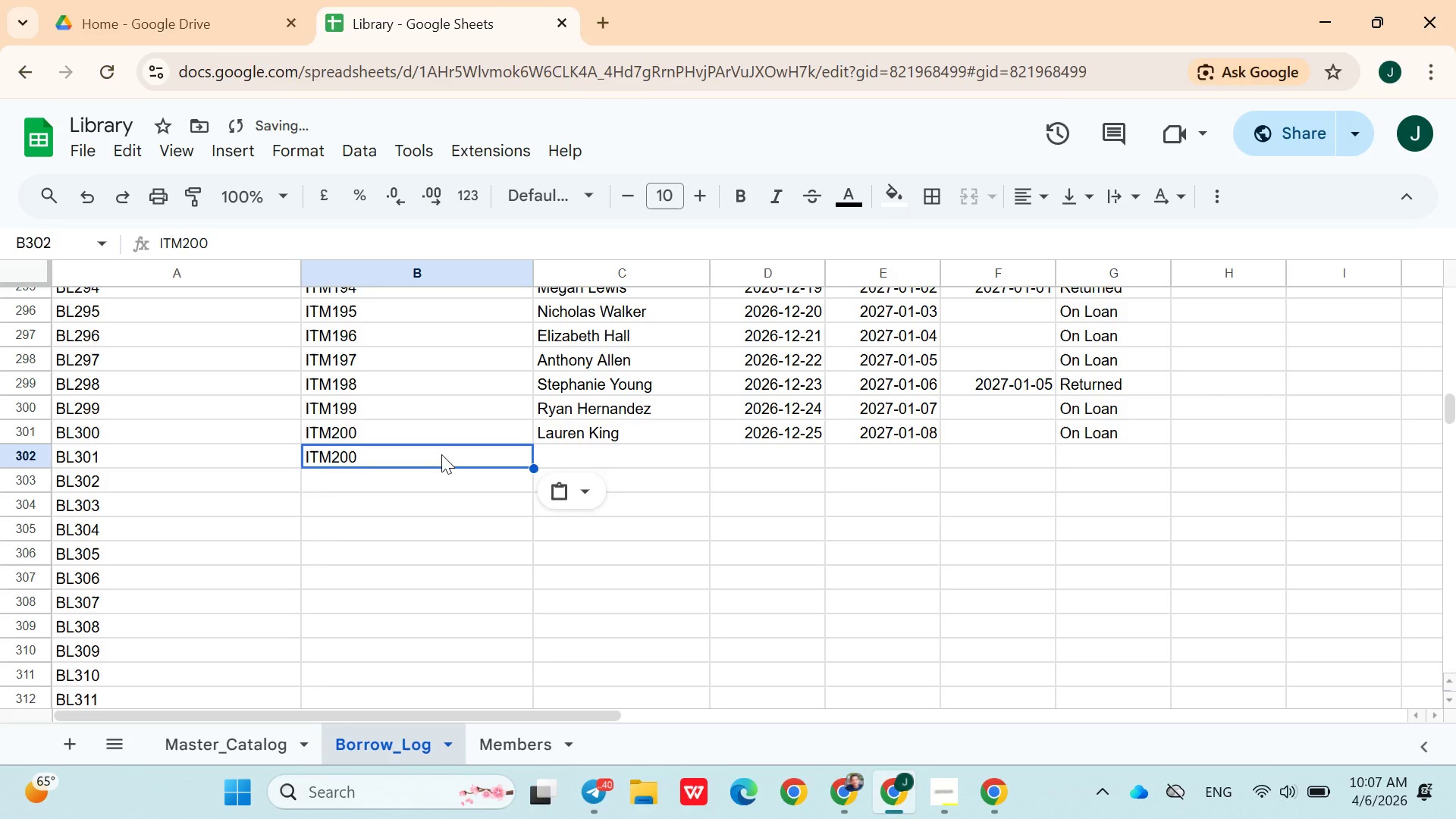 
double_click([440, 454])
 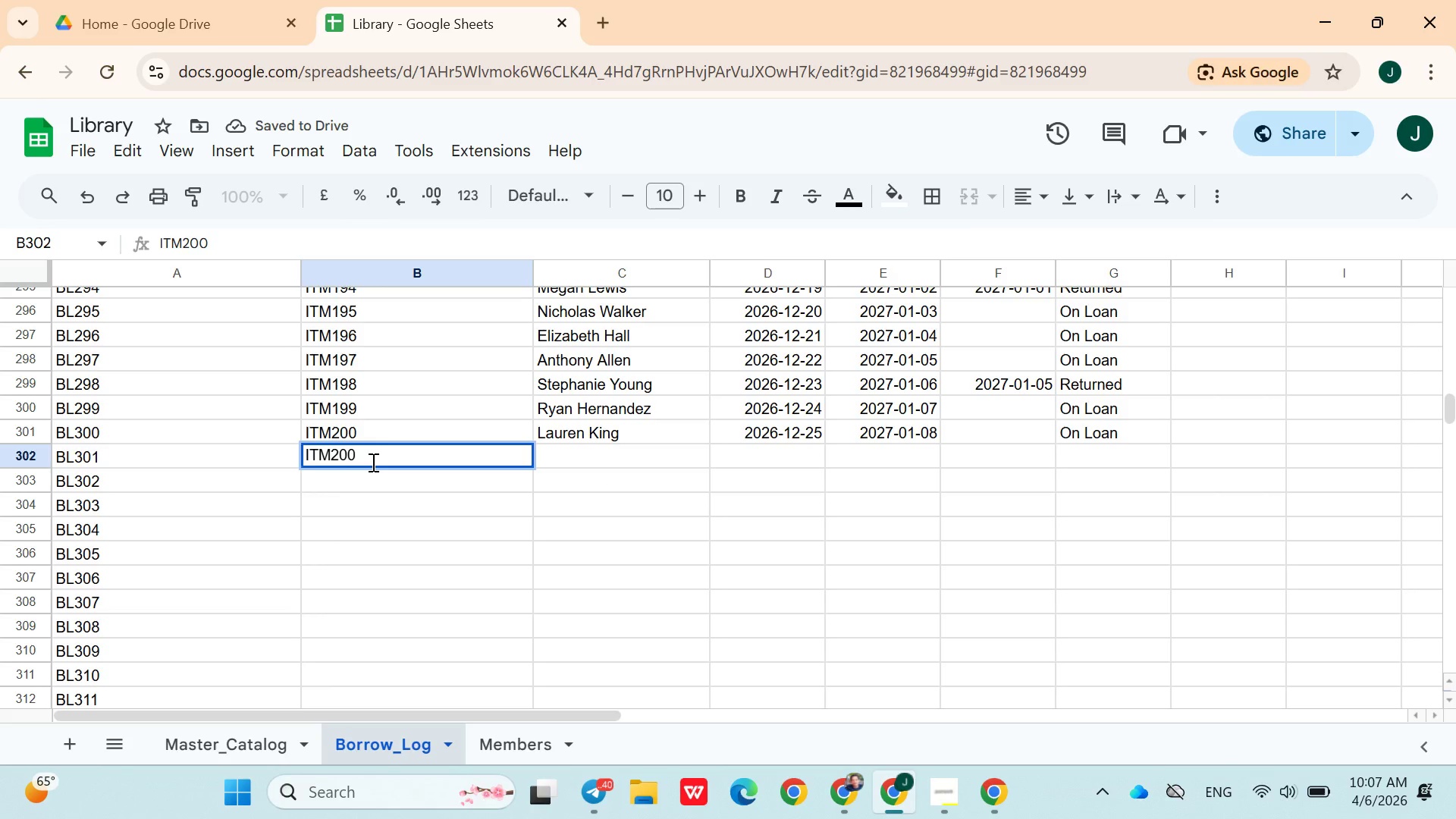 
key(Backspace)
key(Backspace)
key(Backspace)
type(001)
 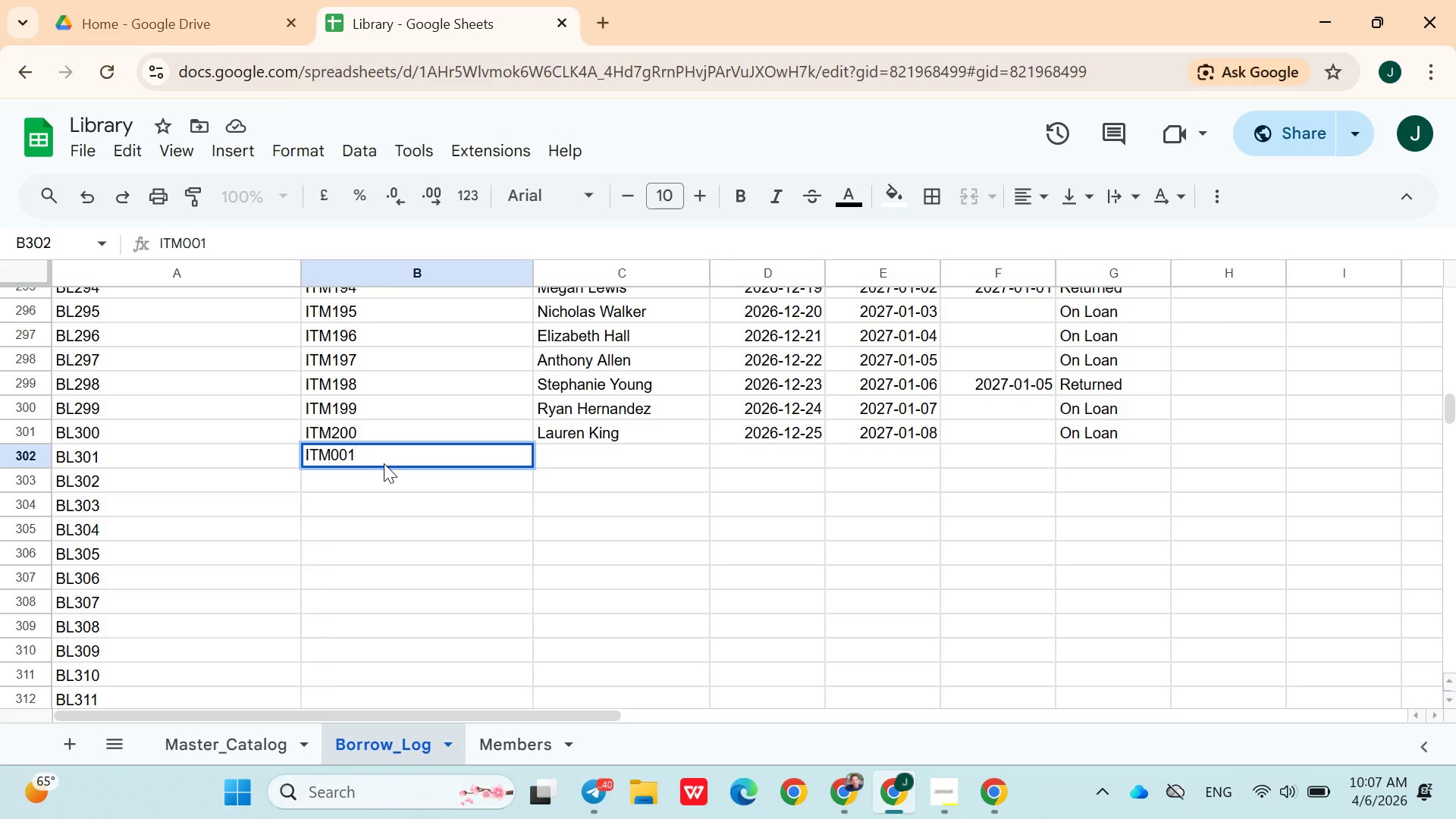 
left_click_drag(start_coordinate=[384, 469], to_coordinate=[445, 631])
 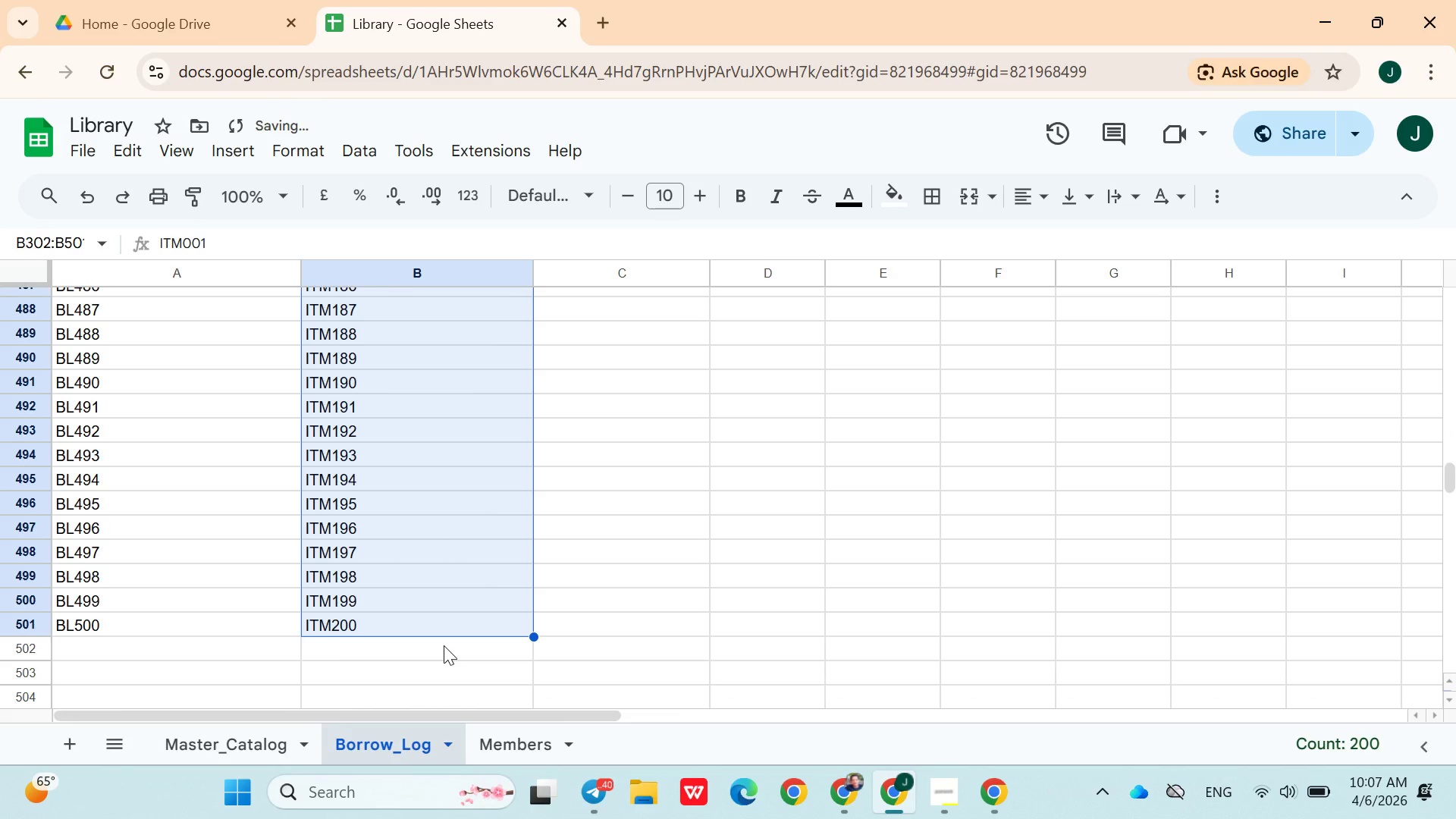 
scroll: coordinate [541, 588], scroll_direction: down, amount: 16.0
 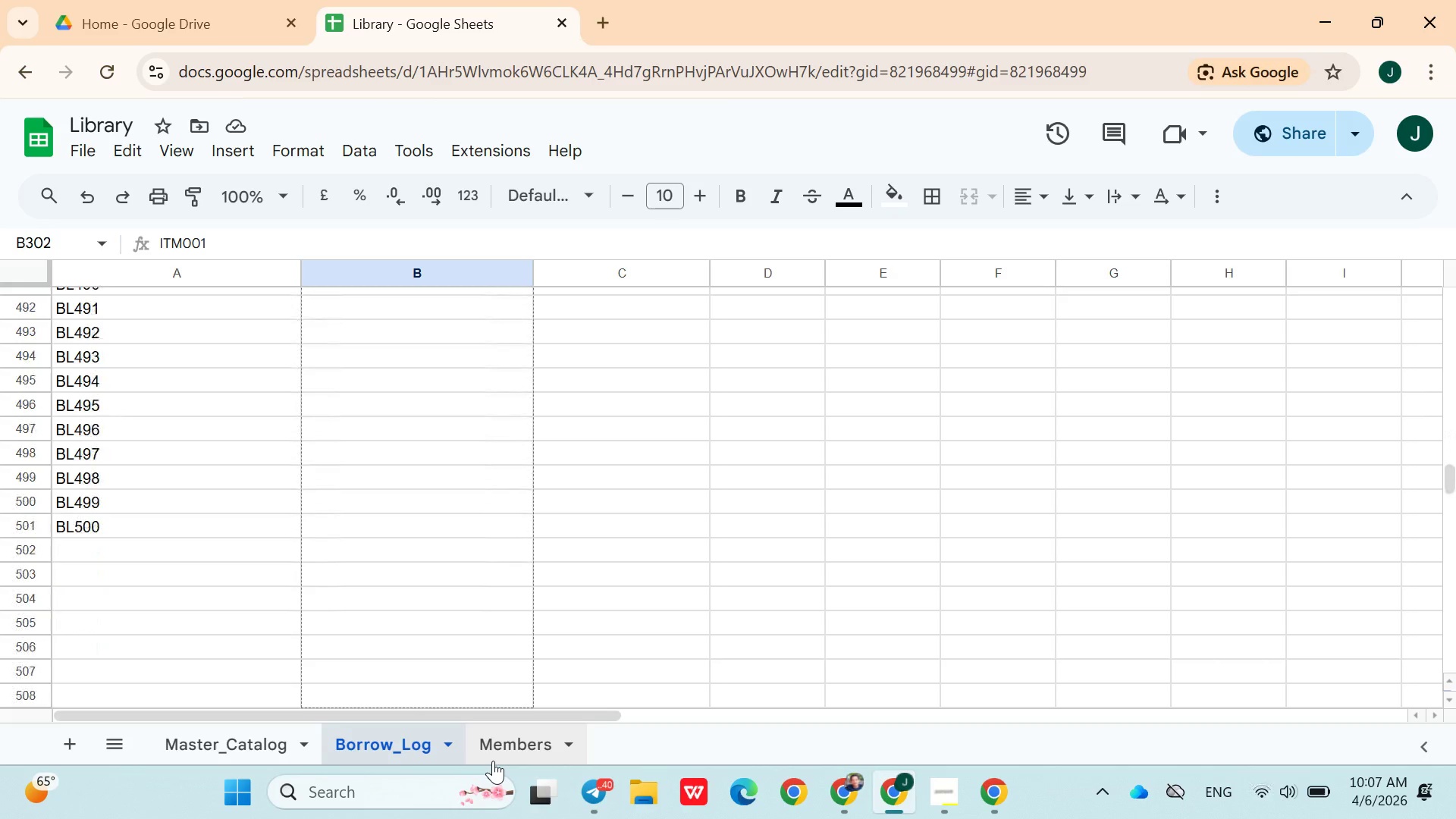 
scroll: coordinate [485, 529], scroll_direction: up, amount: 2.0
 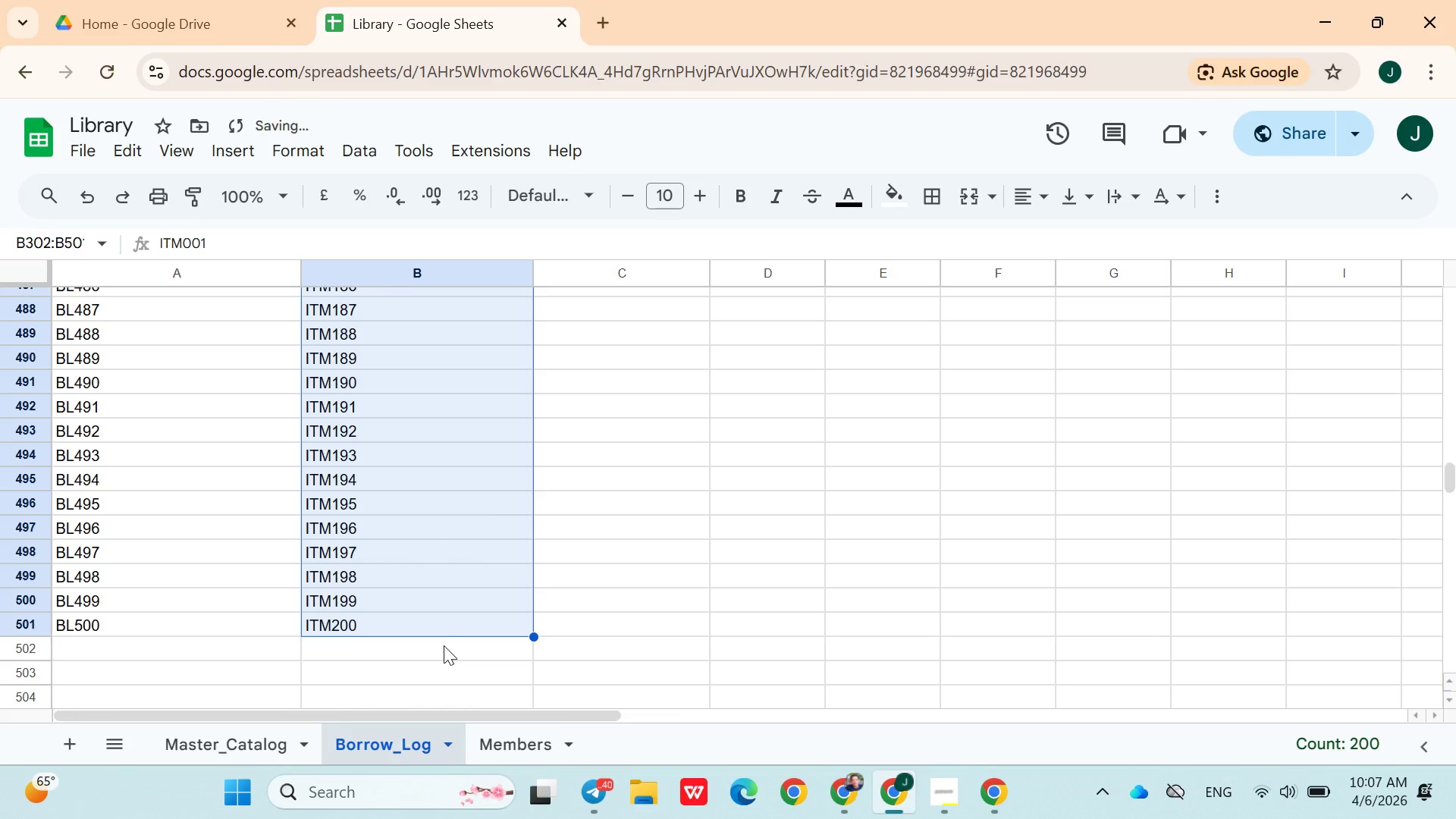 
left_click([421, 626])
 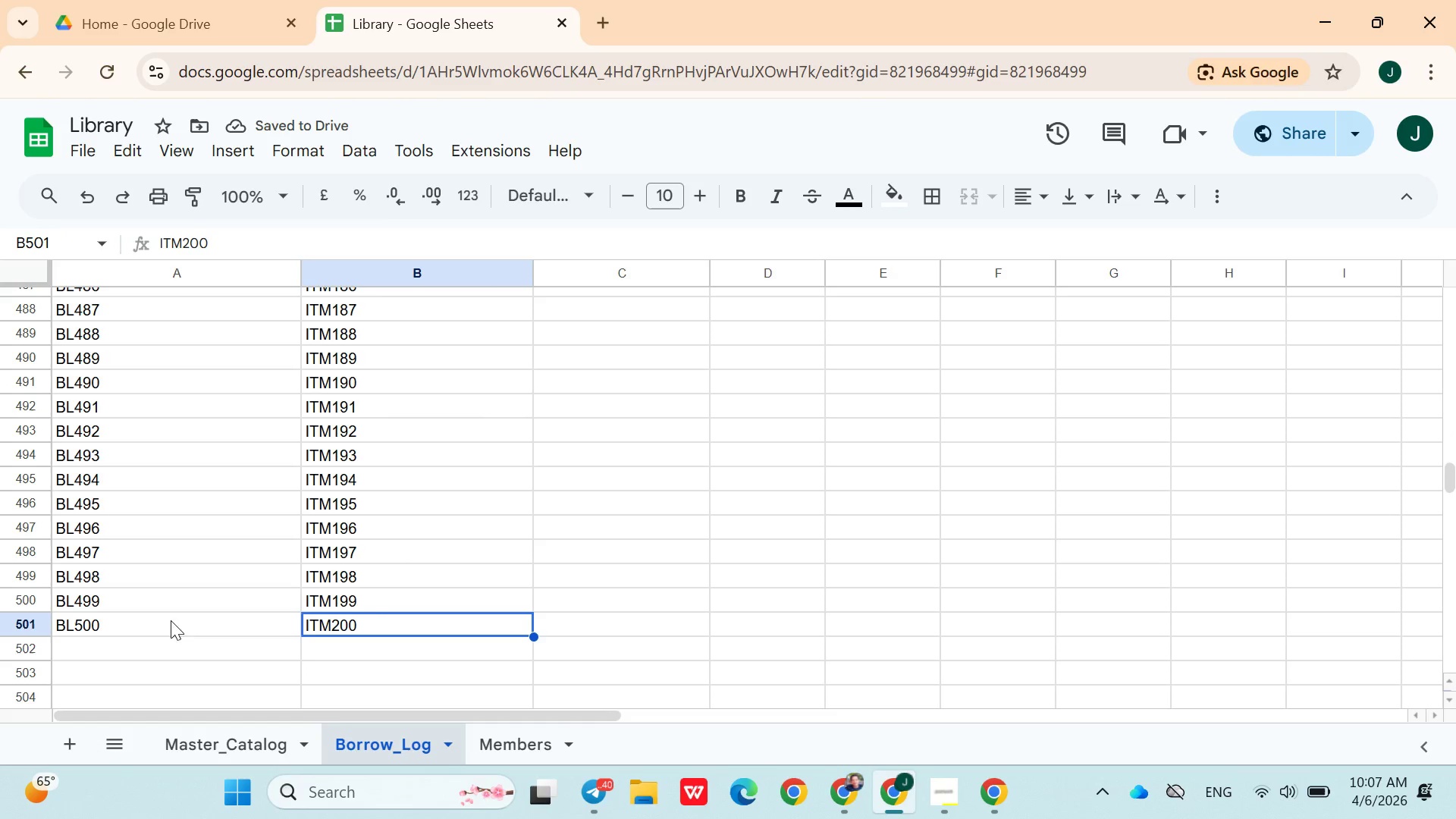 
left_click([152, 647])
 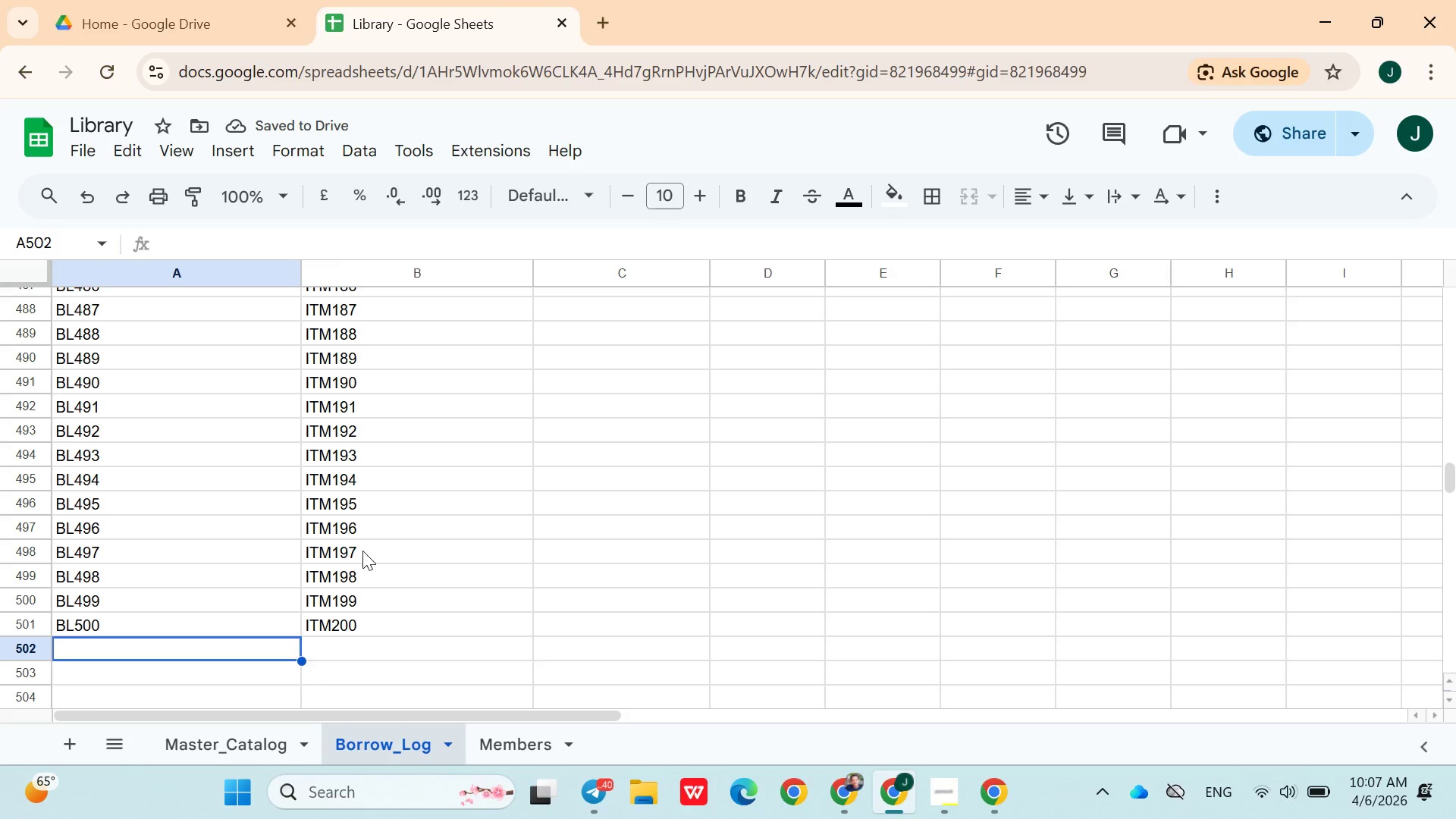 
scroll: coordinate [484, 511], scroll_direction: up, amount: 44.0
 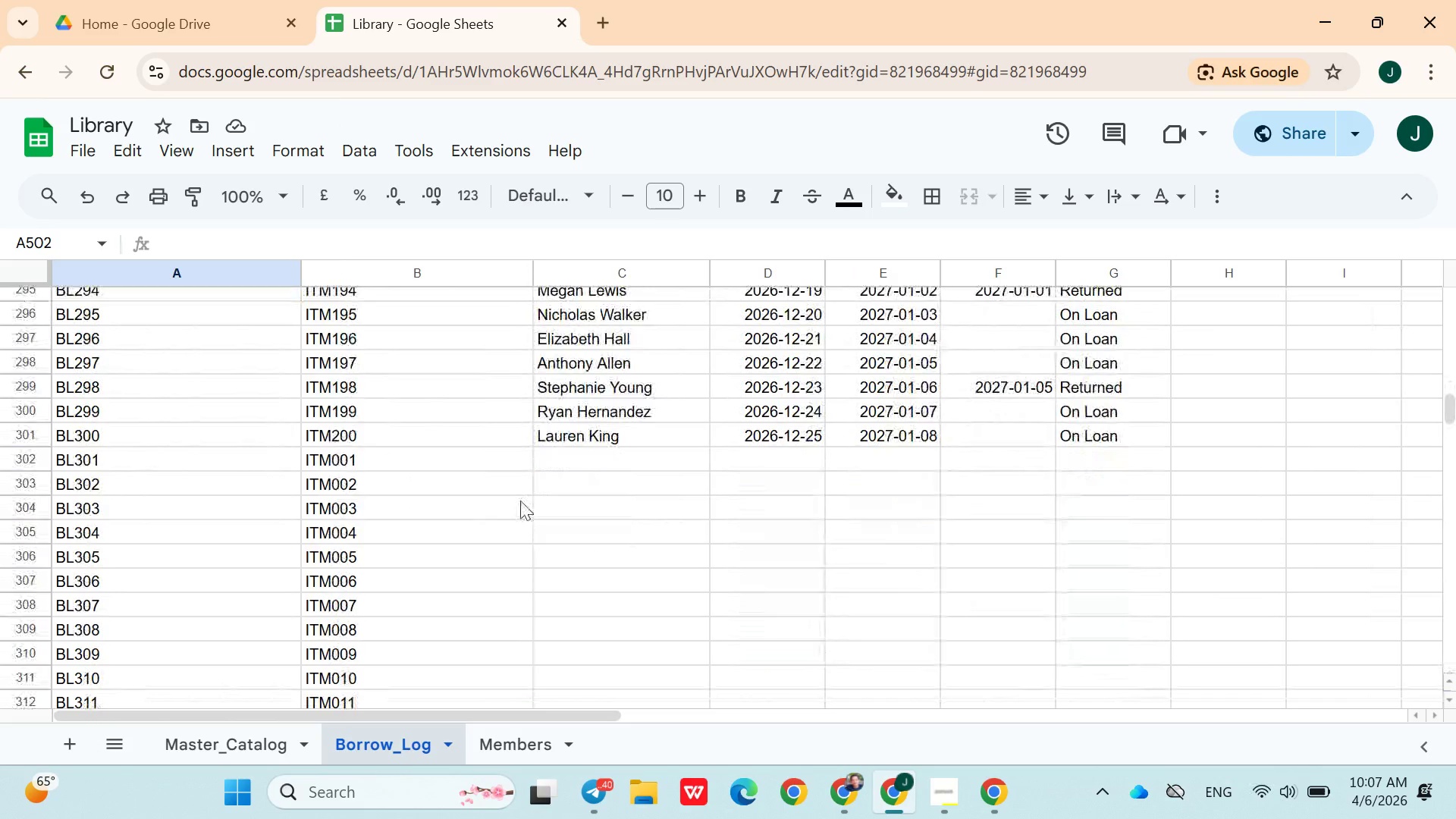 
scroll: coordinate [520, 500], scroll_direction: down, amount: 2.0
 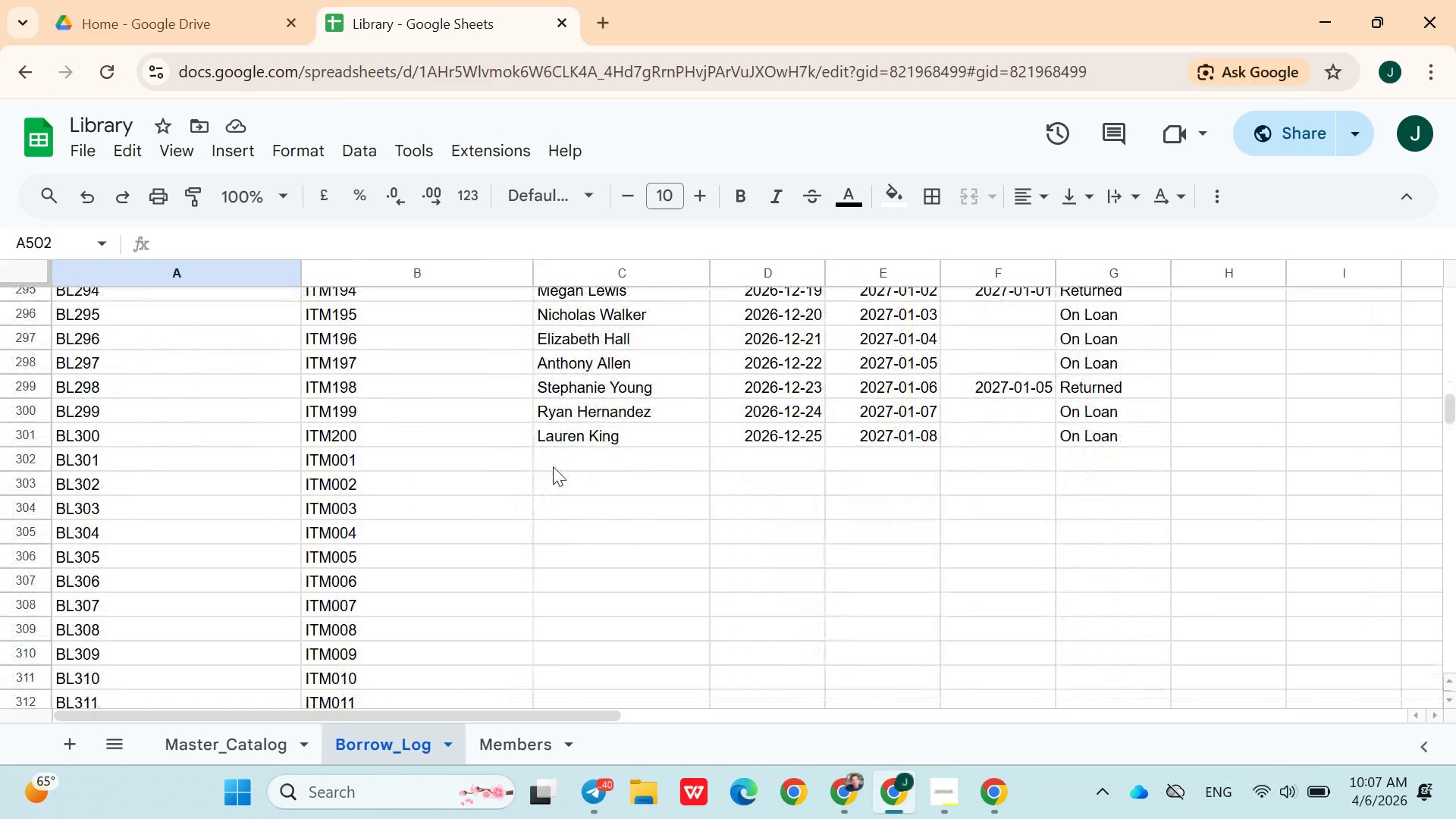 
left_click([553, 466])
 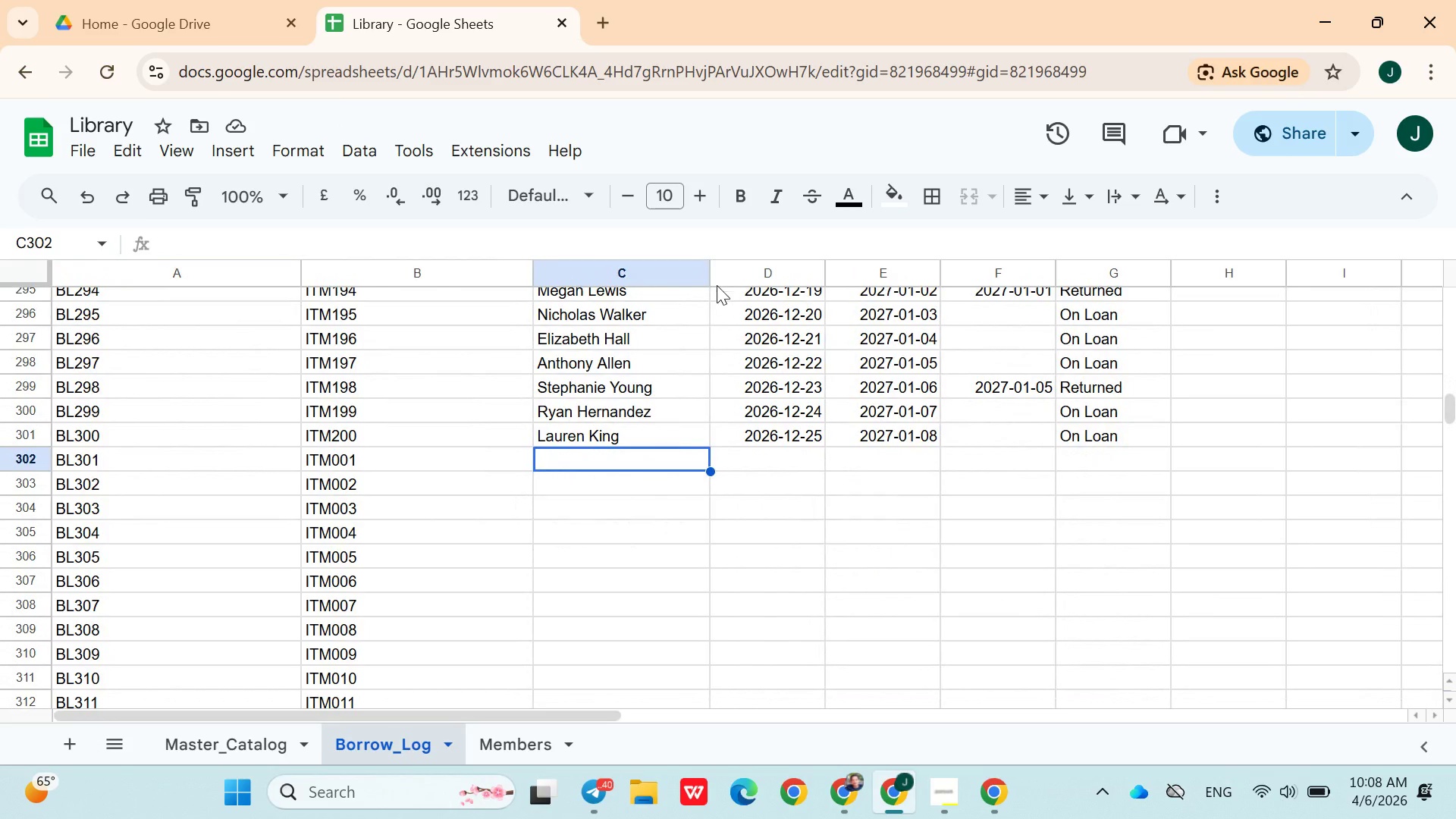 
left_click_drag(start_coordinate=[714, 279], to_coordinate=[732, 278])
 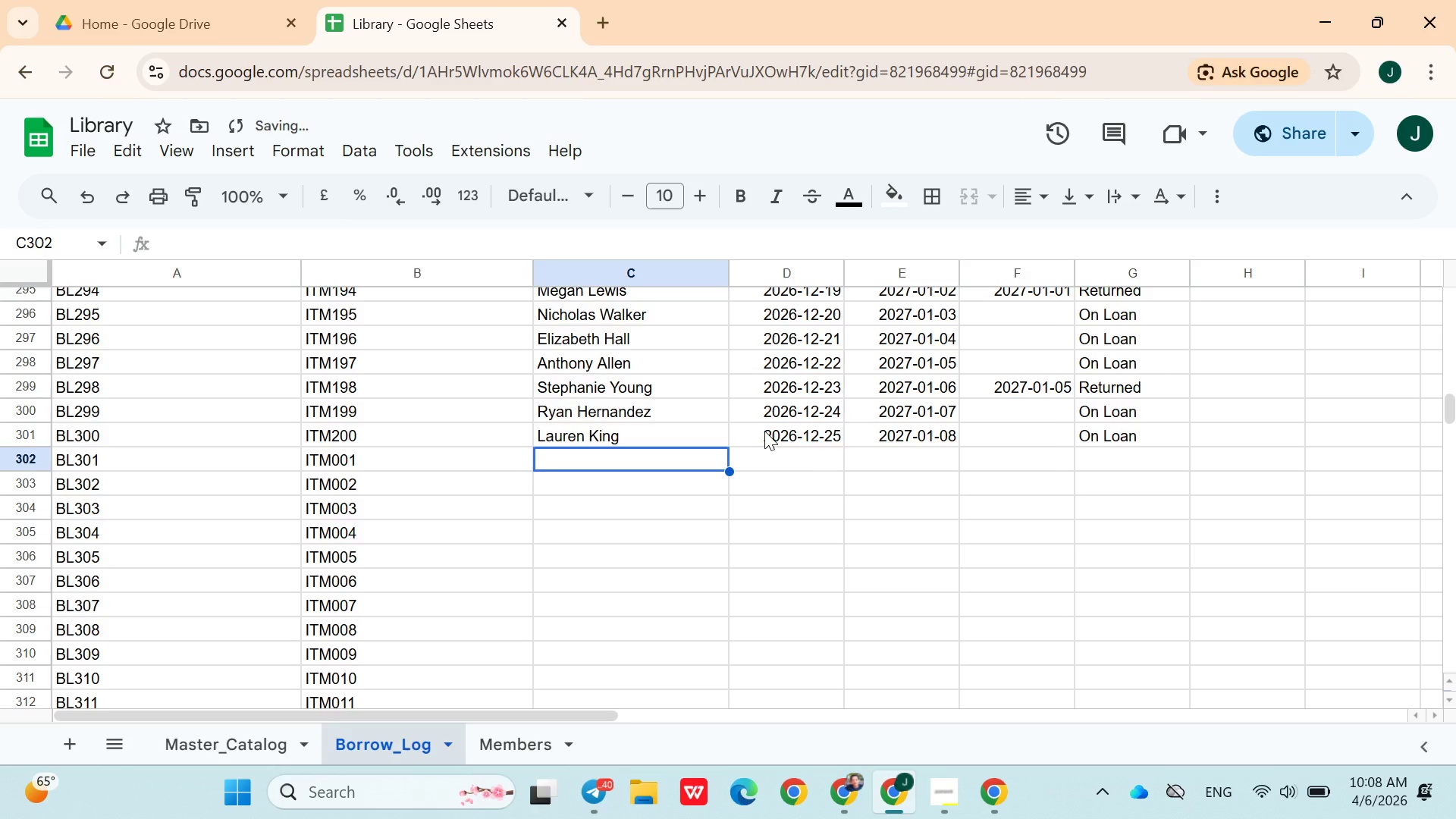 
left_click([742, 425])
 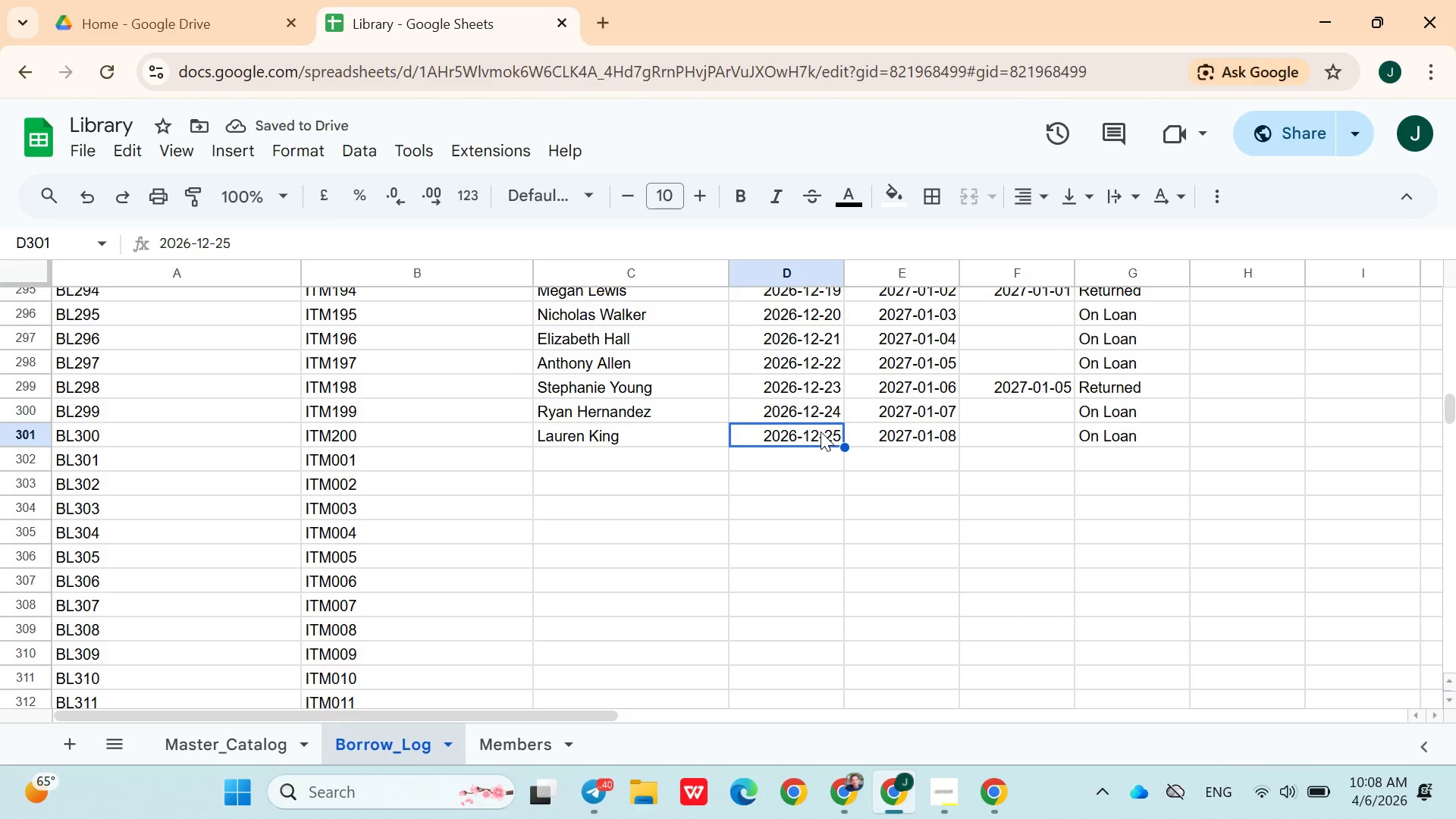 
double_click([821, 431])
 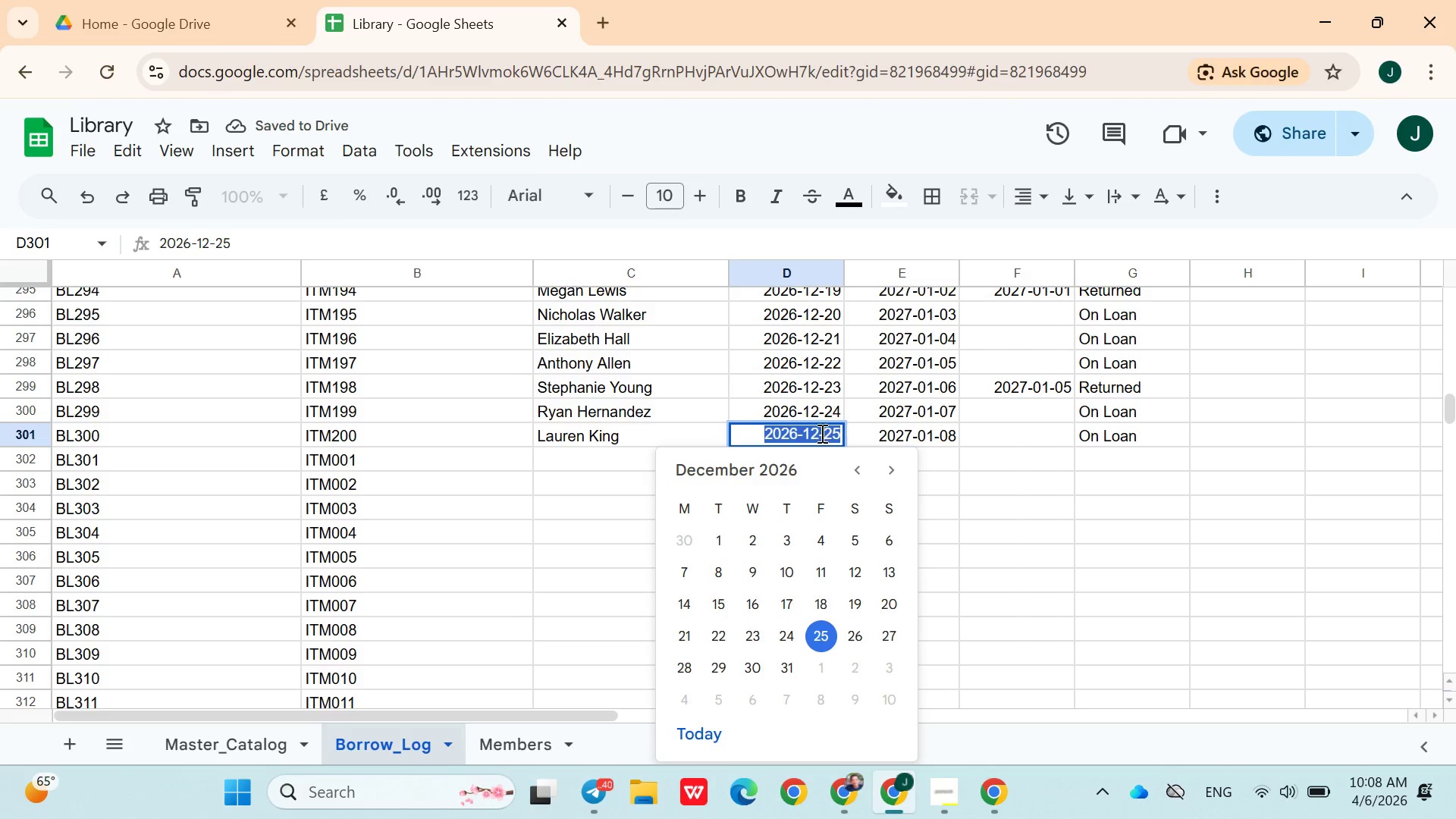 
triple_click([821, 431])
 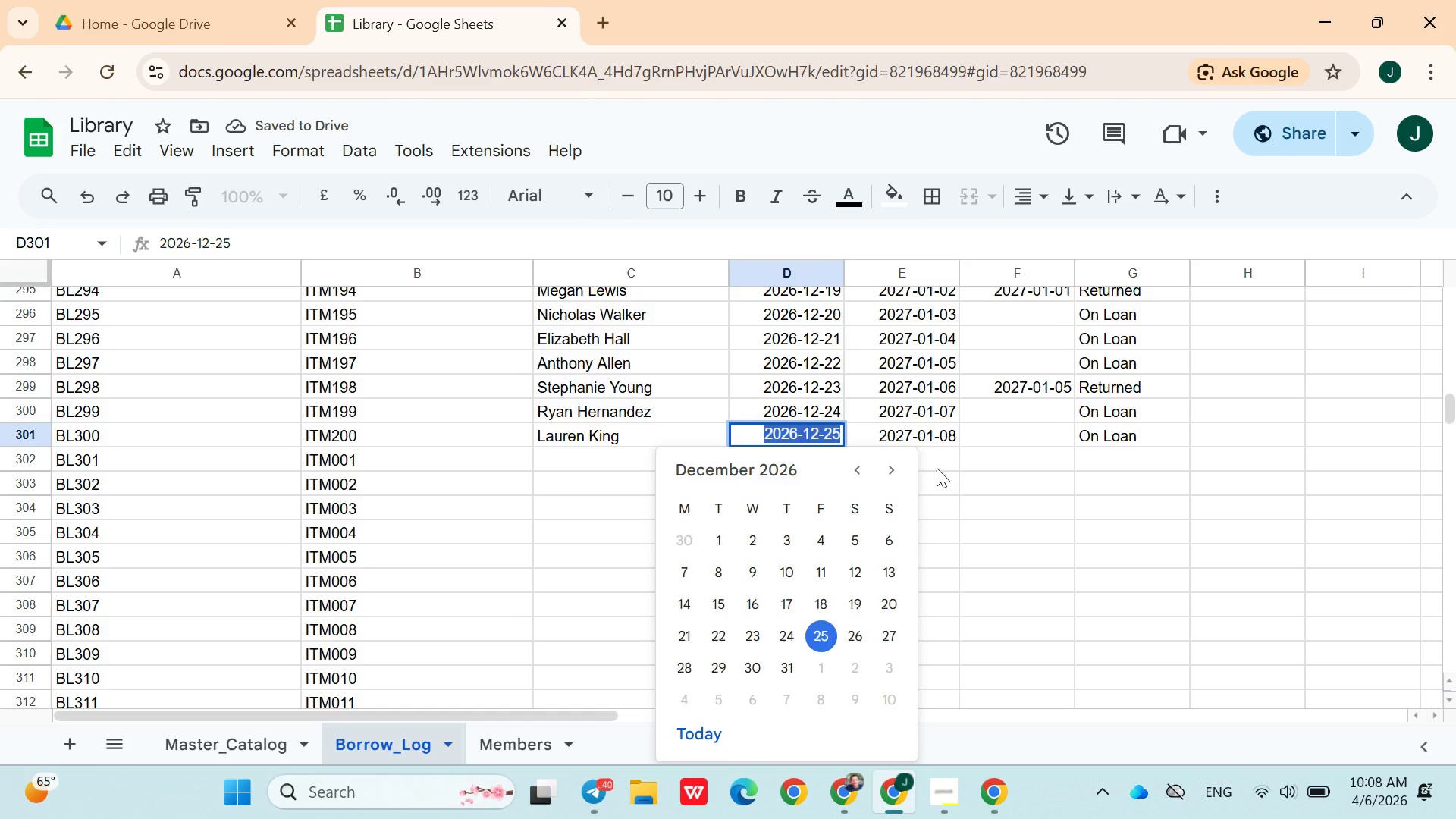 
left_click([937, 468])
 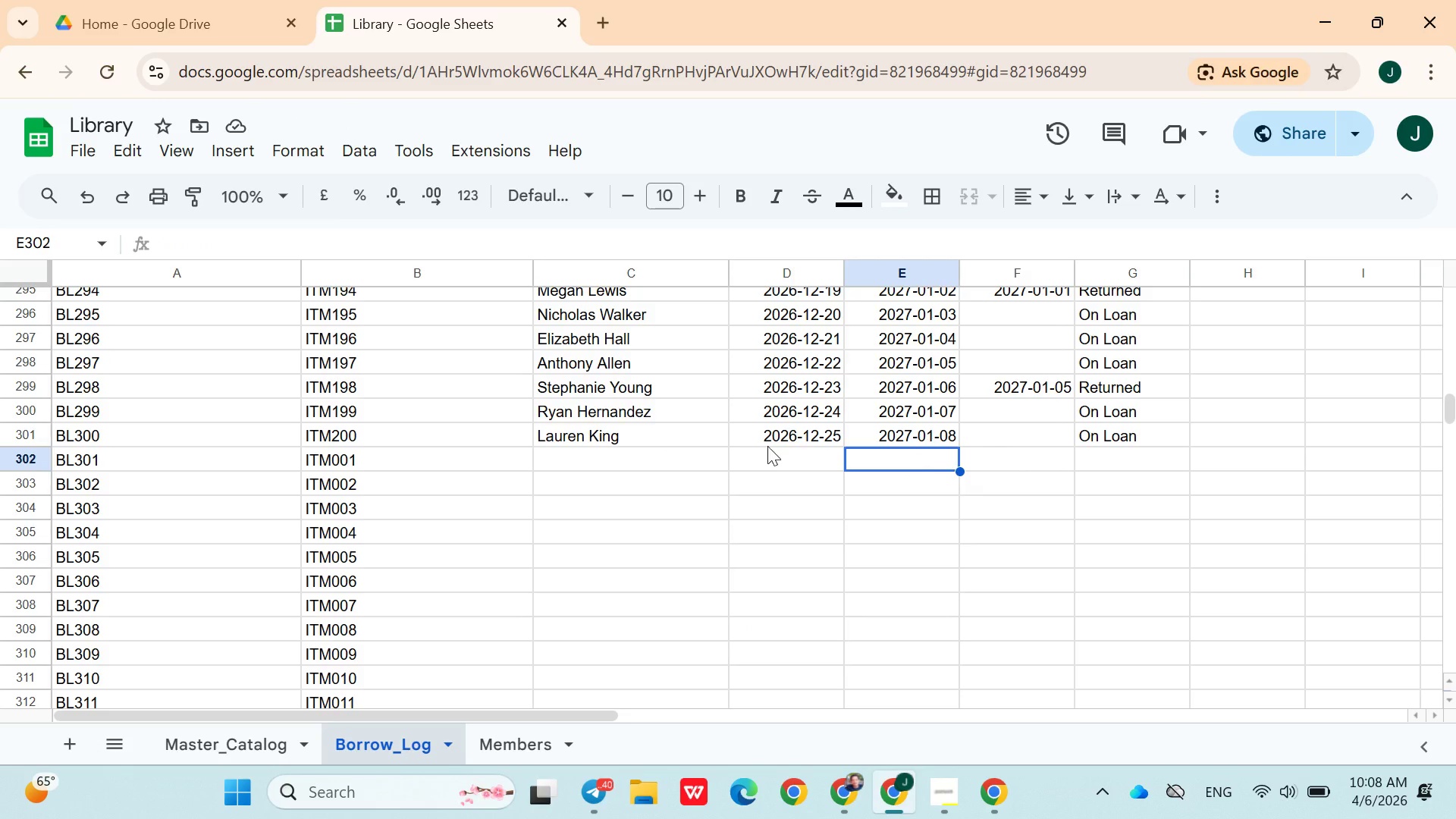 
scroll: coordinate [762, 456], scroll_direction: up, amount: 71.0
 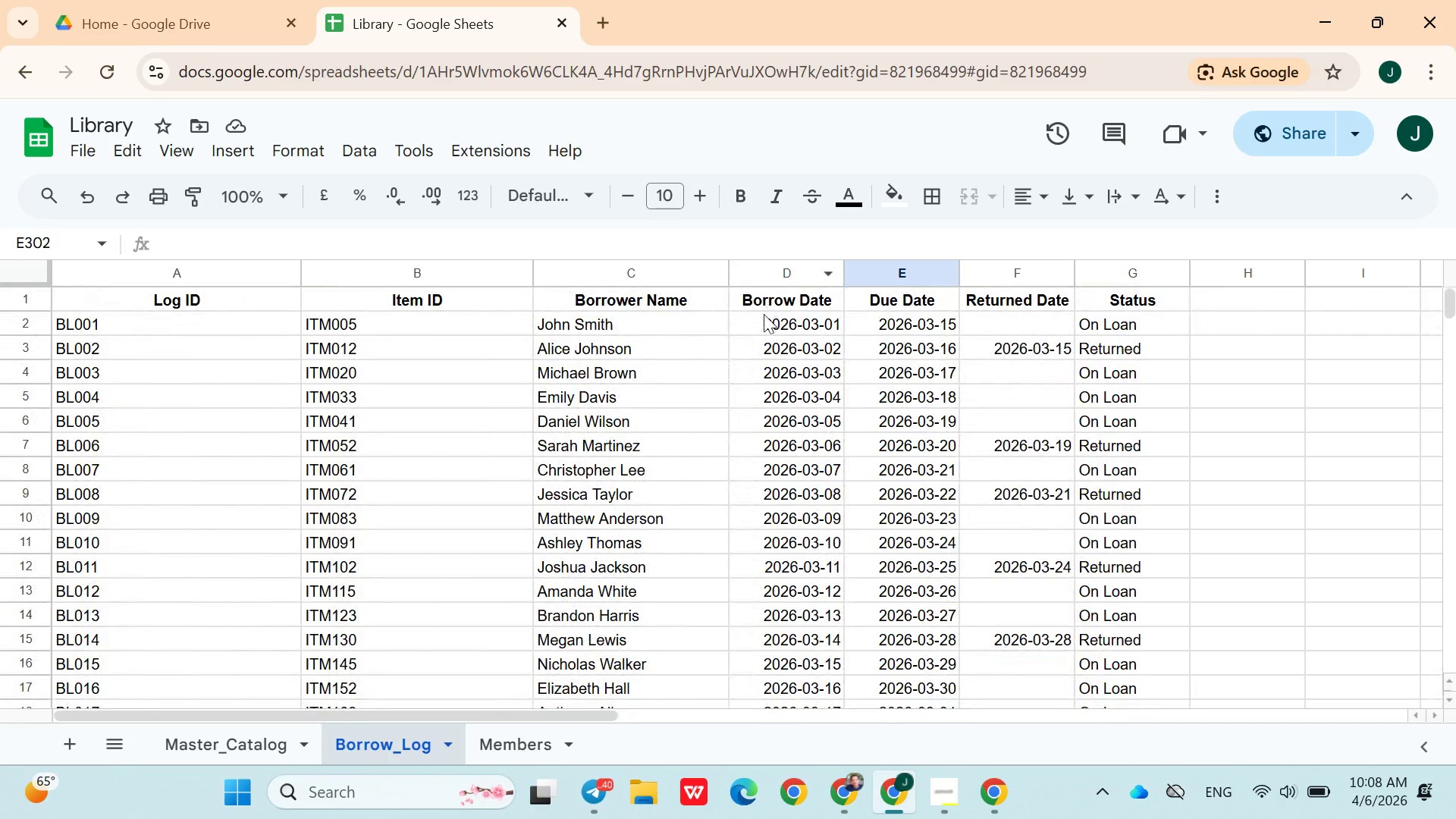 
left_click_drag(start_coordinate=[764, 315], to_coordinate=[767, 419])
 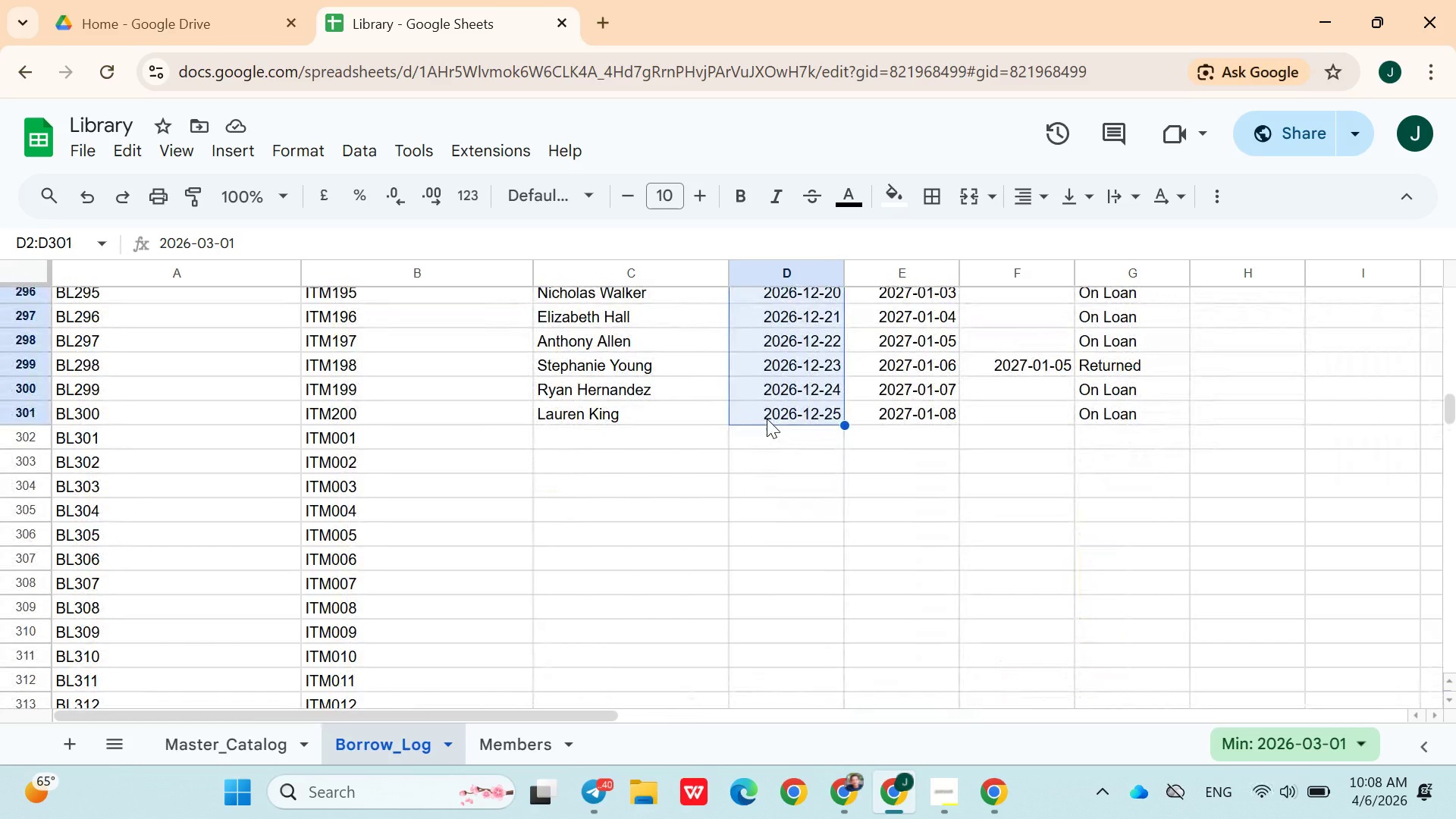 
scroll: coordinate [770, 432], scroll_direction: down, amount: 65.0
 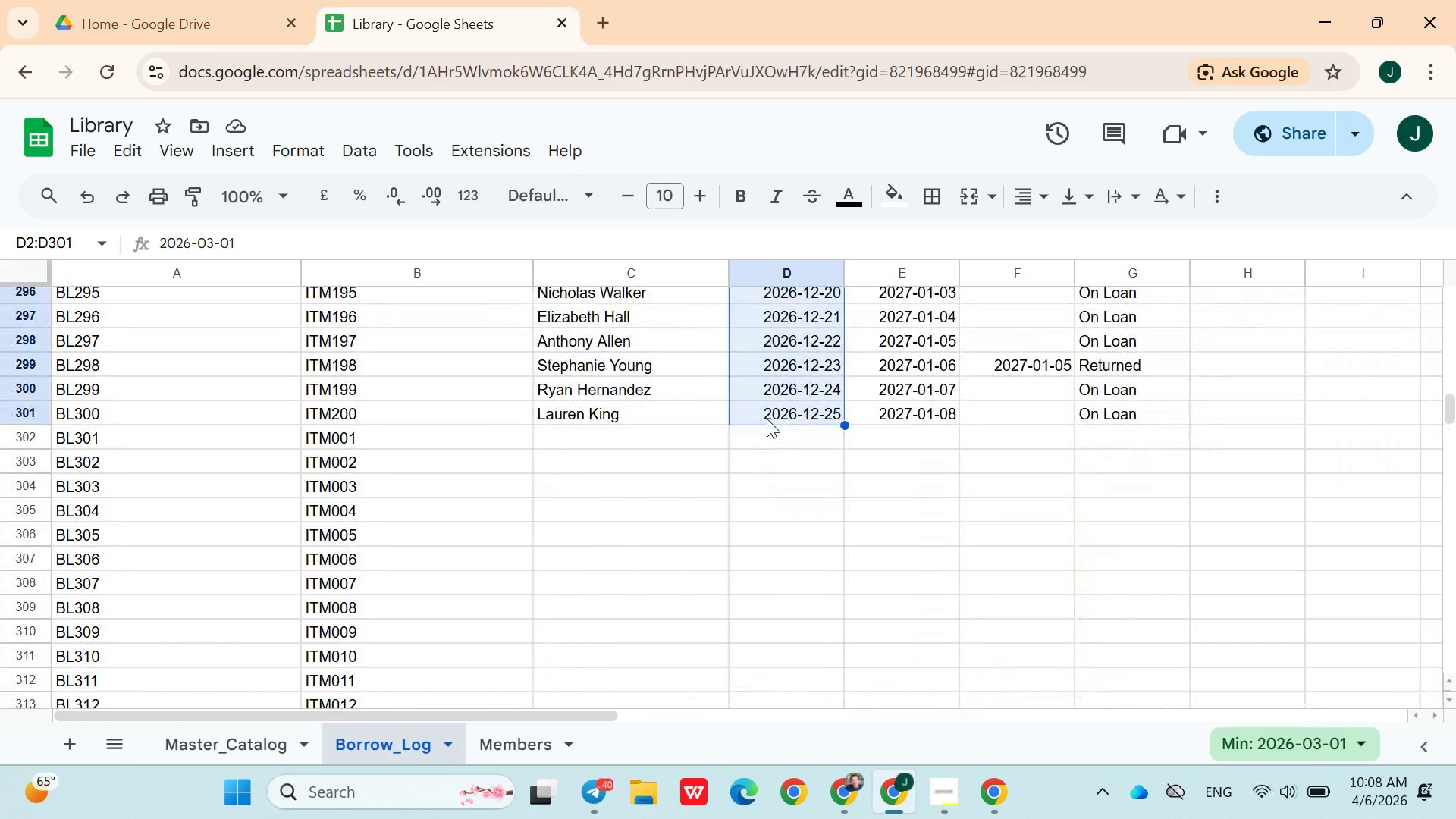 
key(Control+C)
 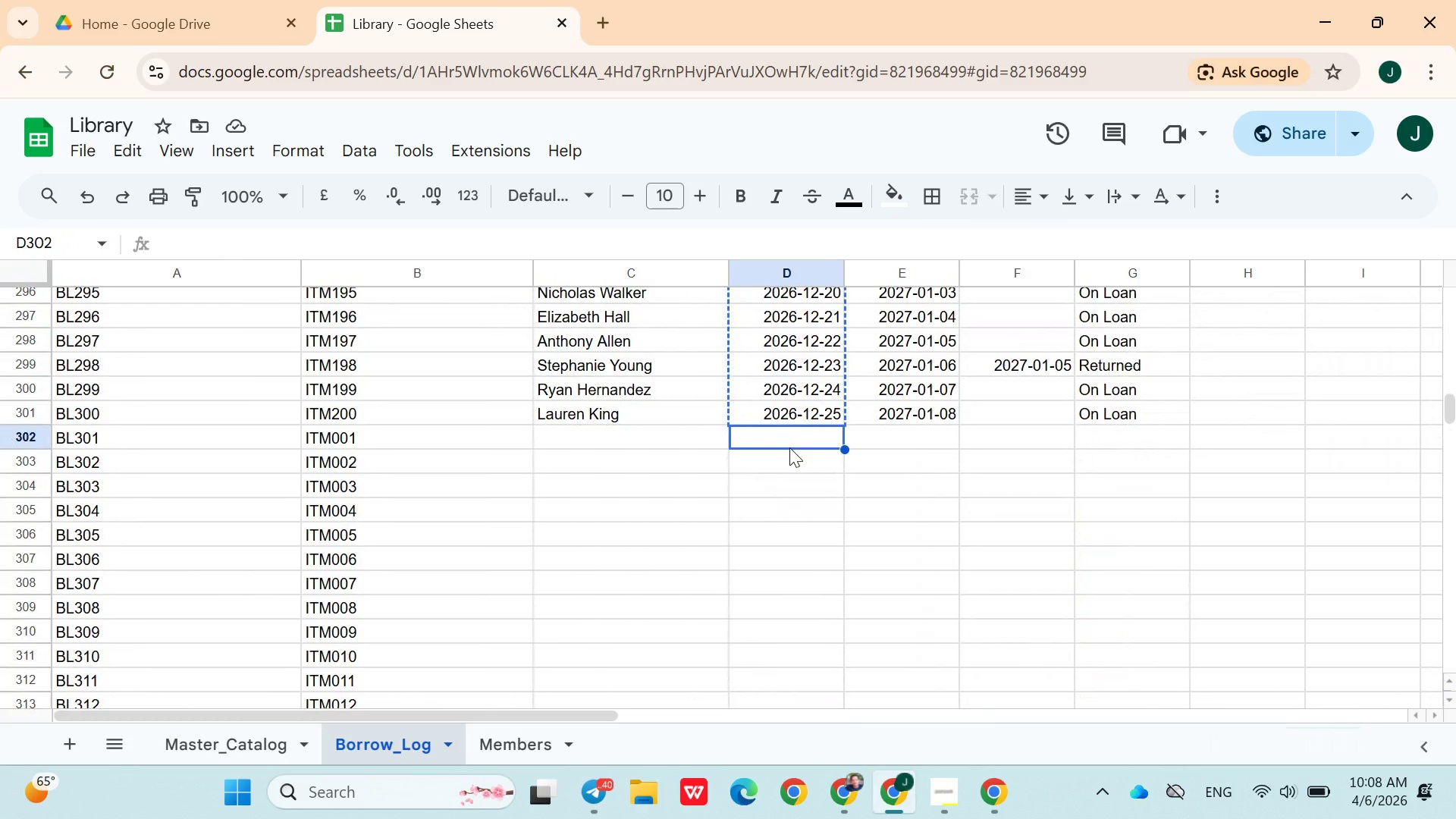 
key(Control+V)
 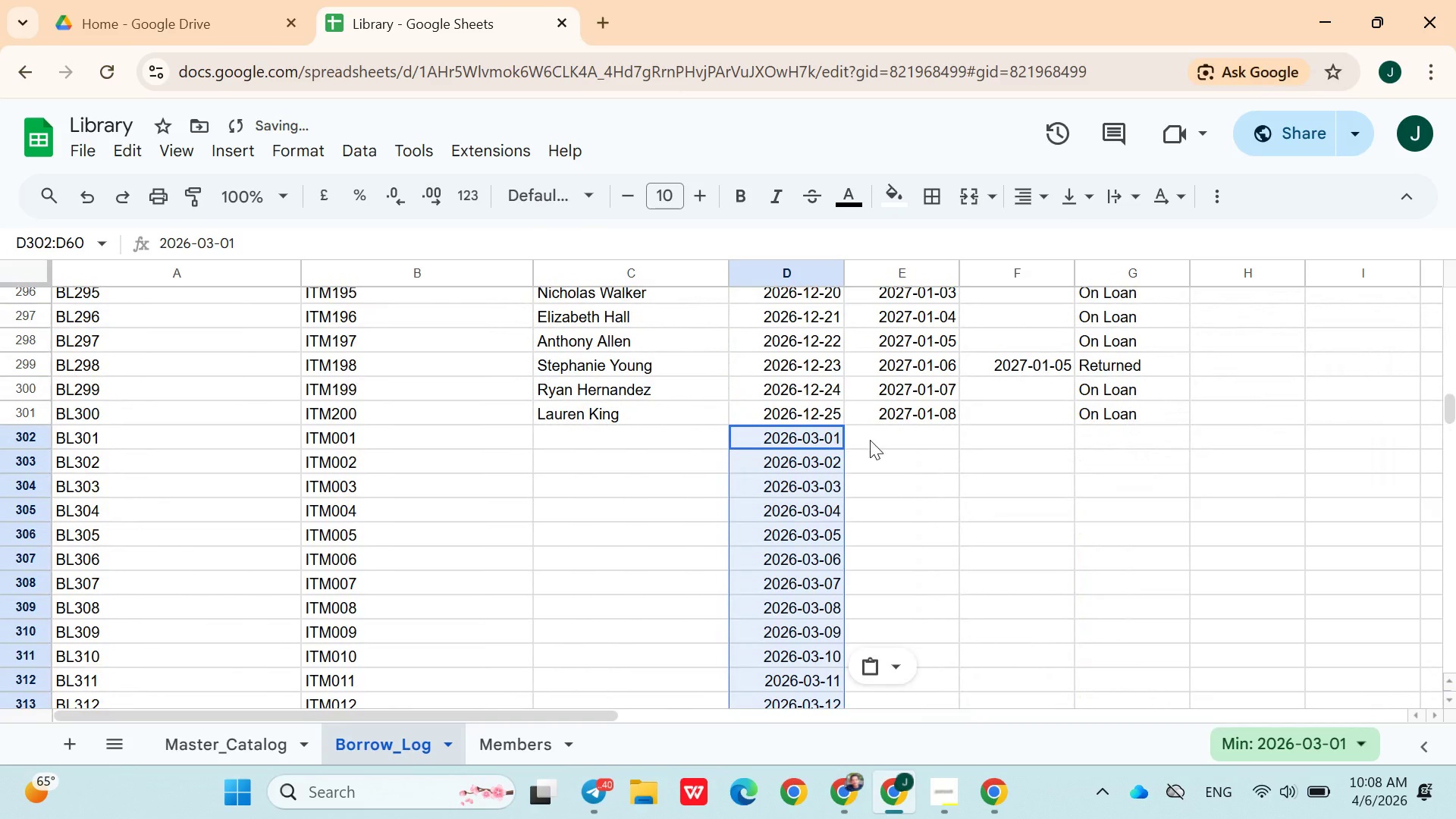 
left_click([871, 440])
 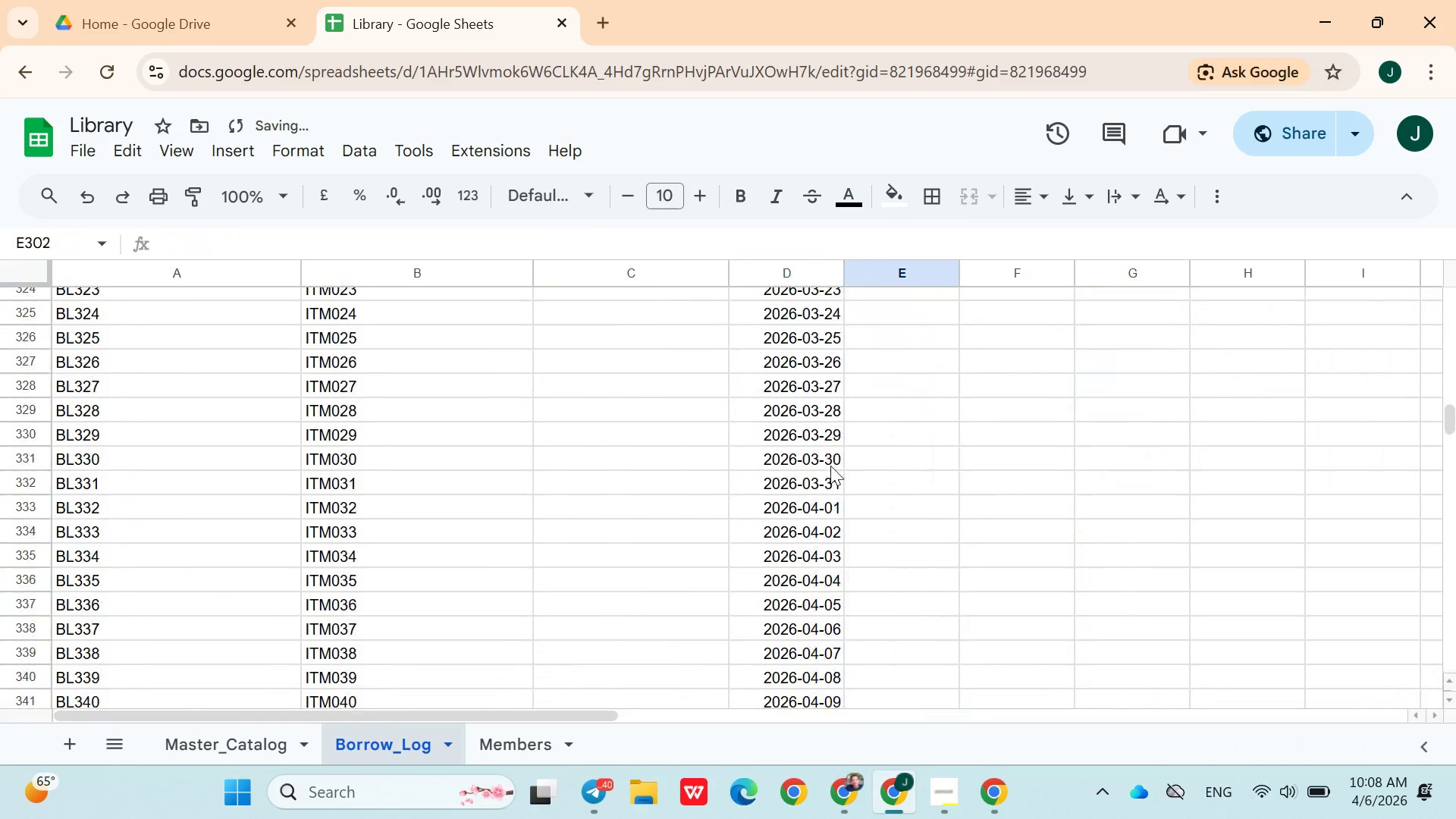 
scroll: coordinate [893, 329], scroll_direction: up, amount: 74.0
 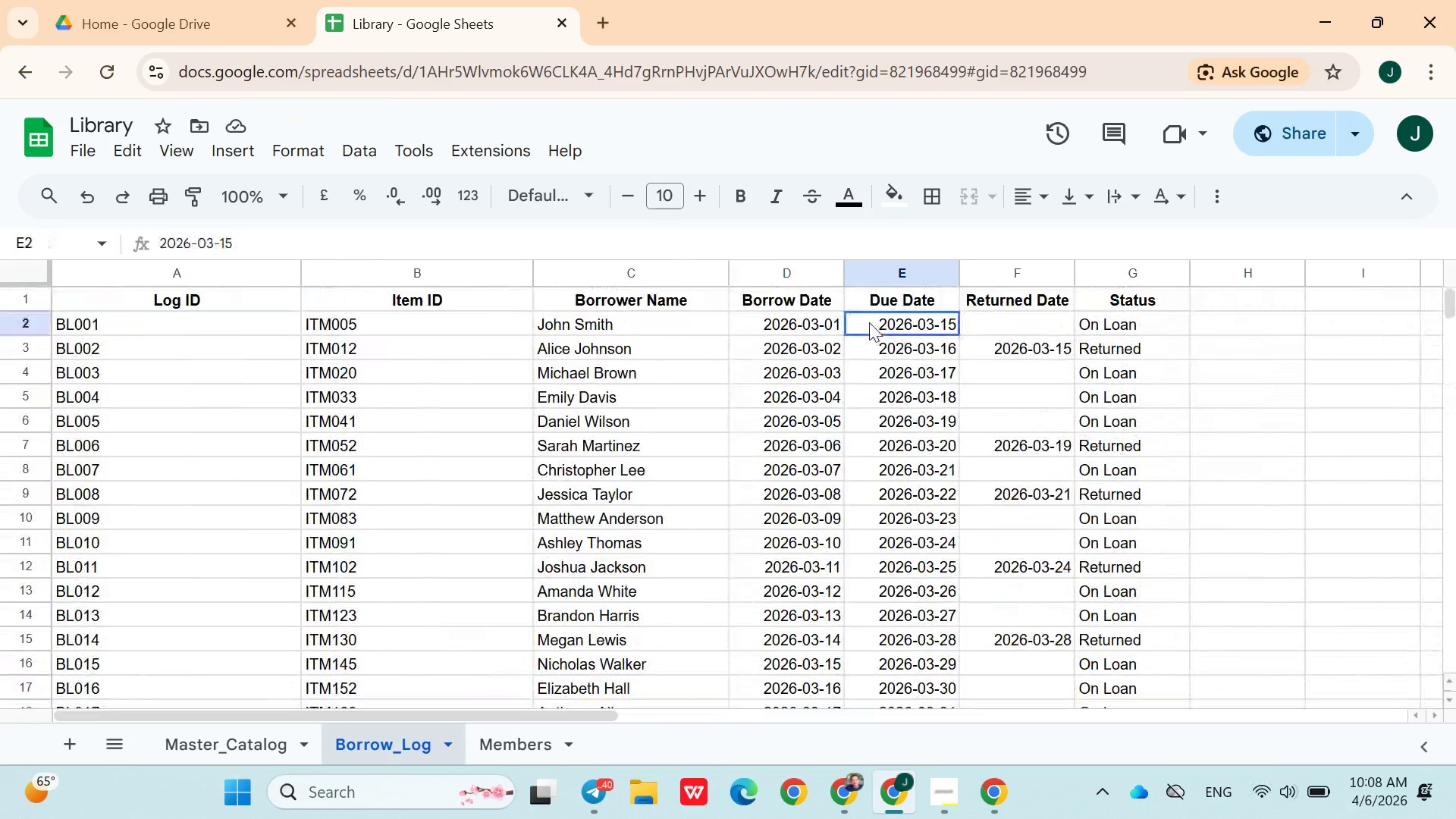 
left_click_drag(start_coordinate=[869, 322], to_coordinate=[888, 616])
 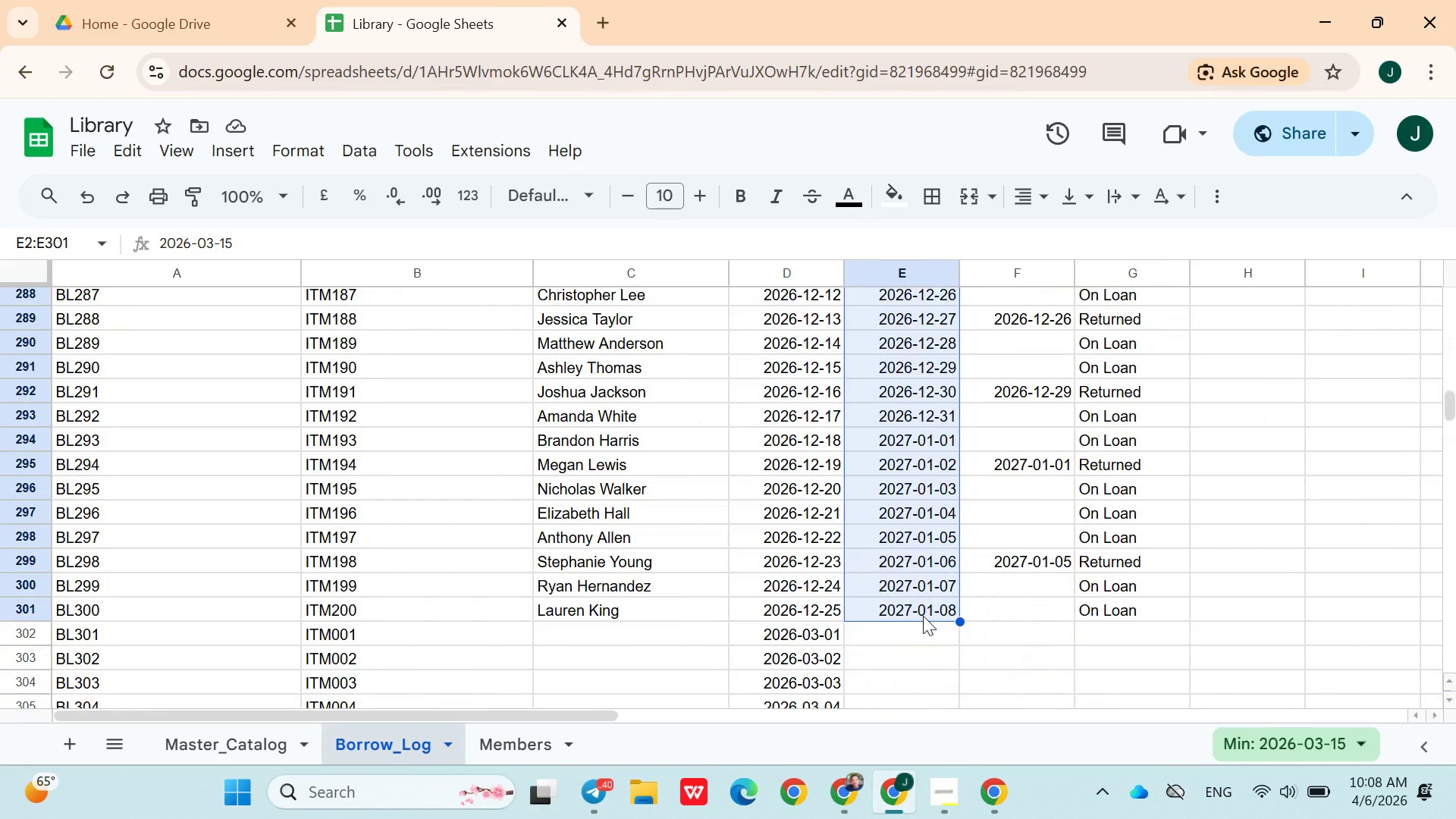 
scroll: coordinate [897, 458], scroll_direction: down, amount: 4.0
 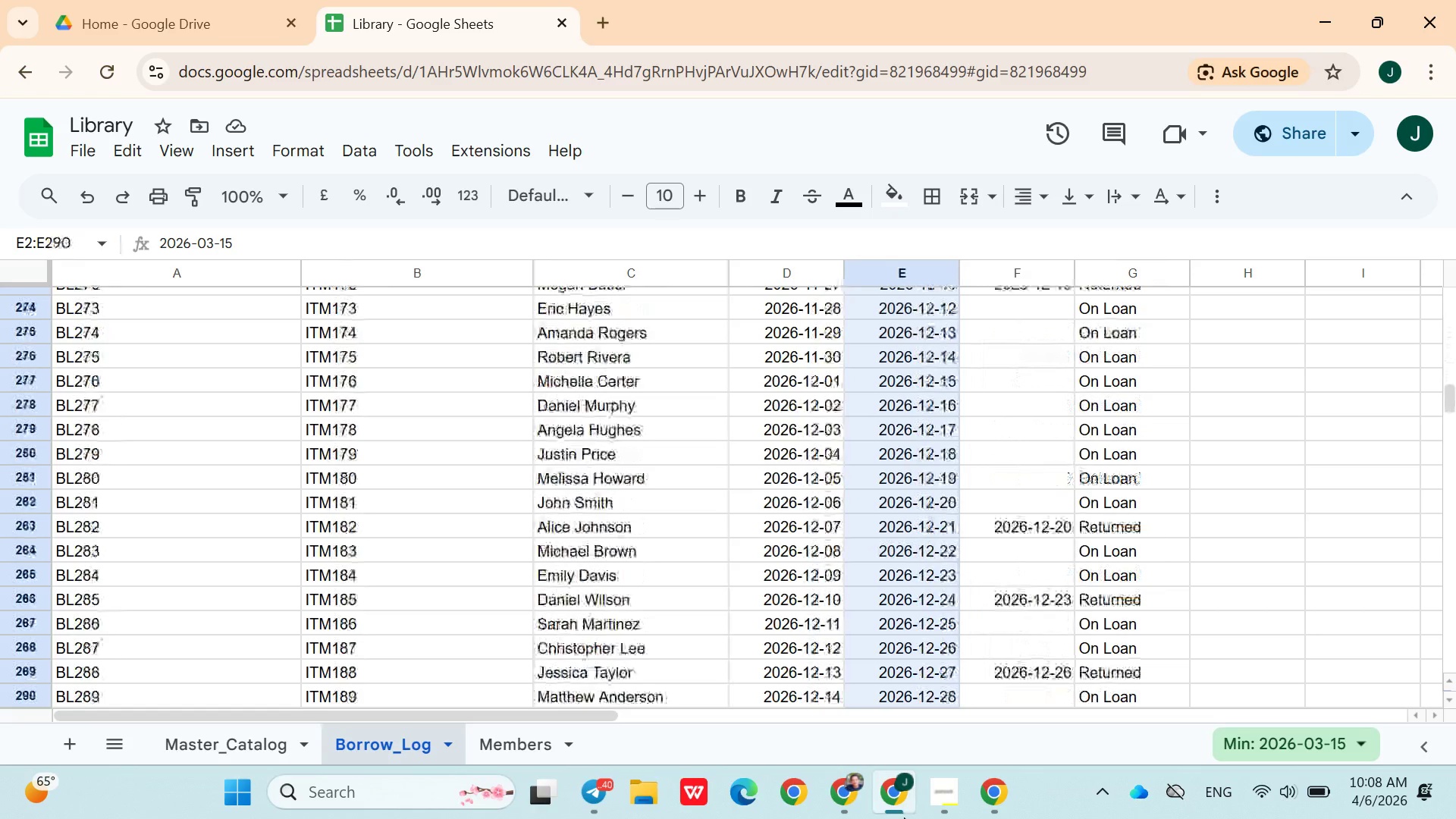 
scroll: coordinate [890, 536], scroll_direction: up, amount: 4.0
 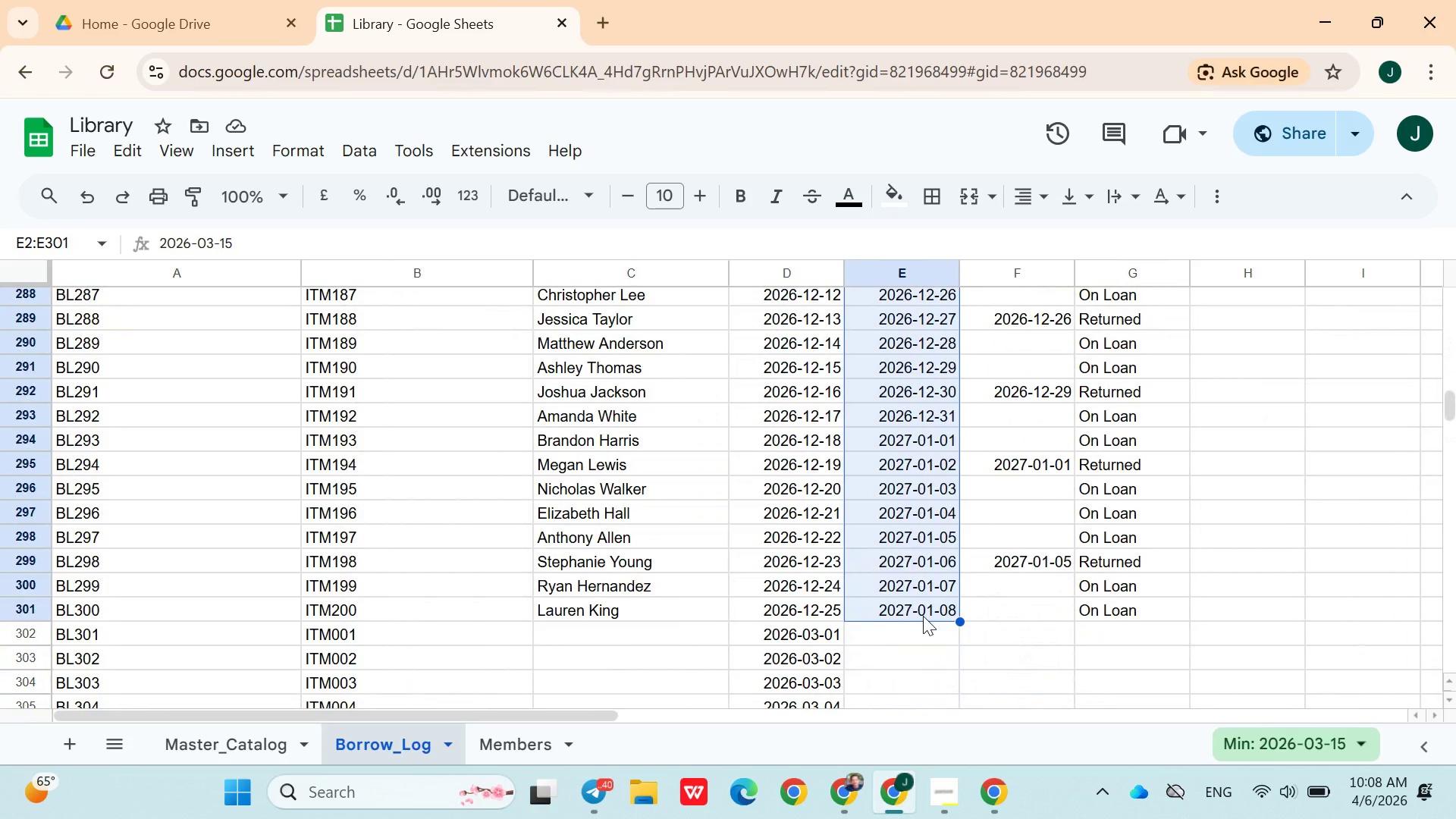 
key(Control+C)
 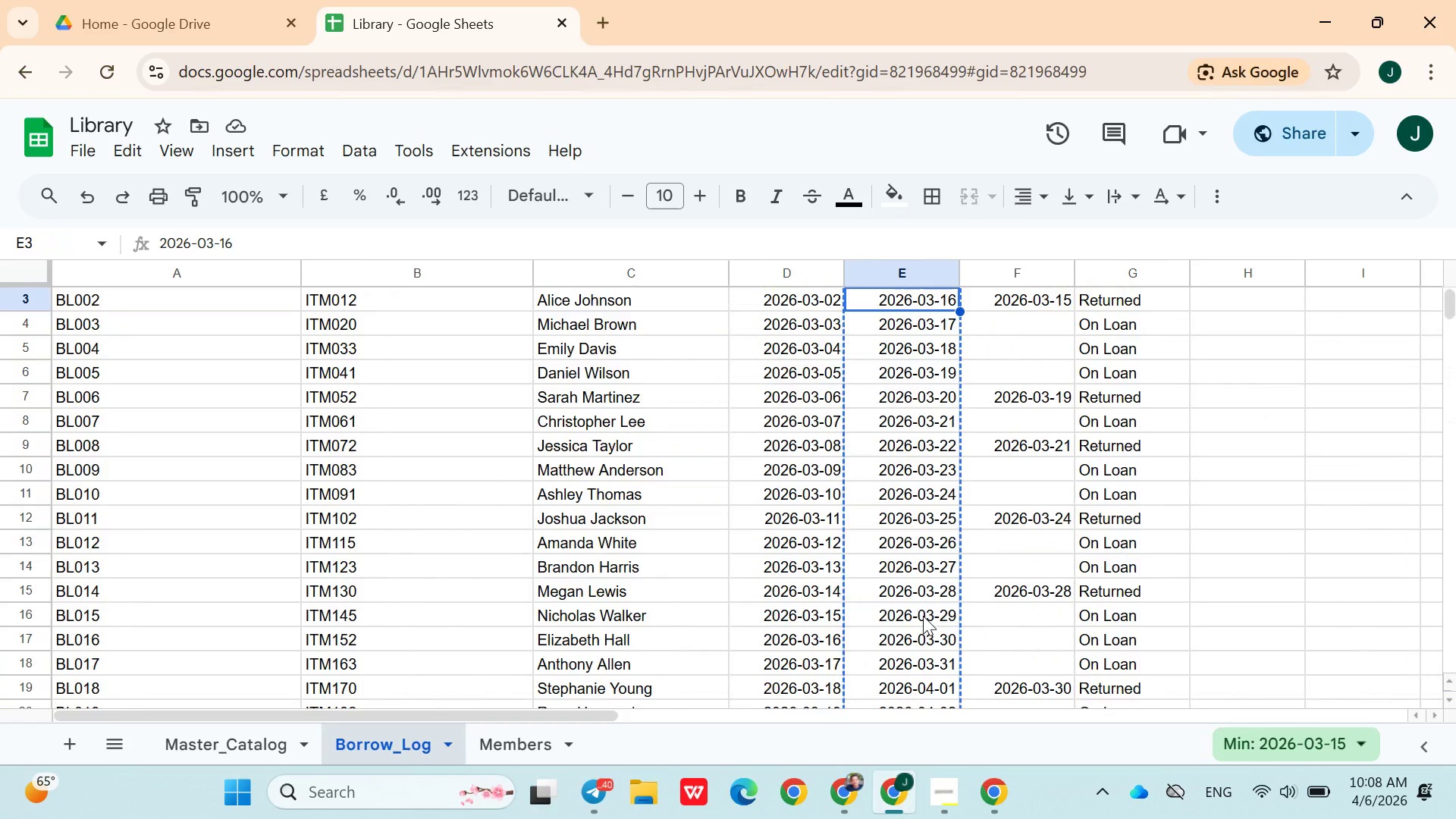 
key(ArrowDown)
 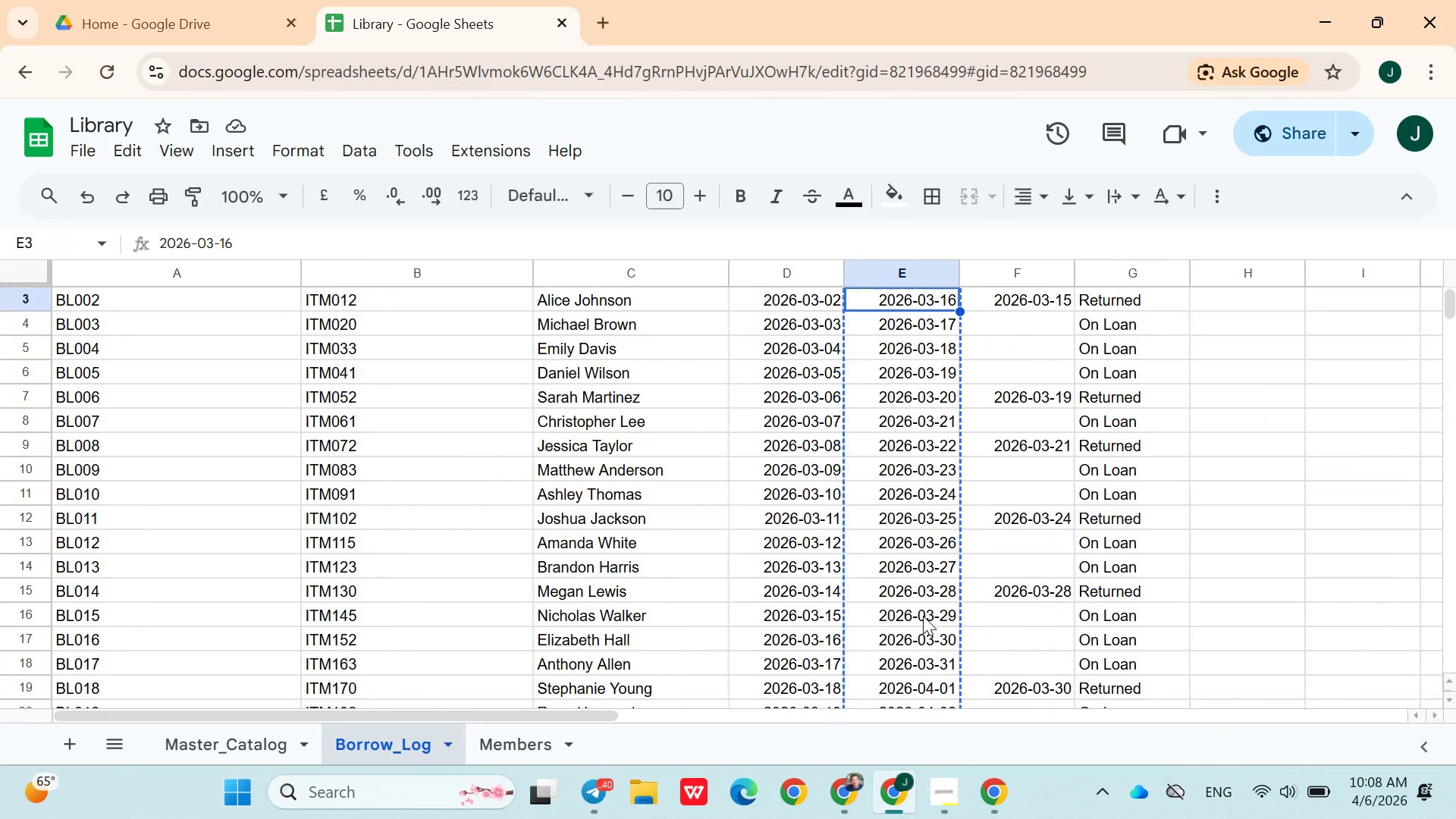 
hold_key(key=ControlLeft, duration=0.59)
 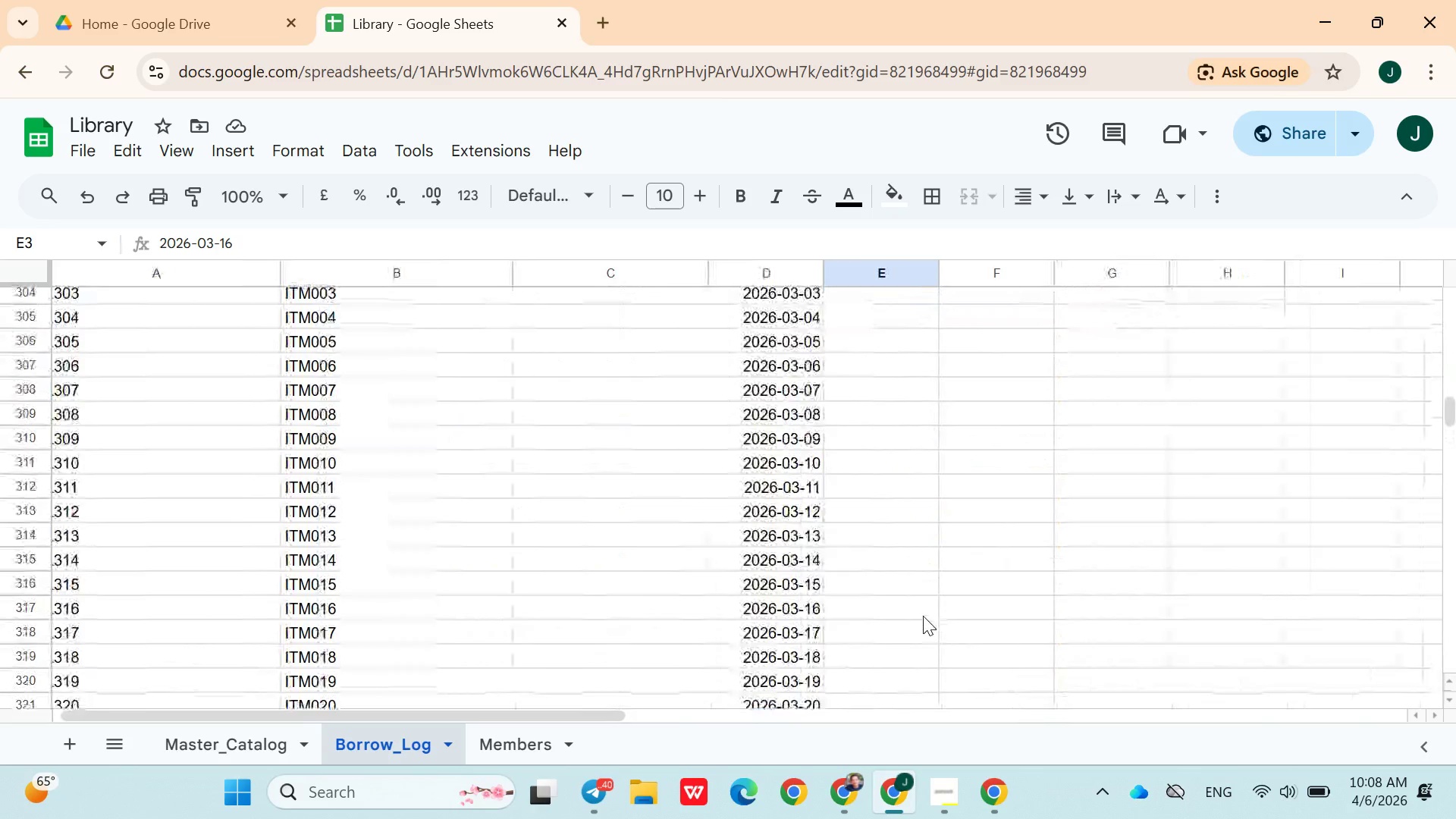 
wait(5.78)
 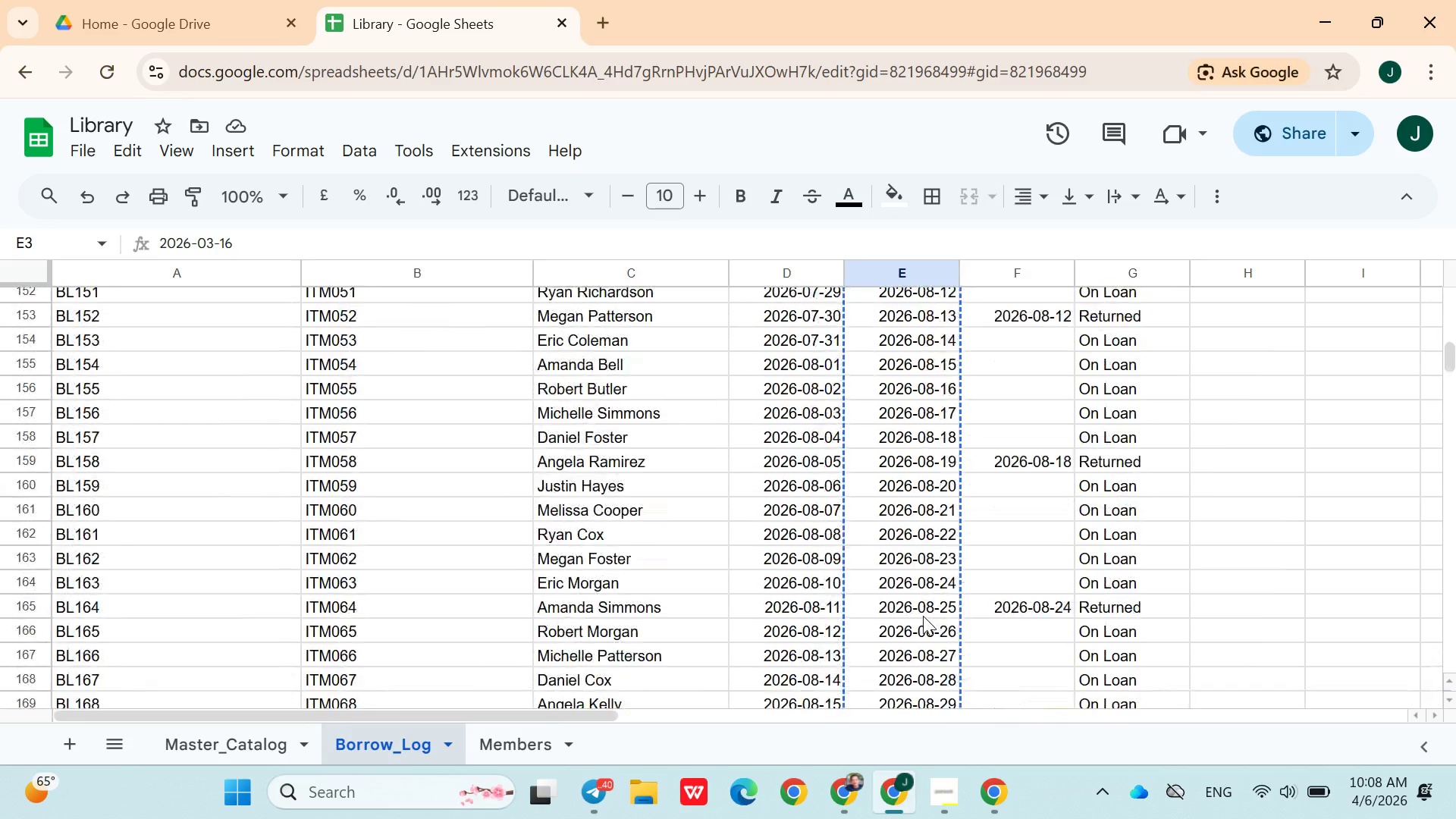 
left_click([883, 577])
 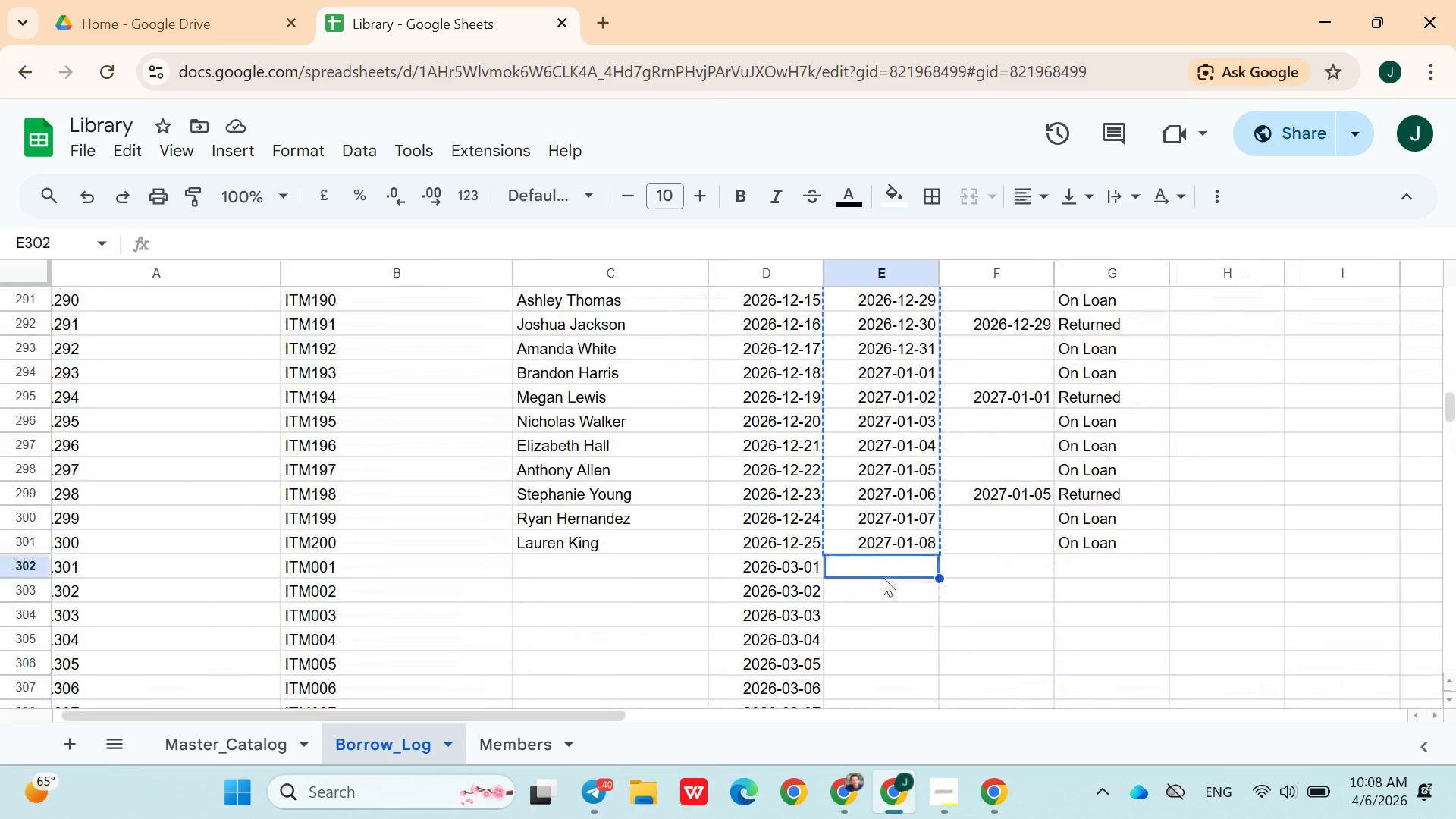 
key(Control+V)
 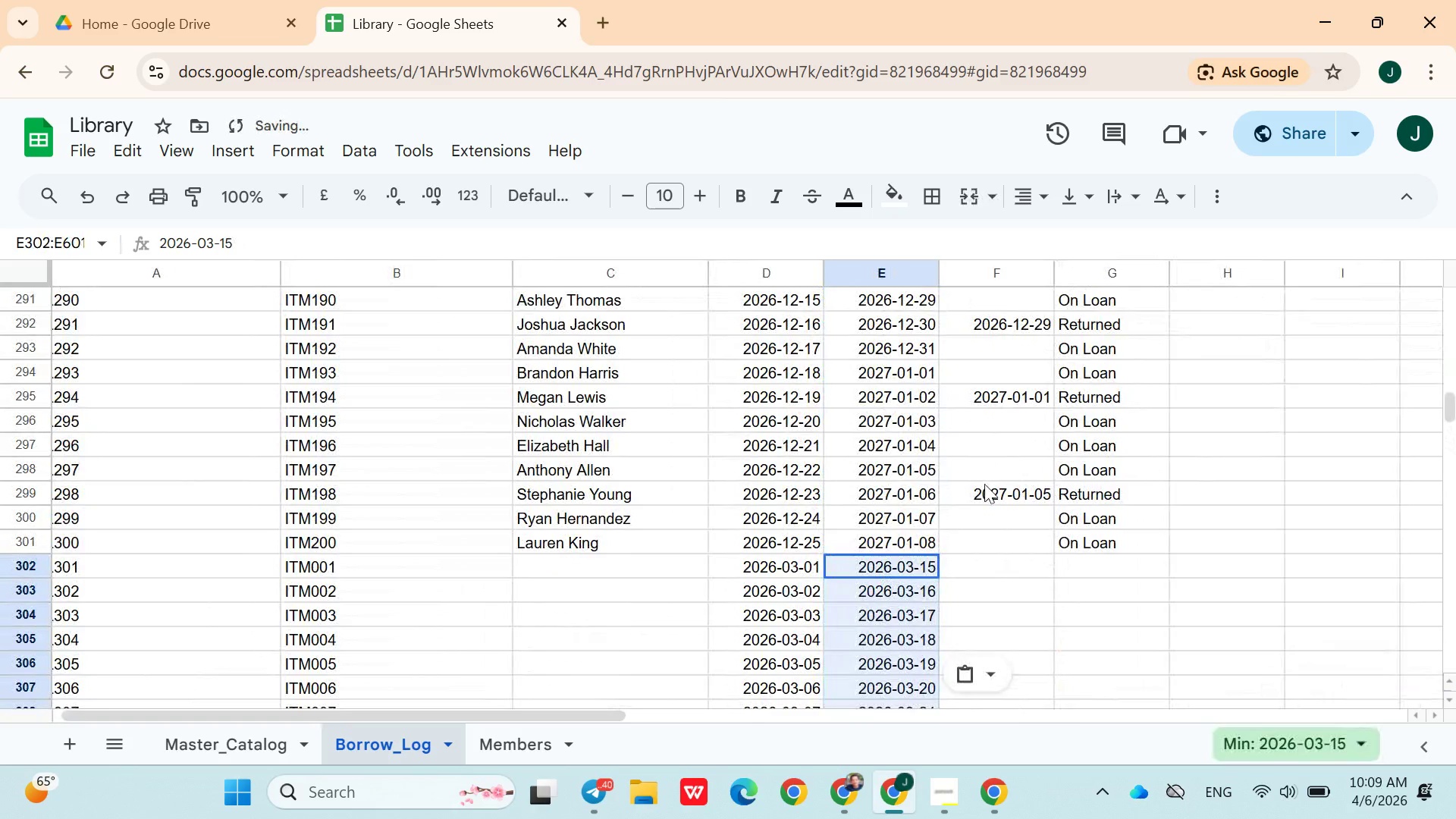 
left_click([1000, 510])
 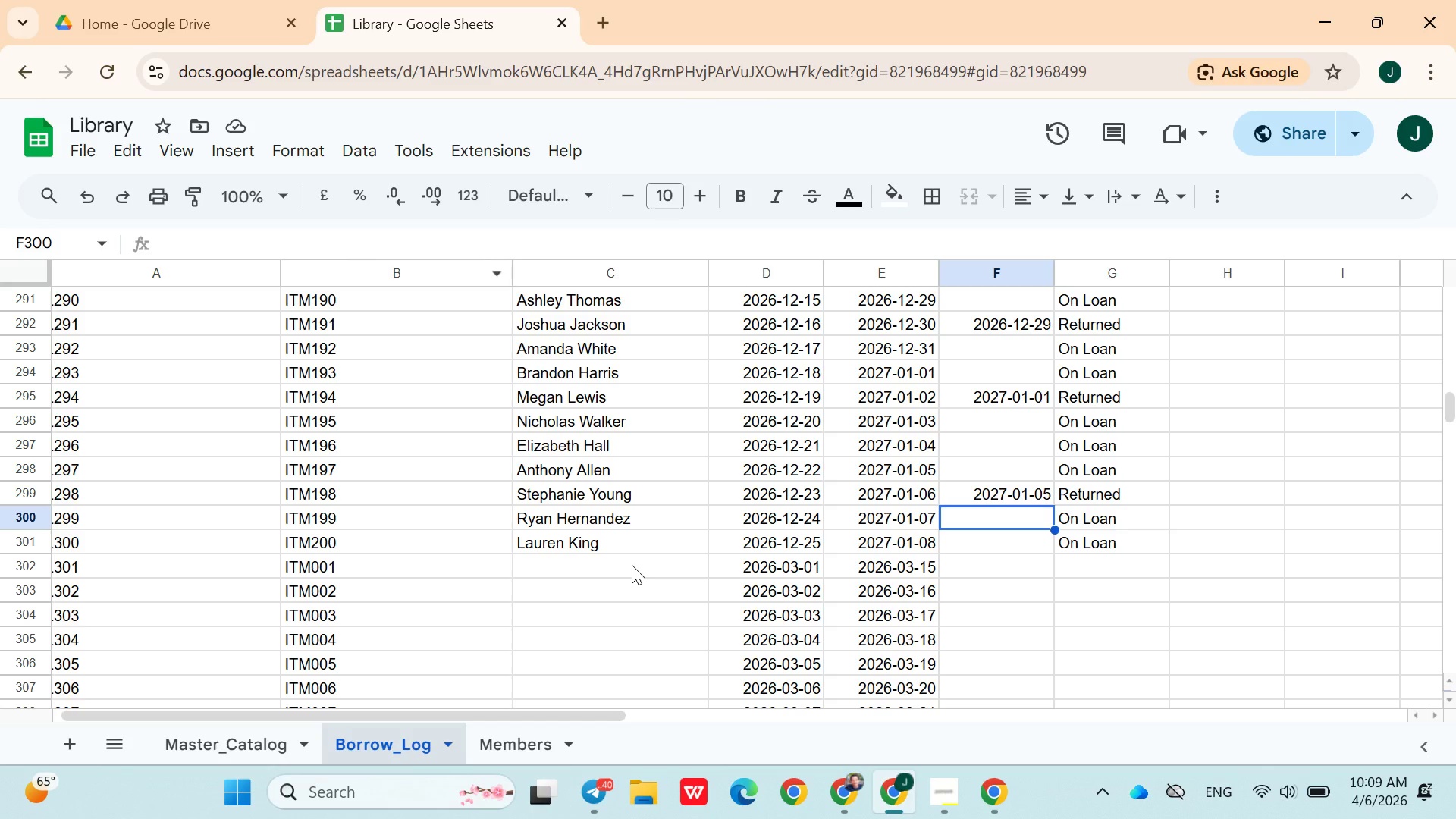 
wait(28.05)
 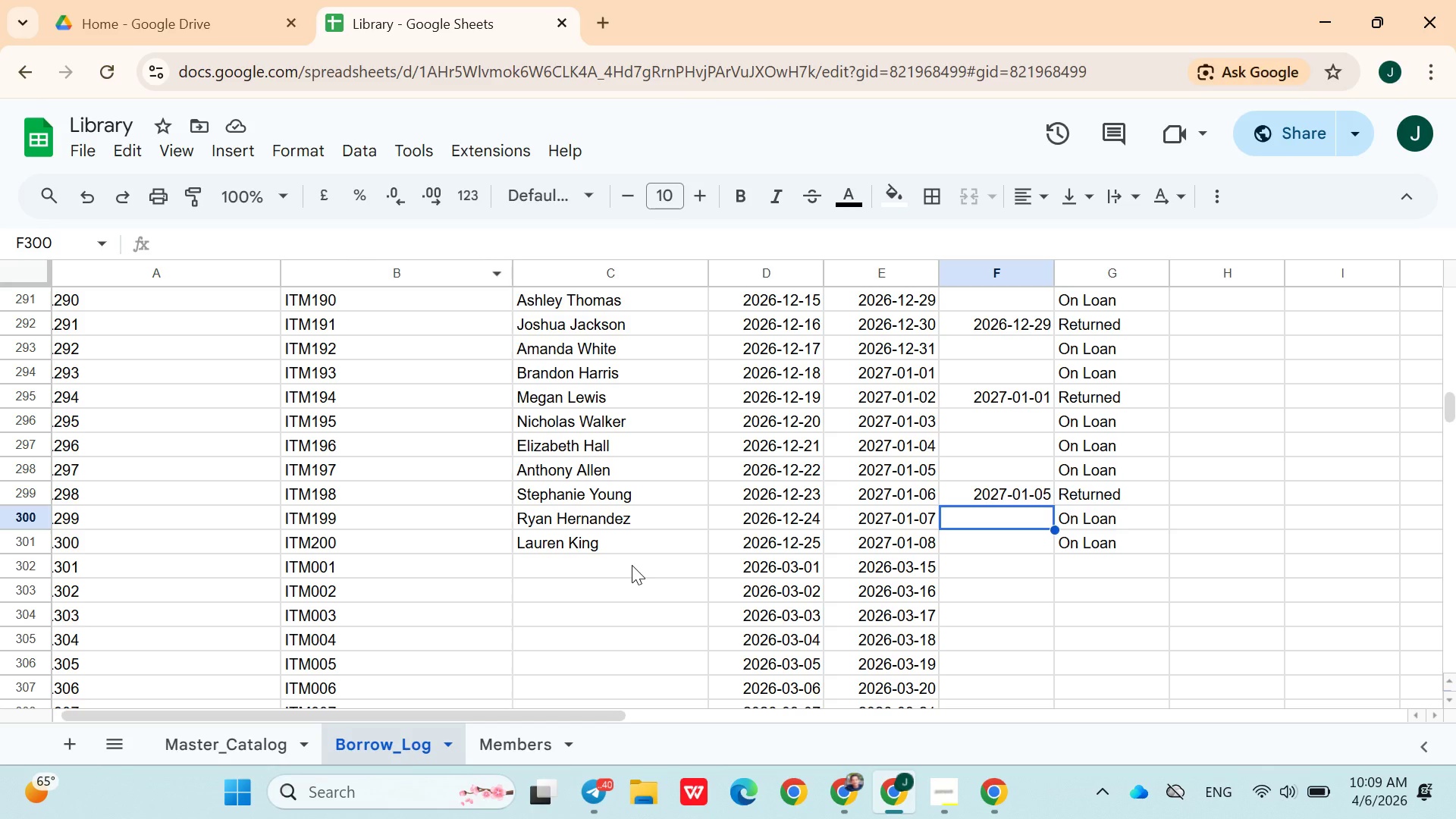 
scroll: coordinate [1185, 494], scroll_direction: up, amount: 62.0
 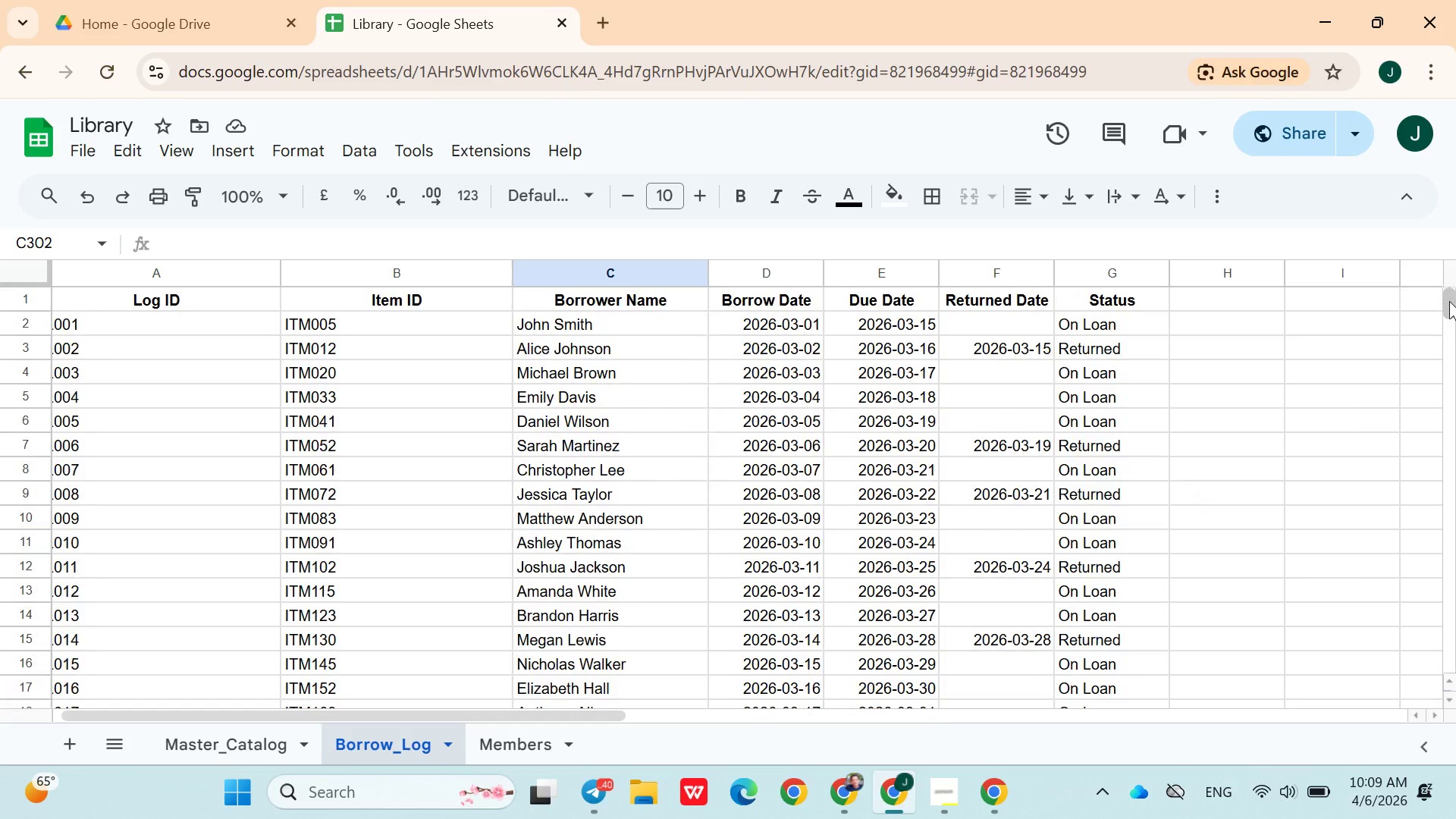 
left_click_drag(start_coordinate=[1454, 298], to_coordinate=[1421, 193])
 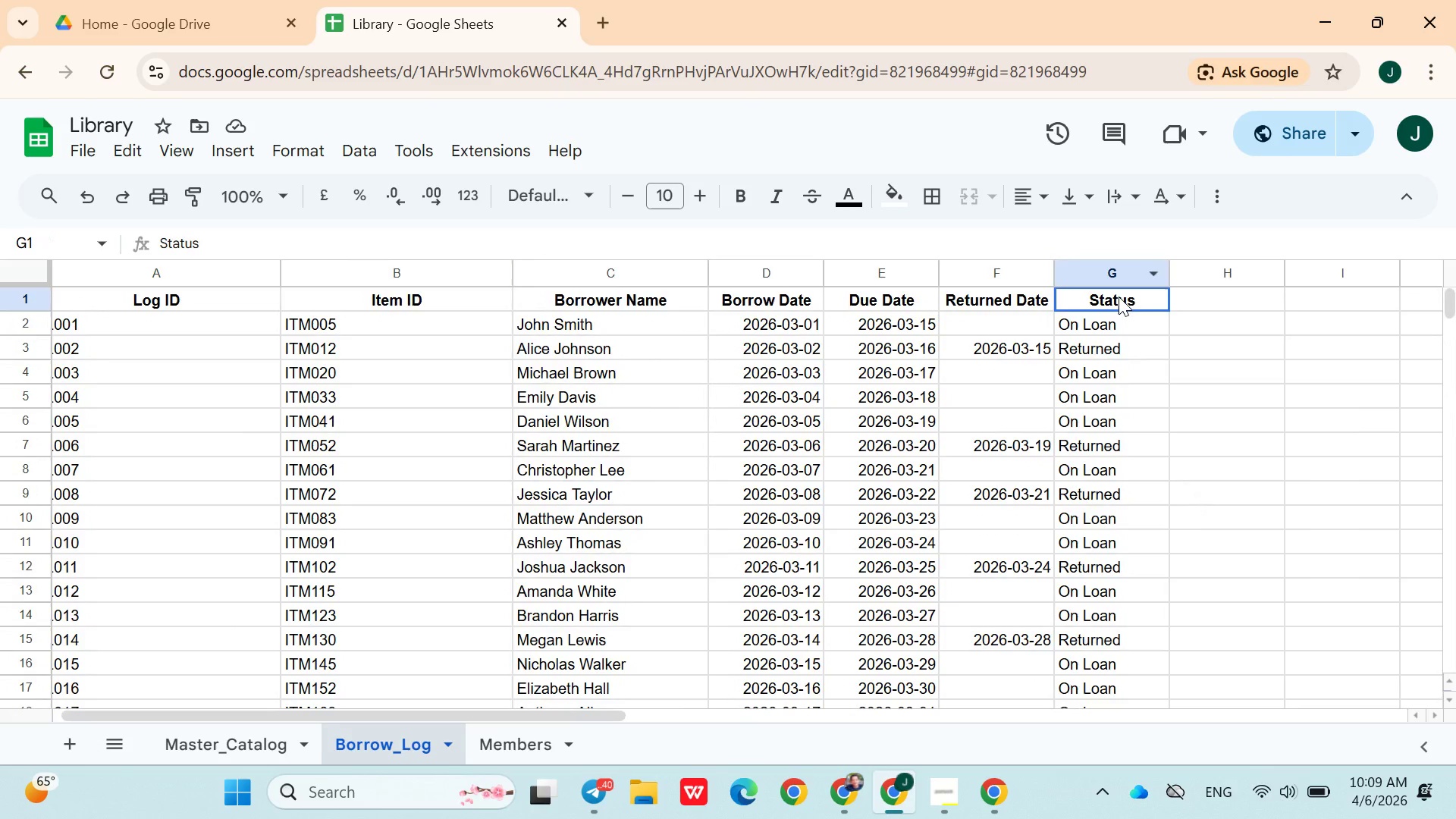 
left_click([1119, 297])
 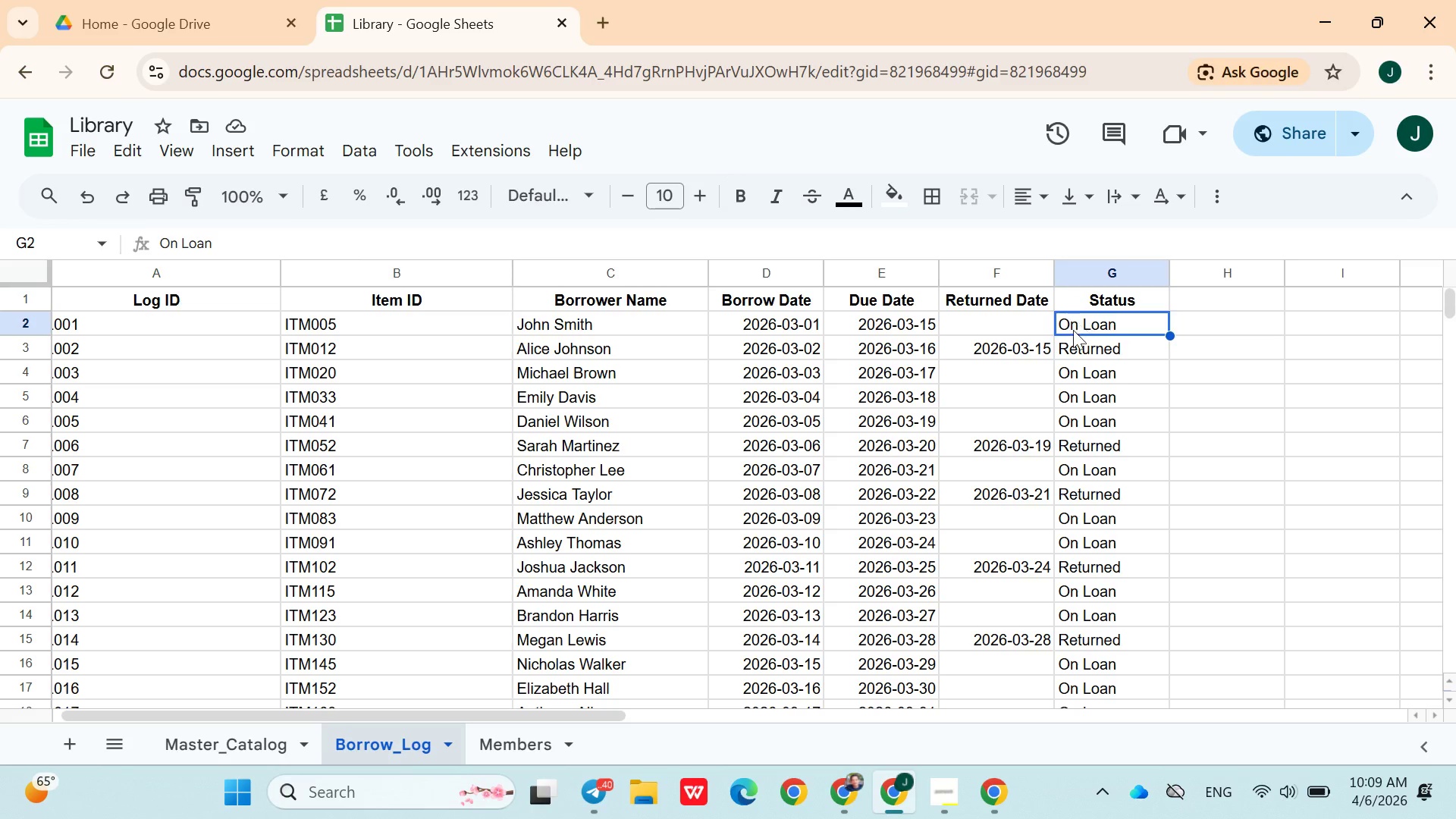 
left_click_drag(start_coordinate=[1074, 327], to_coordinate=[1075, 528])
 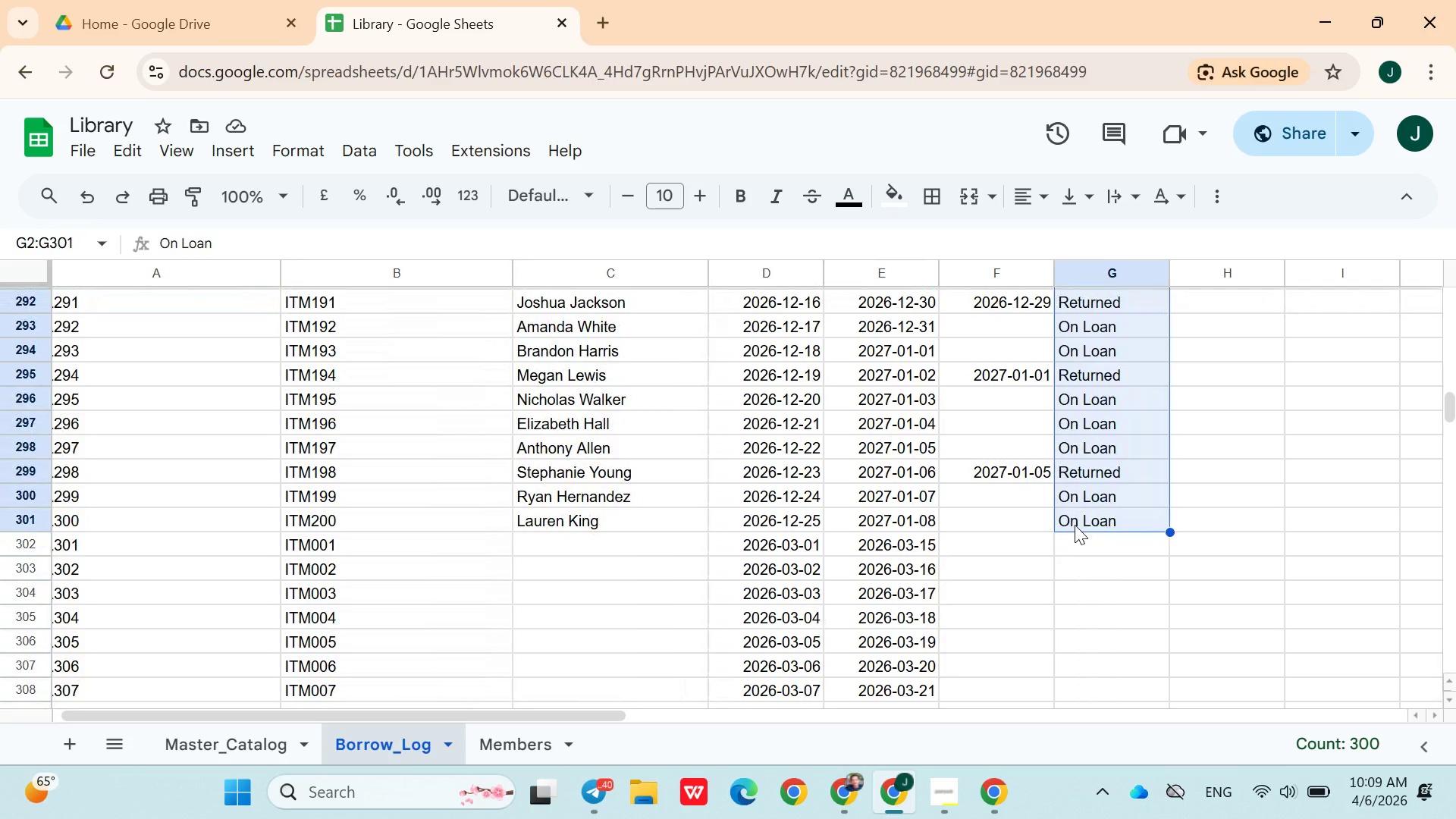 
scroll: coordinate [1087, 539], scroll_direction: down, amount: 3.0
 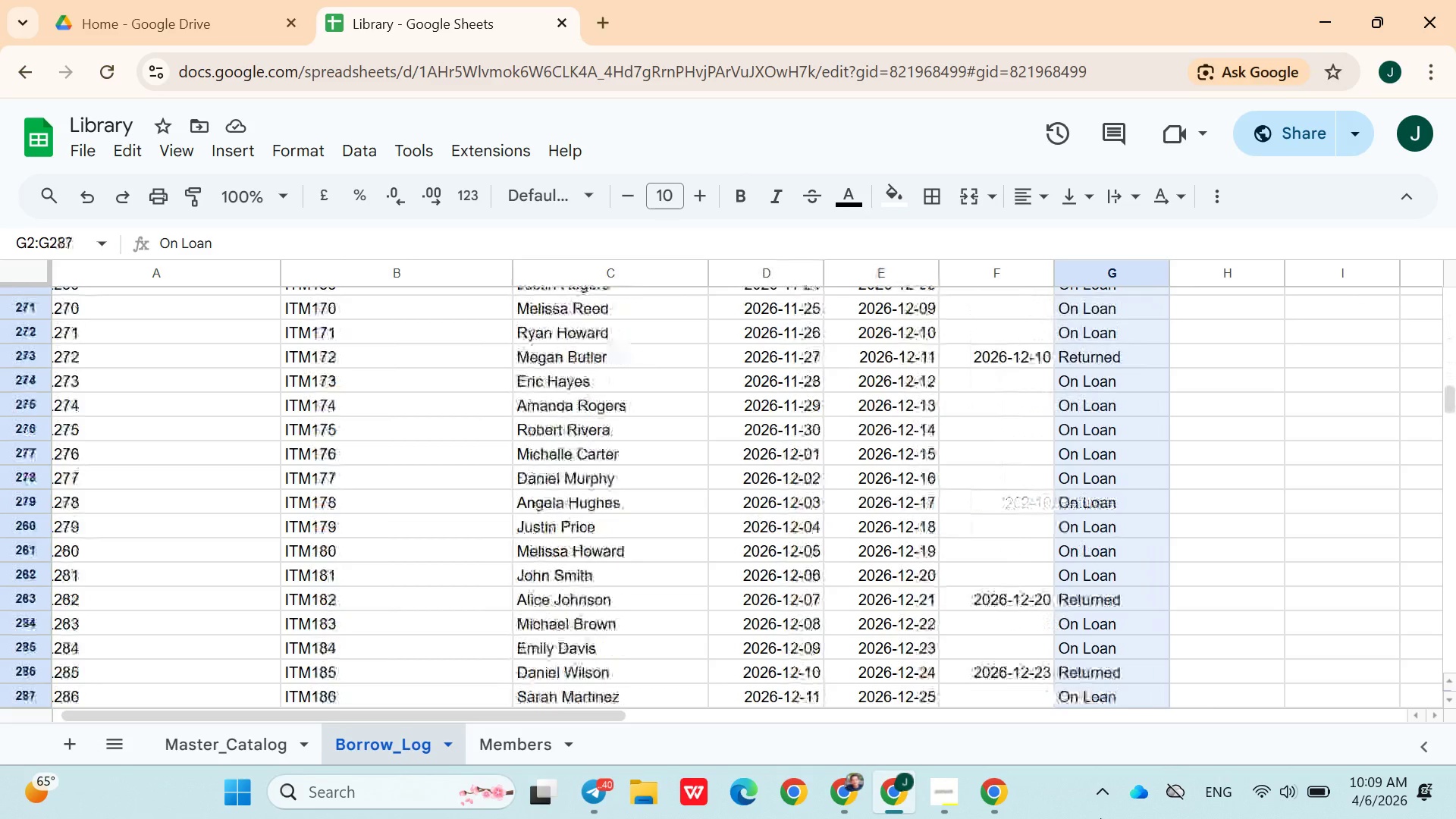 
scroll: coordinate [1076, 366], scroll_direction: none, amount: 0.0
 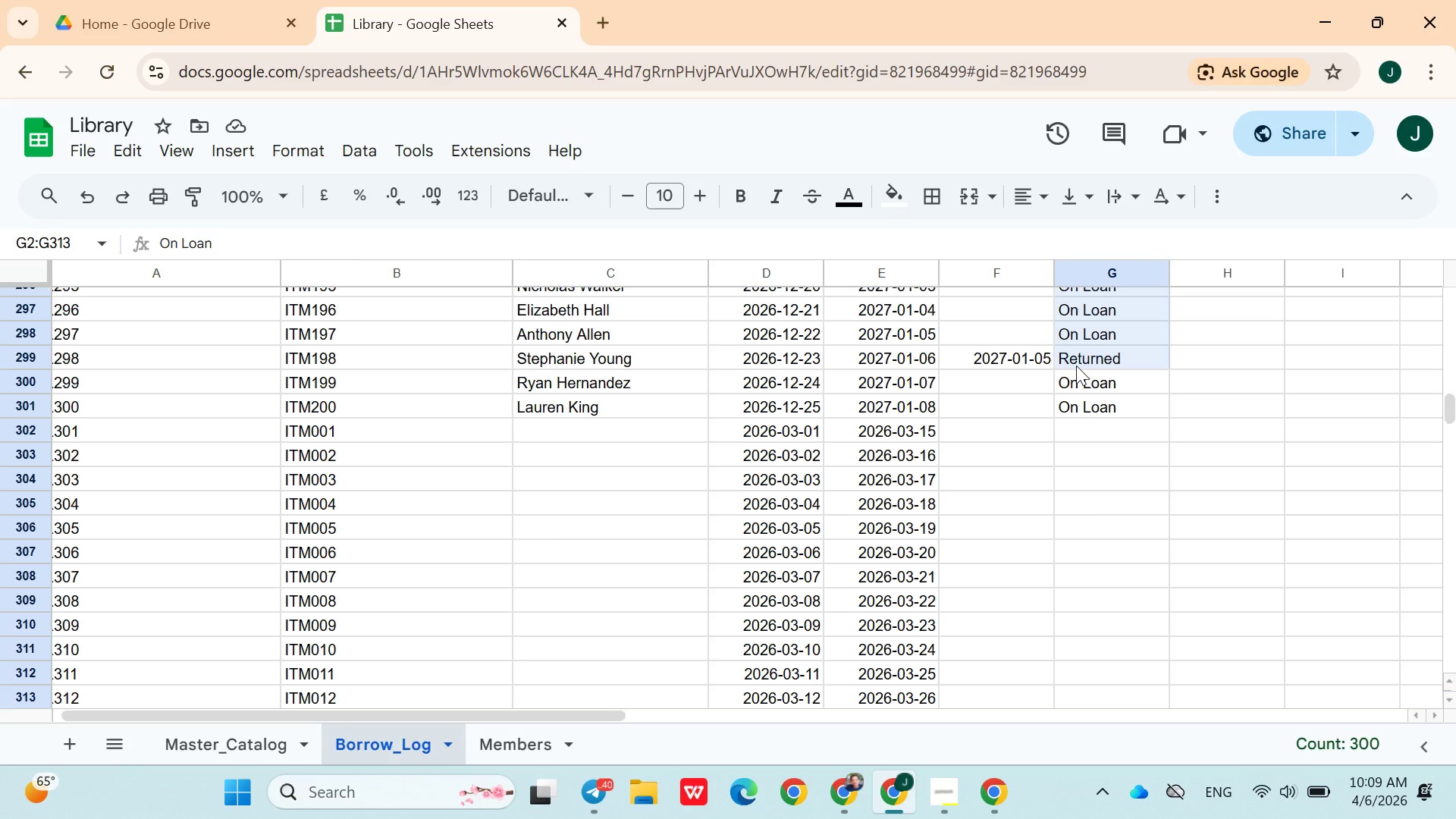 
scroll: coordinate [1076, 366], scroll_direction: up, amount: 3.0
 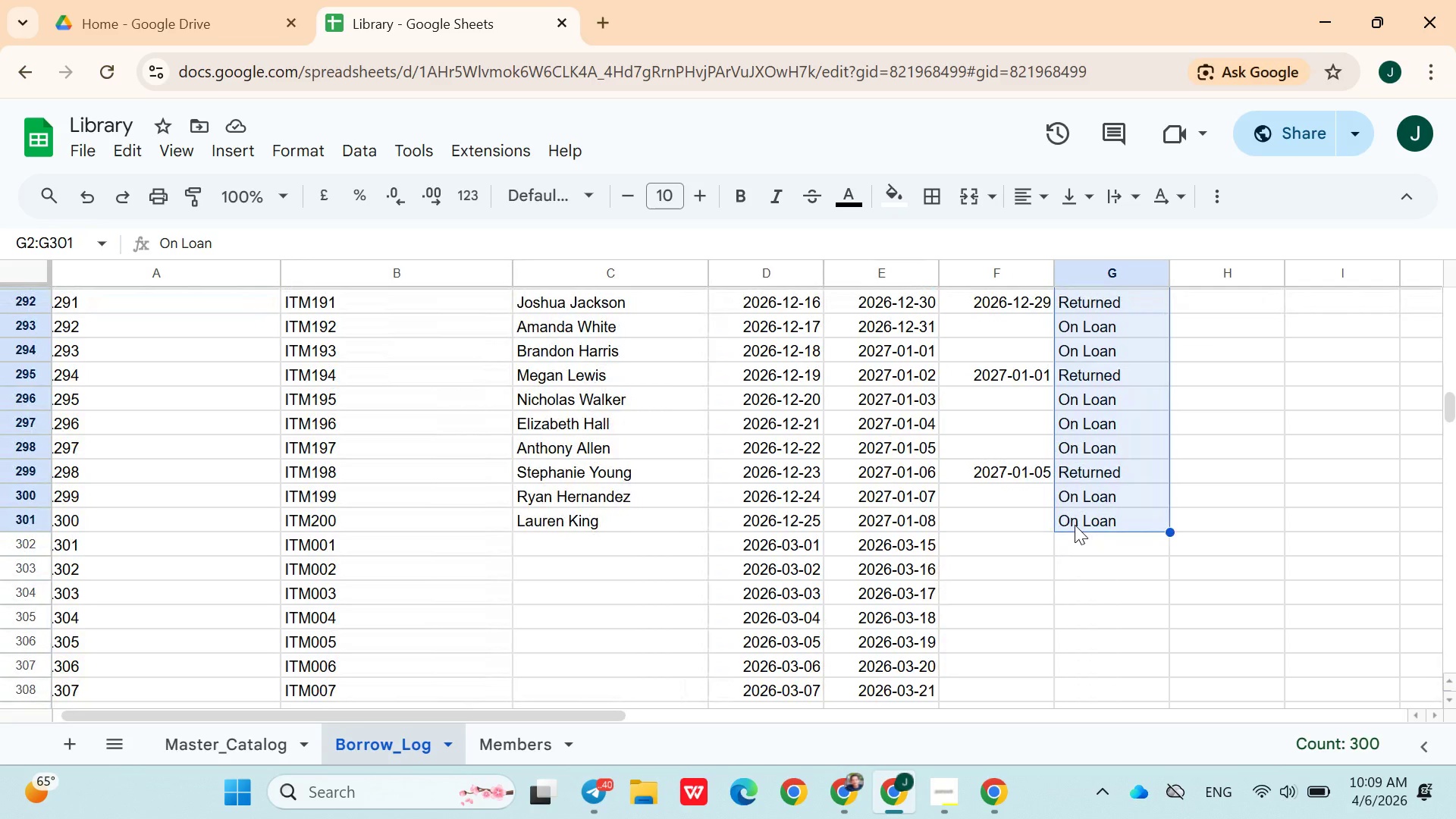 
key(Control+C)
 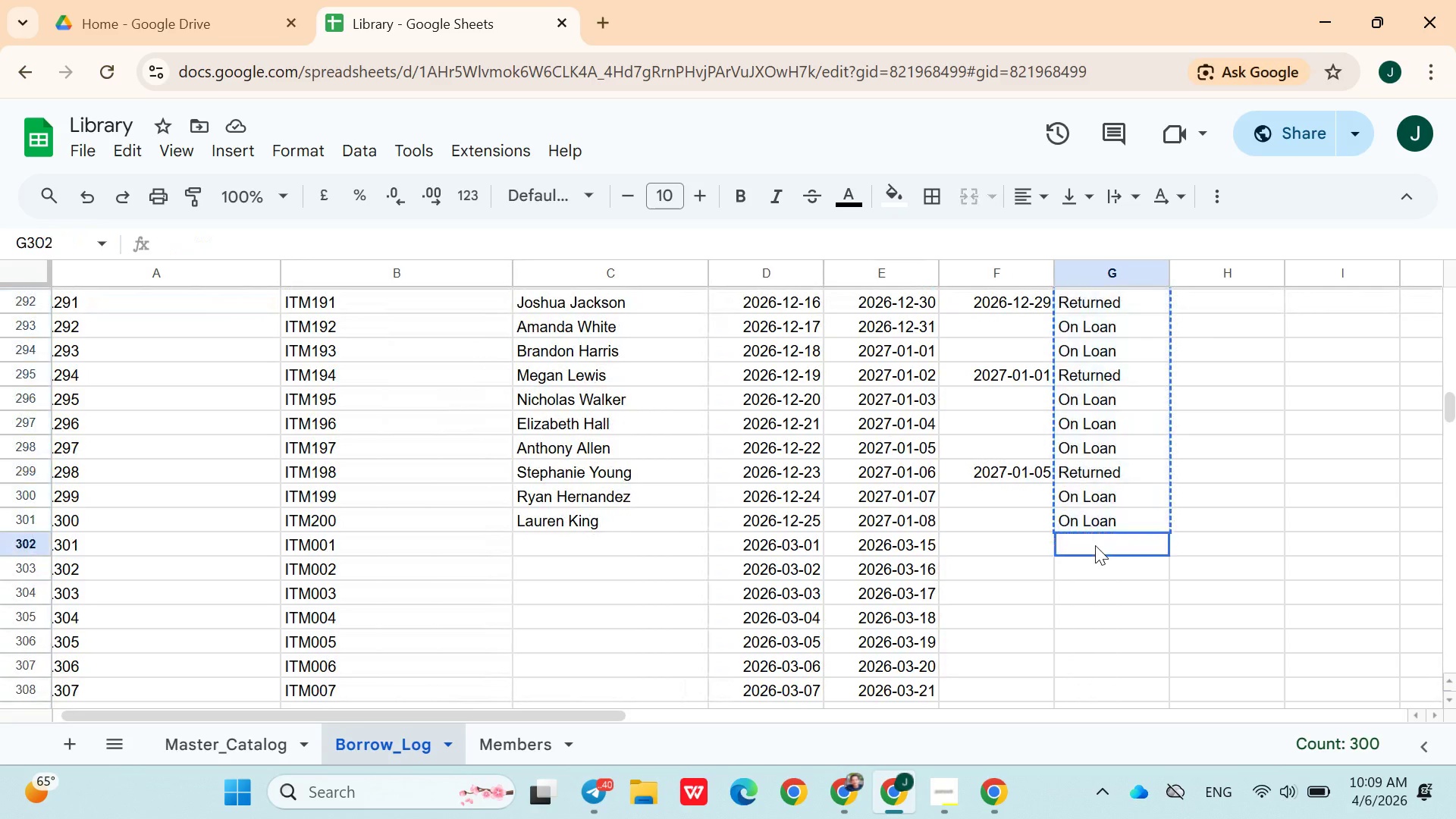 
left_click([1095, 545])
 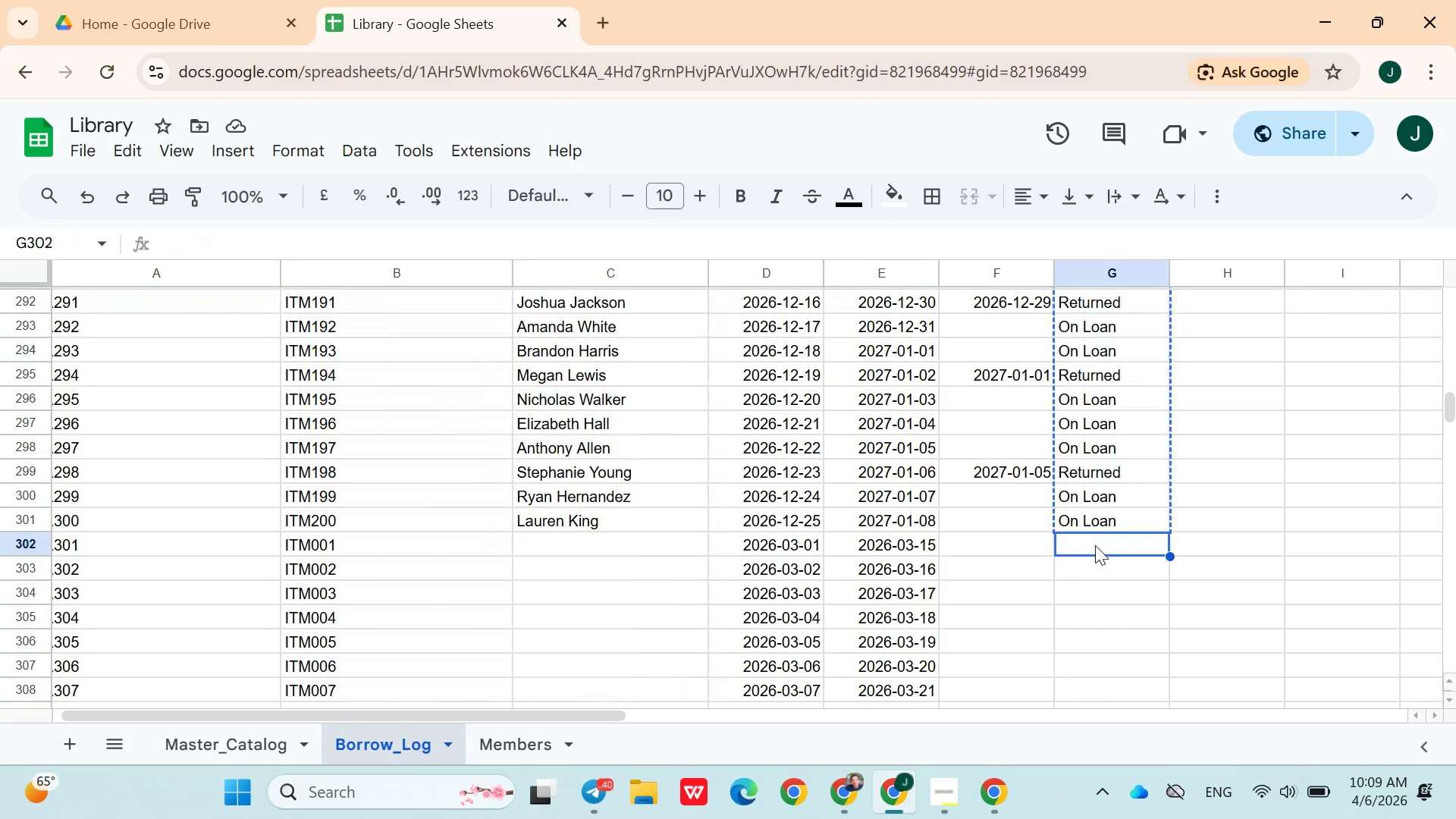 
key(Control+V)
 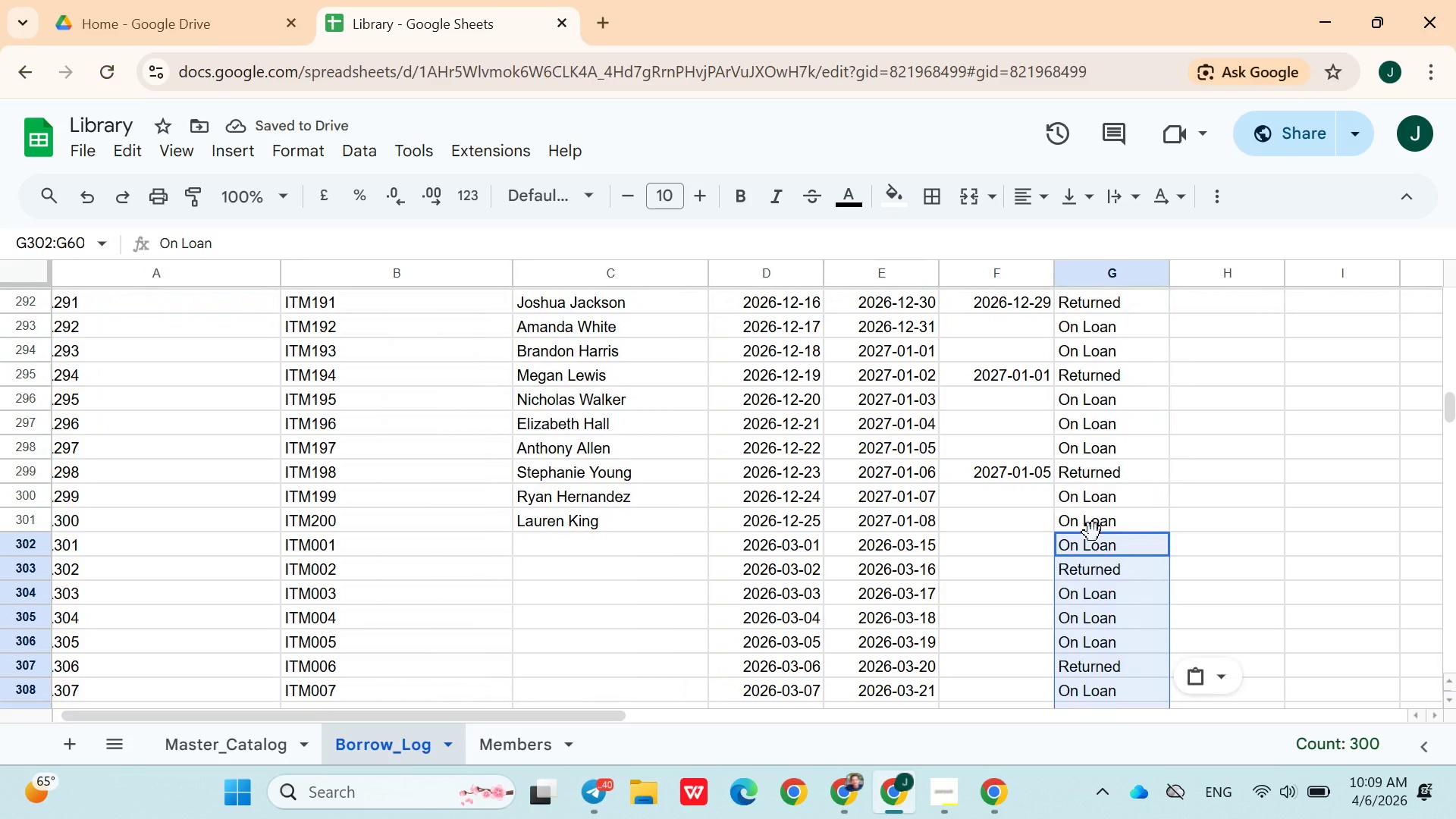 
left_click([878, 518])
 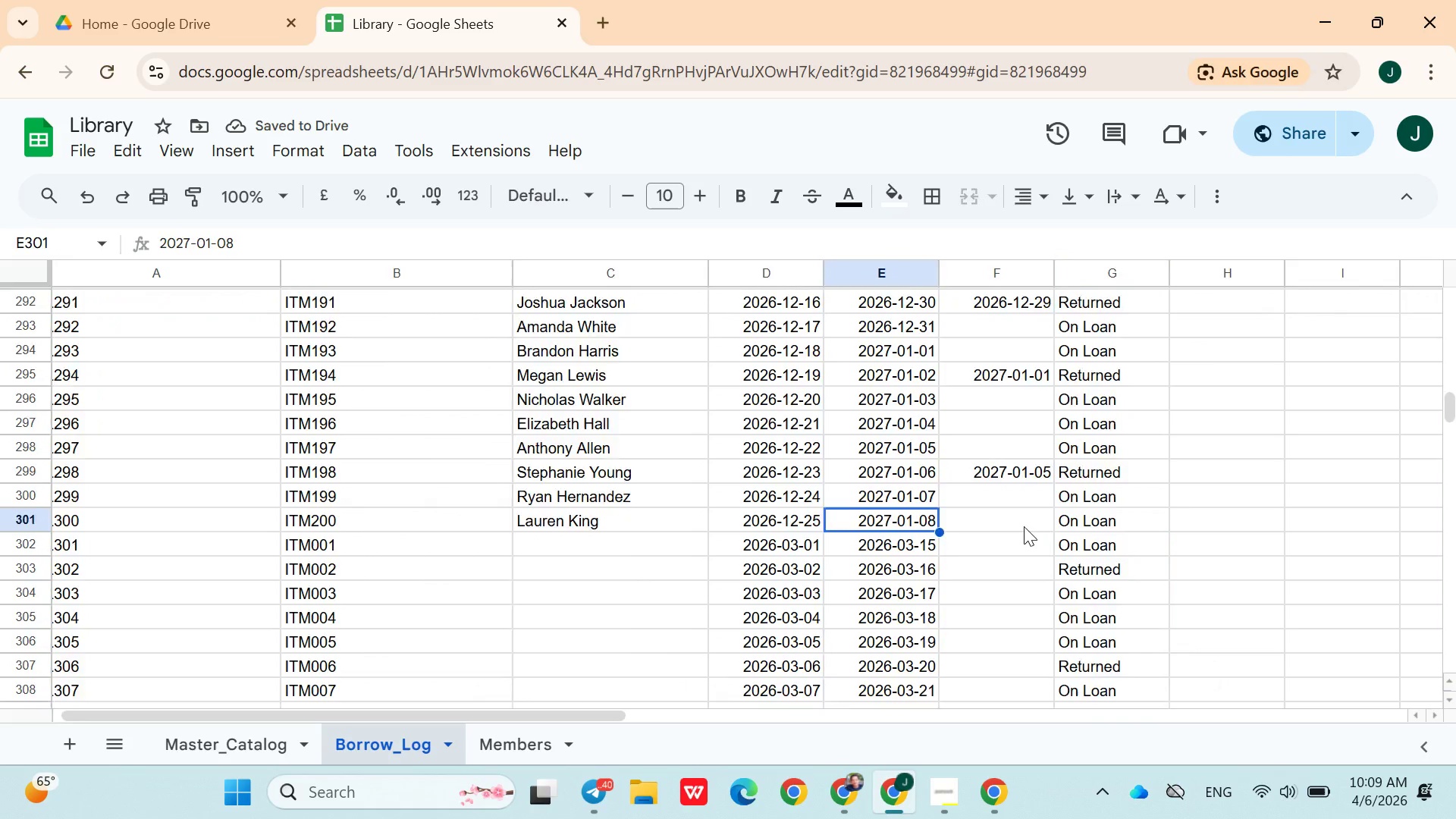 
scroll: coordinate [1021, 530], scroll_direction: down, amount: 4.0
 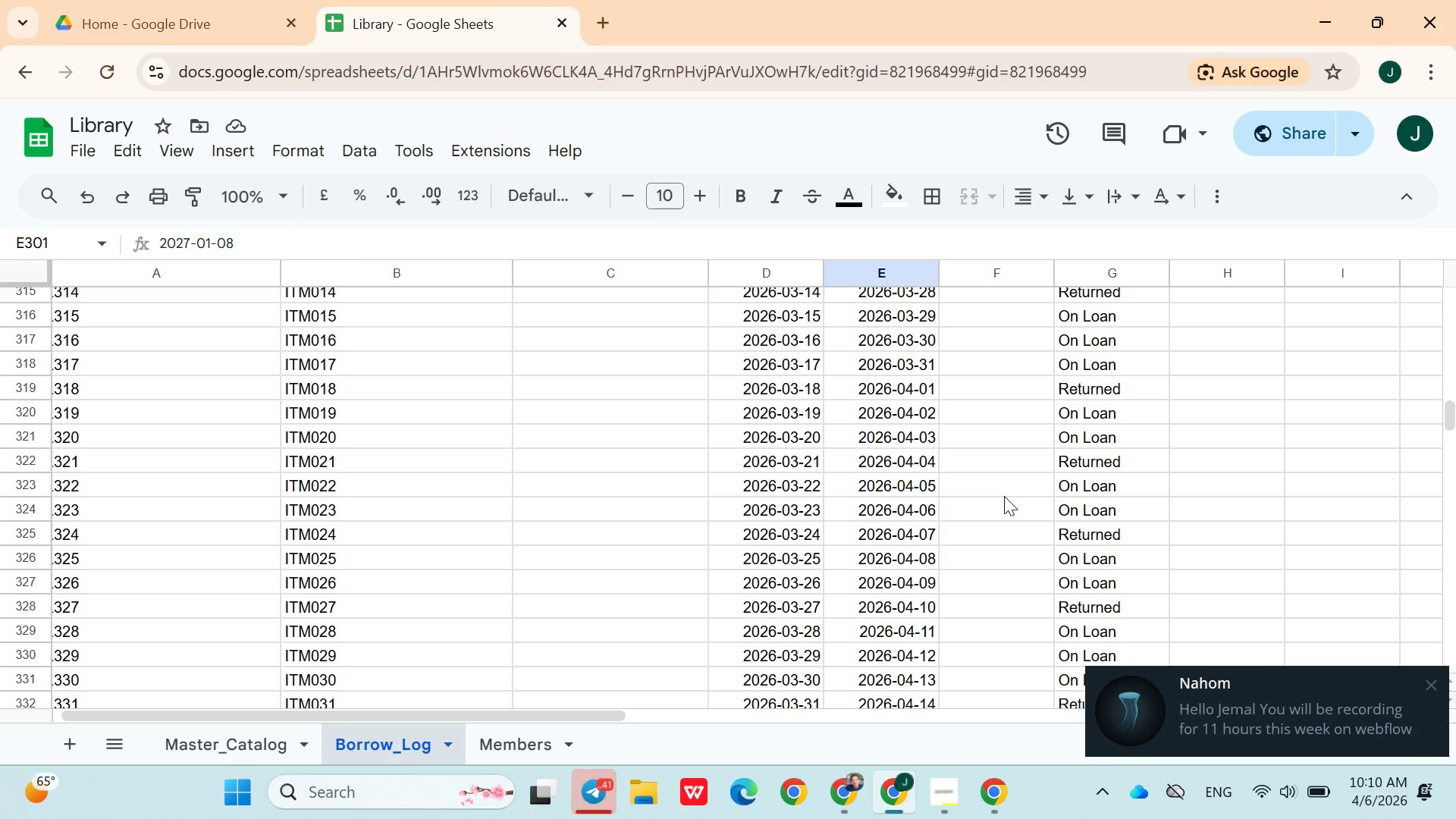 
wait(17.23)
 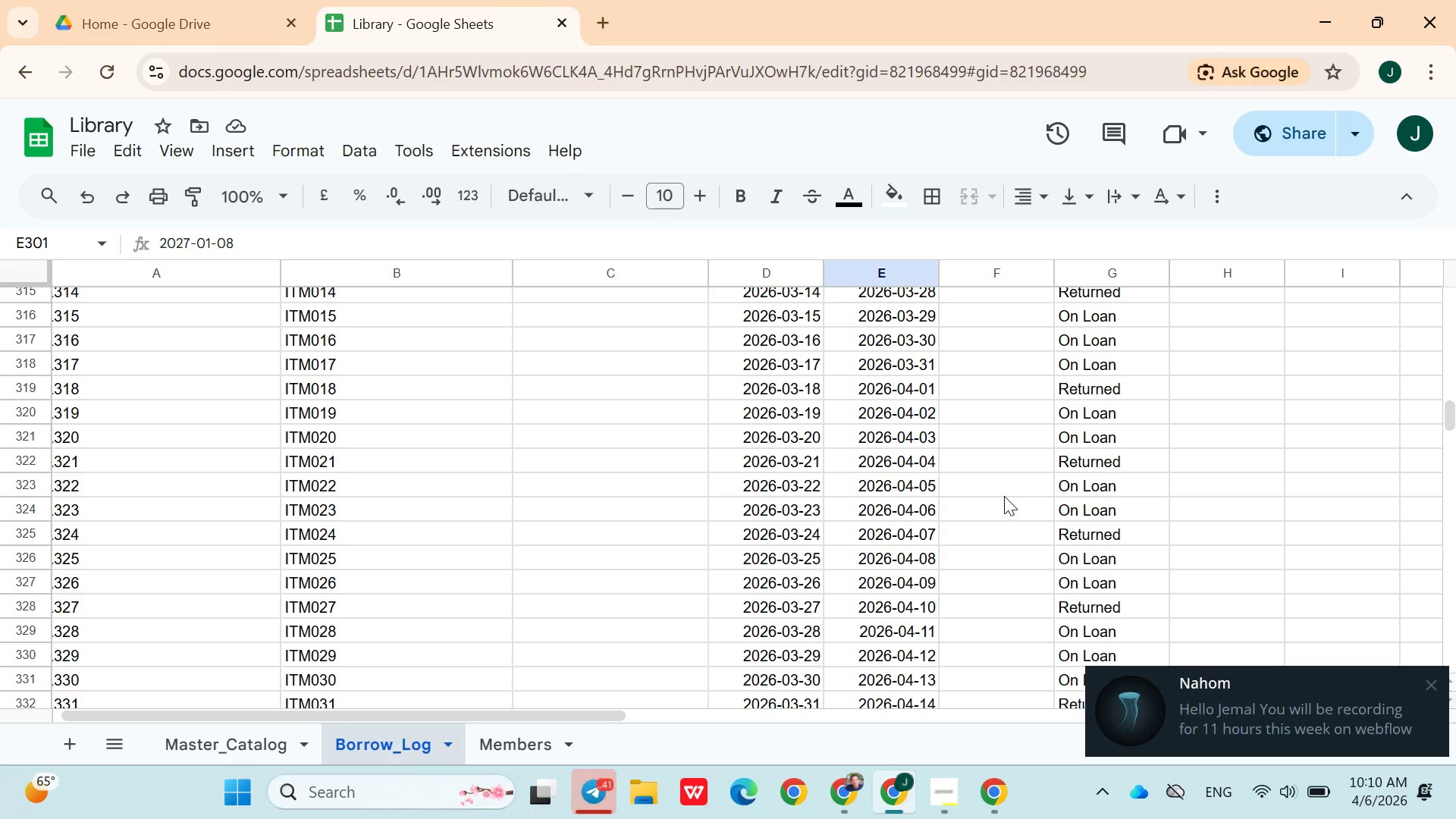 
left_click([1436, 684])
 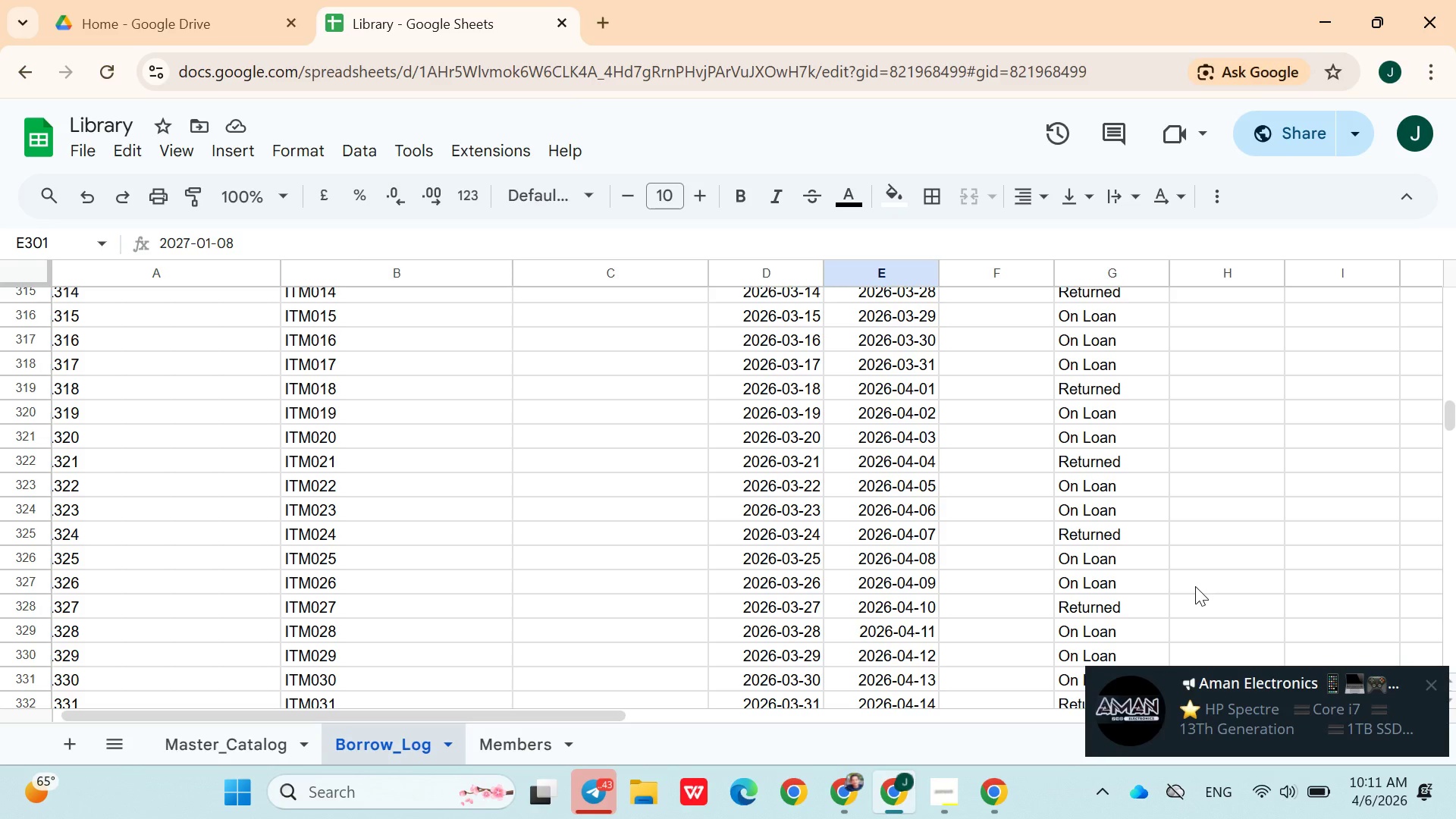 
wait(91.73)
 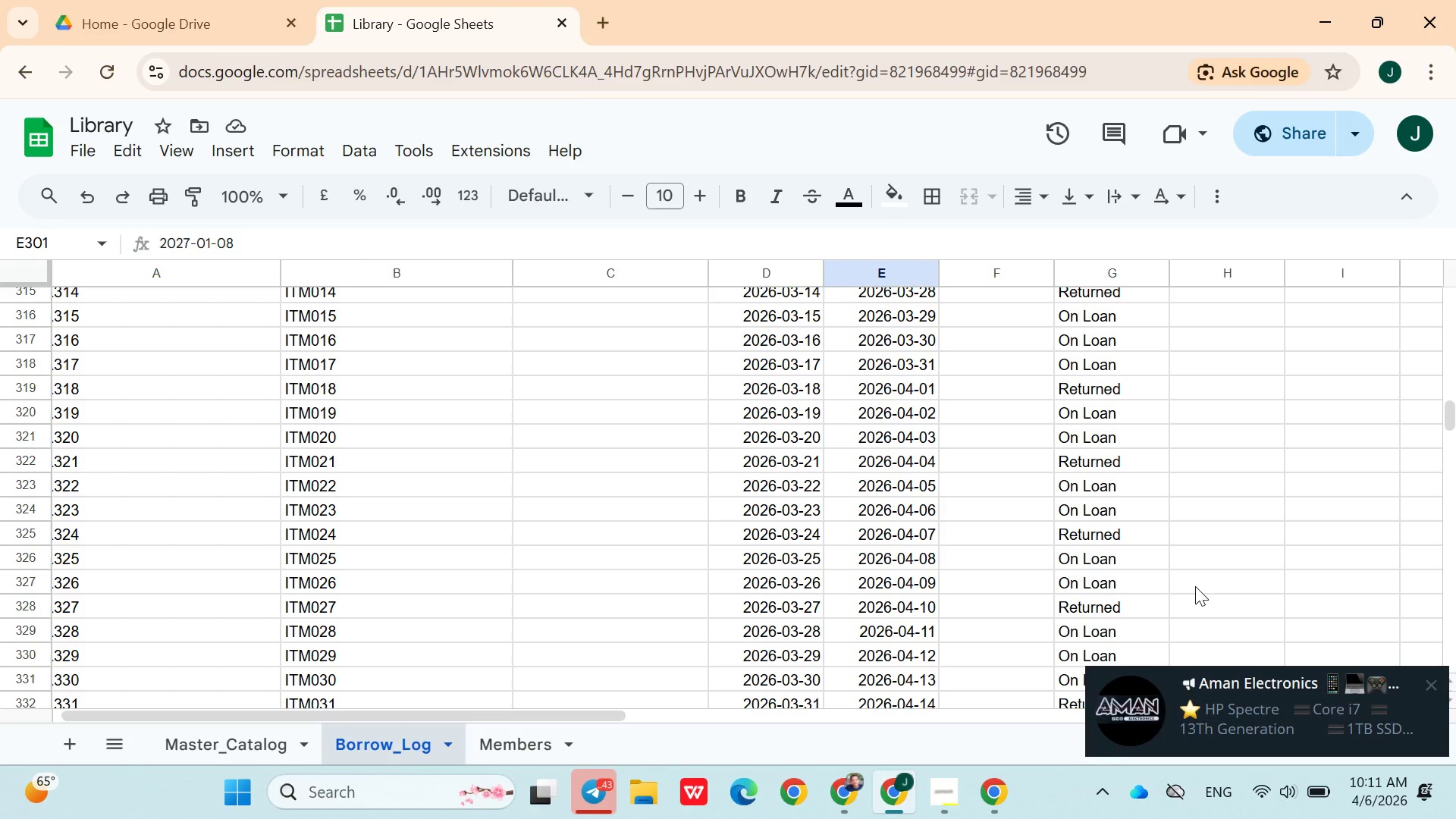 
scroll: coordinate [497, 532], scroll_direction: up, amount: 5.0
 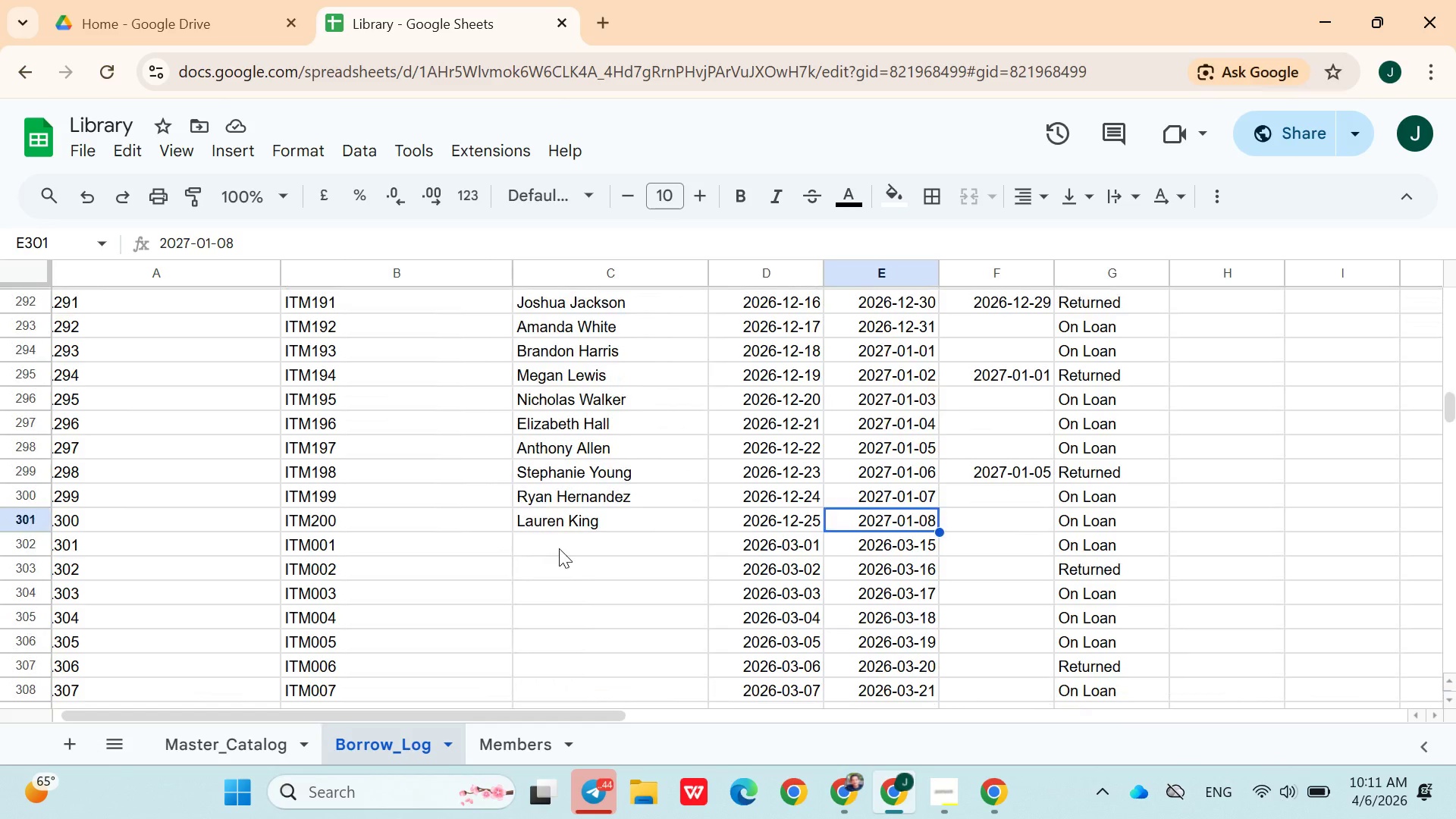 
left_click([559, 548])
 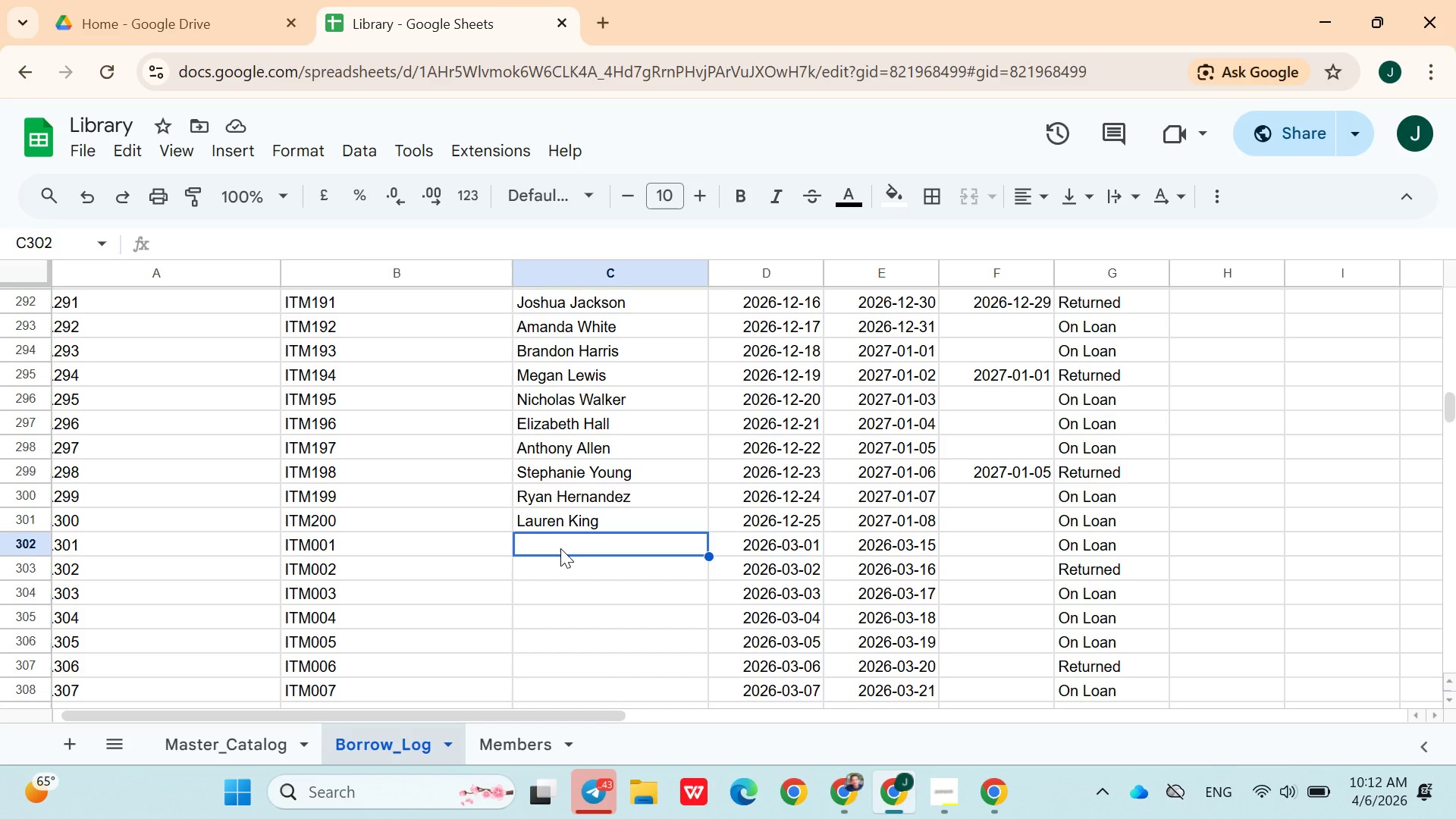 
wait(16.94)
 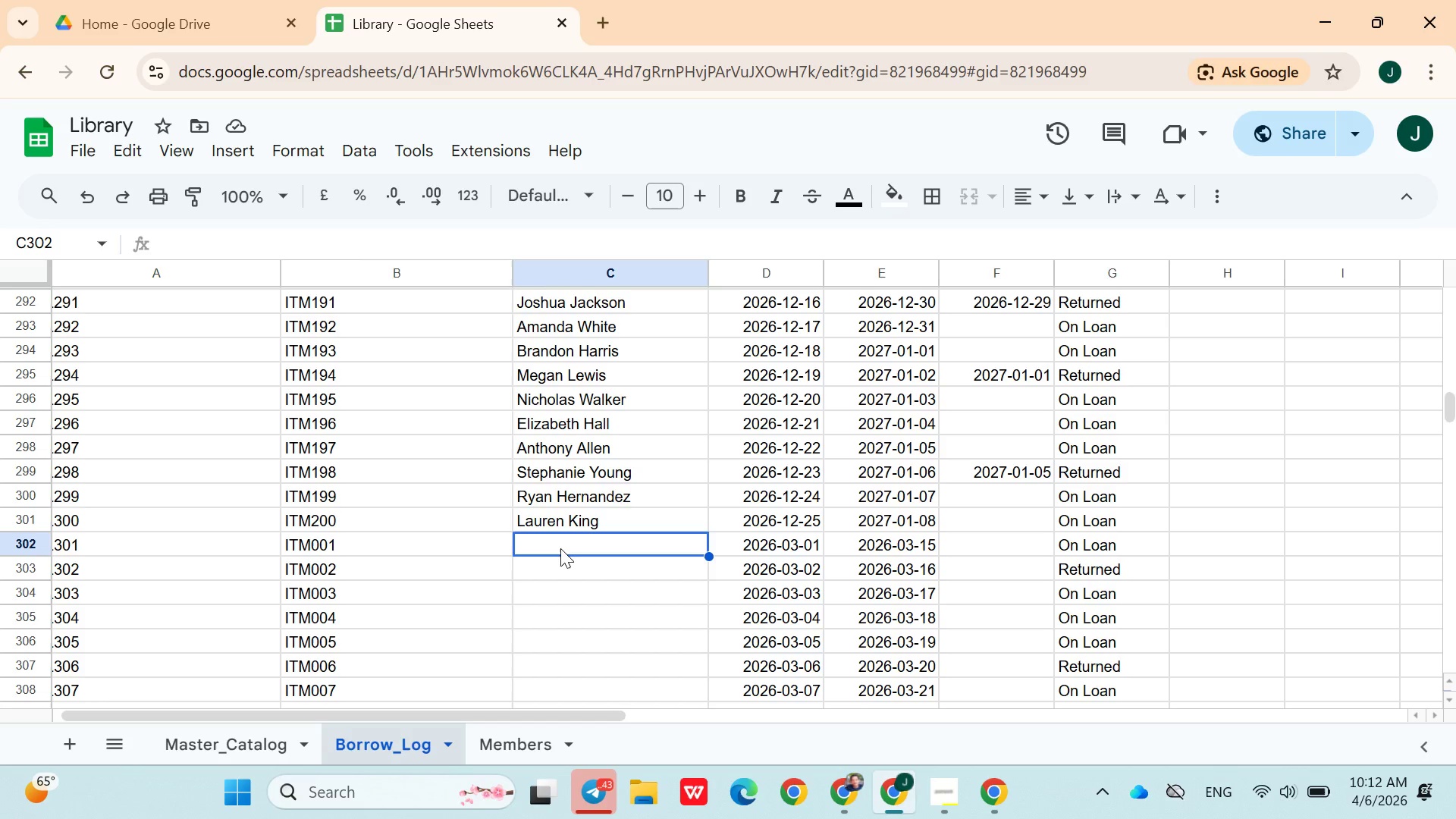 
type(Jestin )
 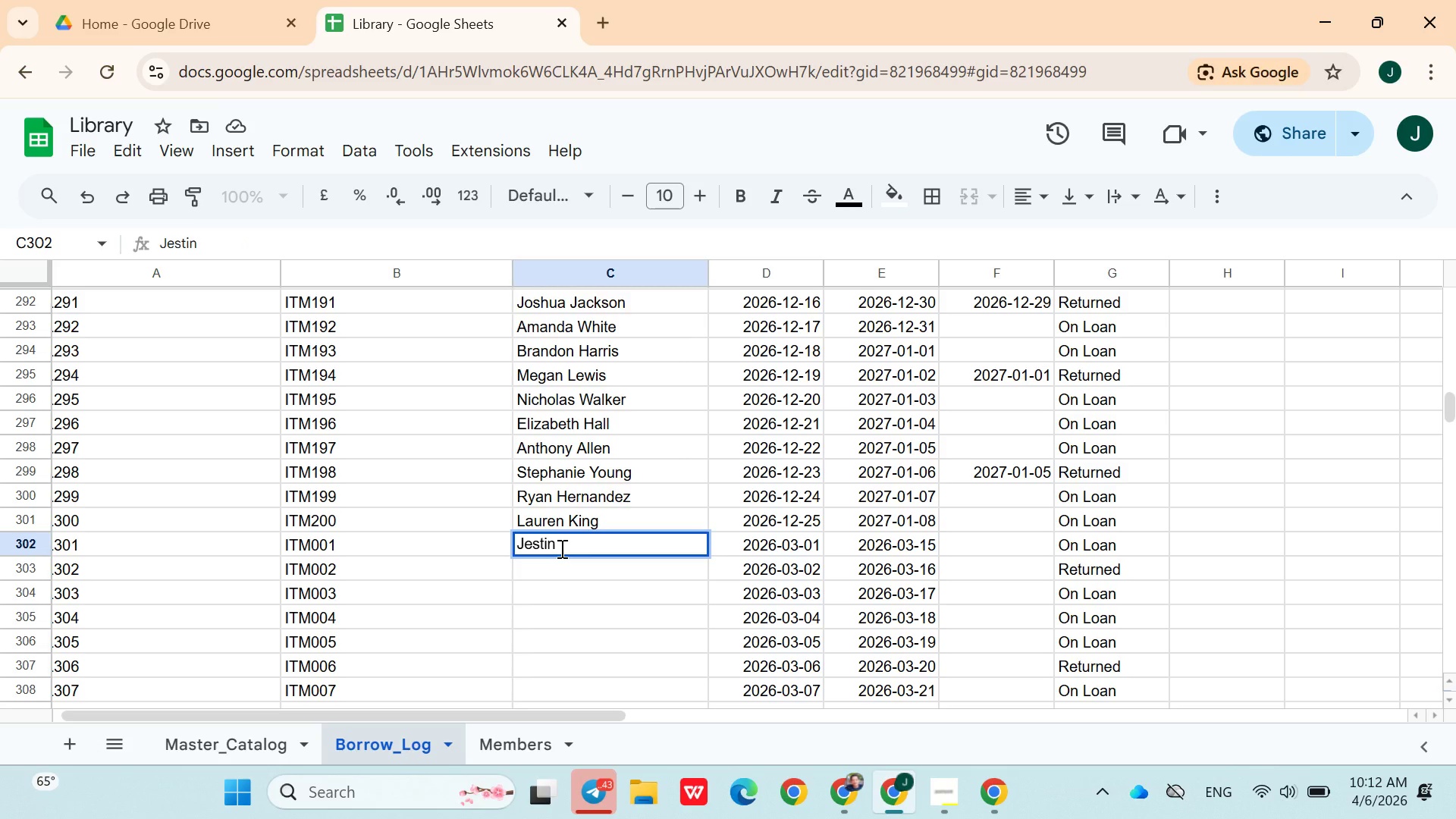 
wait(7.64)
 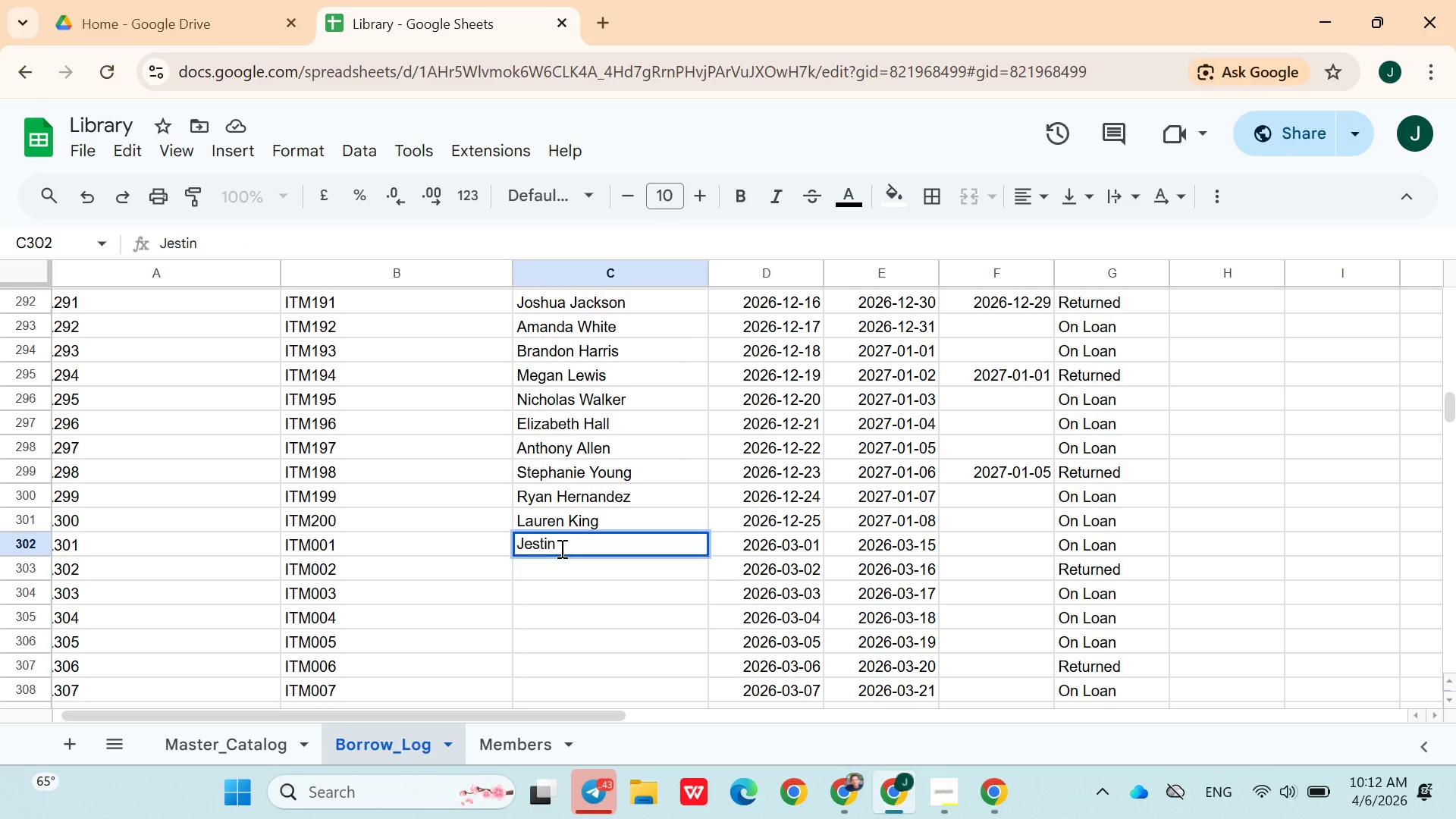 
type(Hayes)
 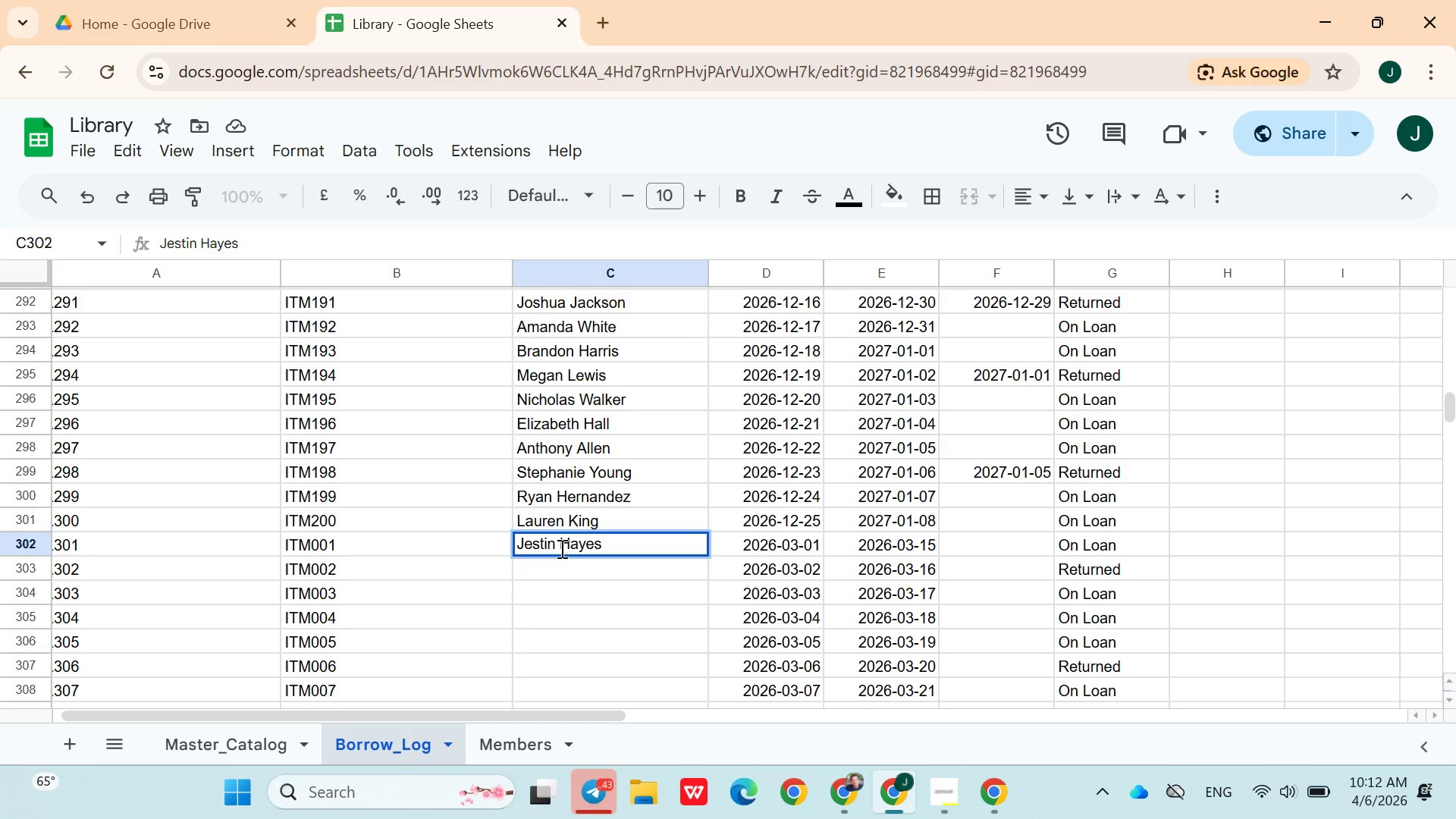 
key(ArrowDown)
 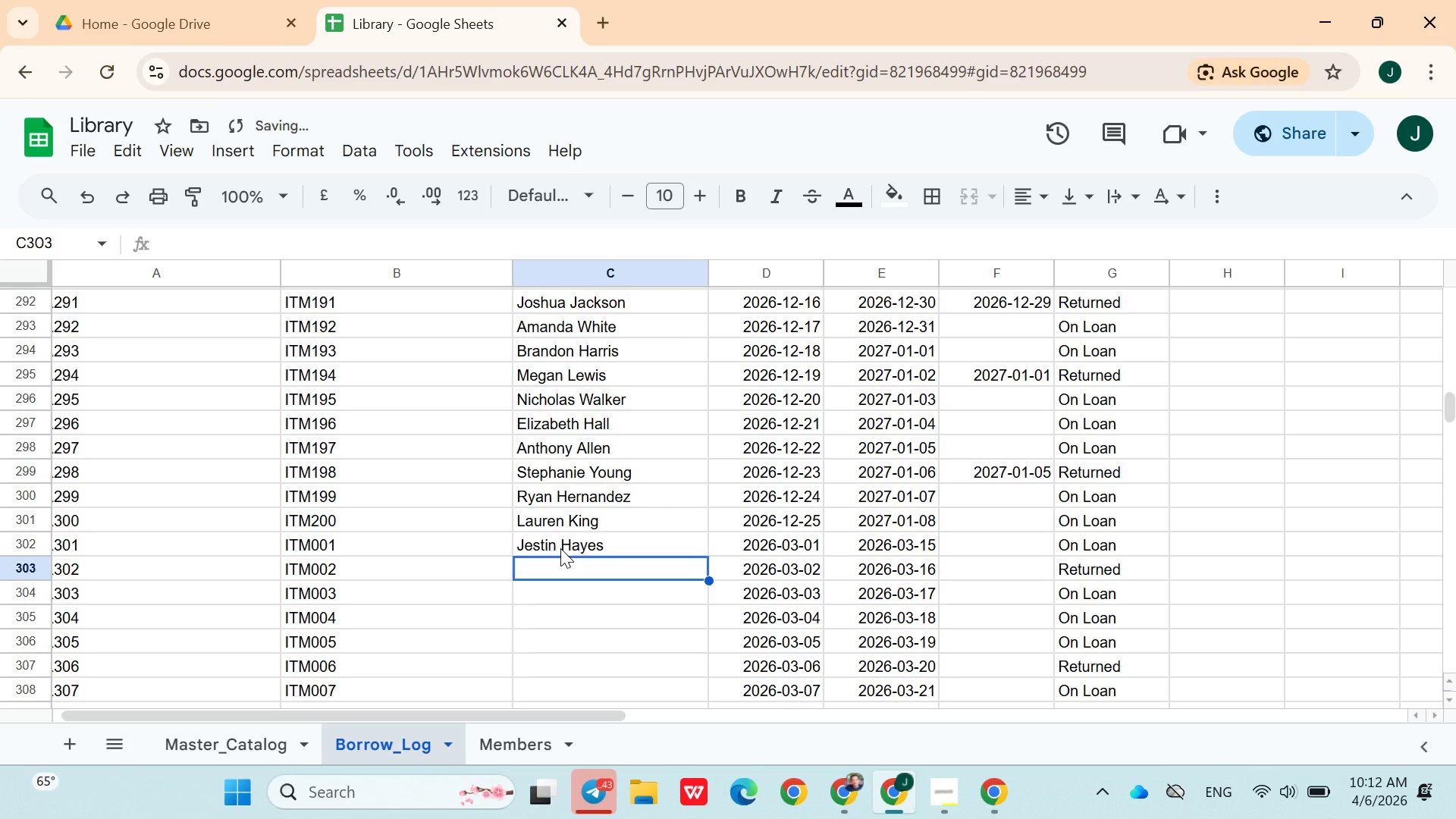 
wait(6.14)
 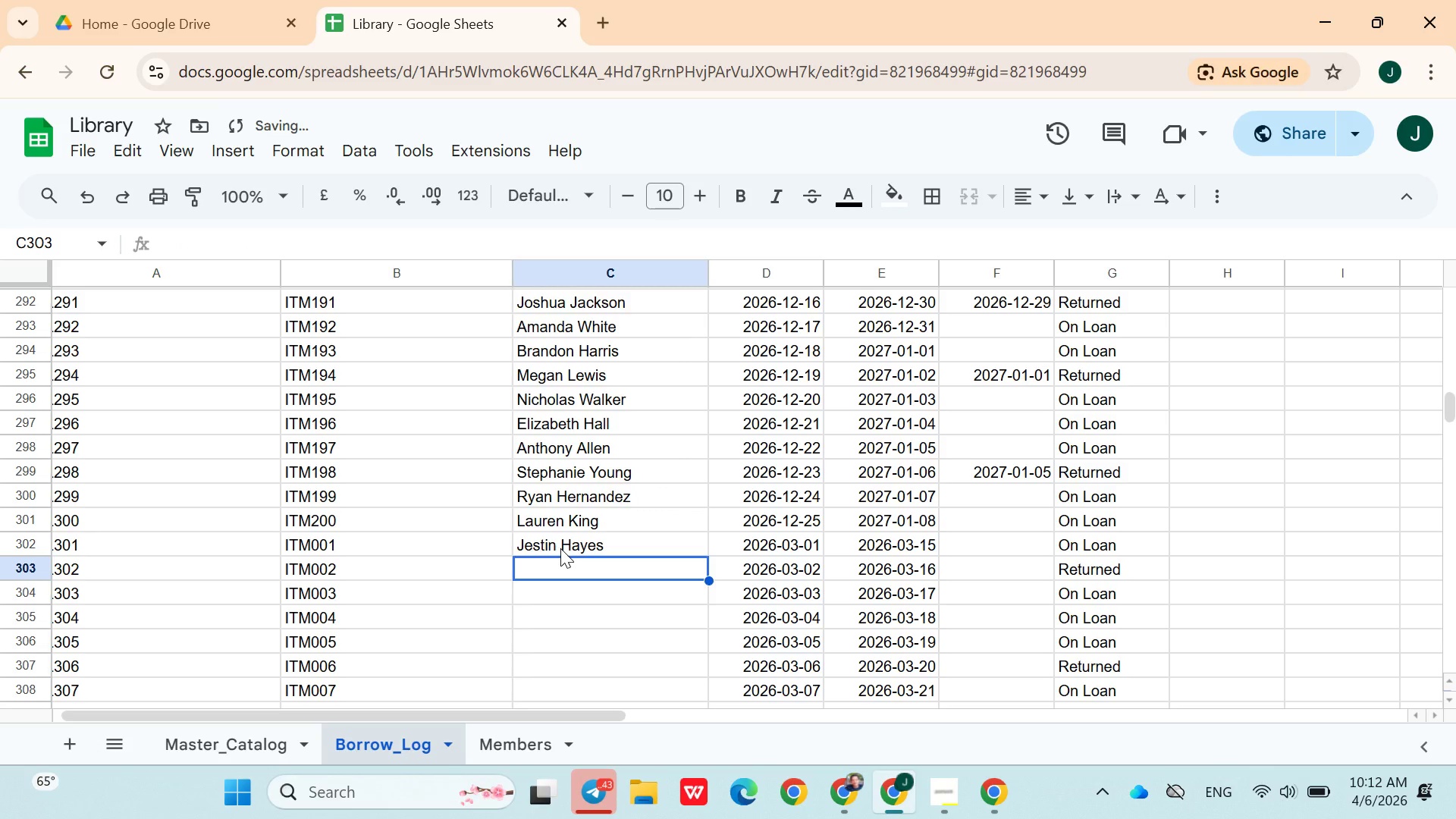 
scroll: coordinate [1034, 546], scroll_direction: up, amount: 48.0
 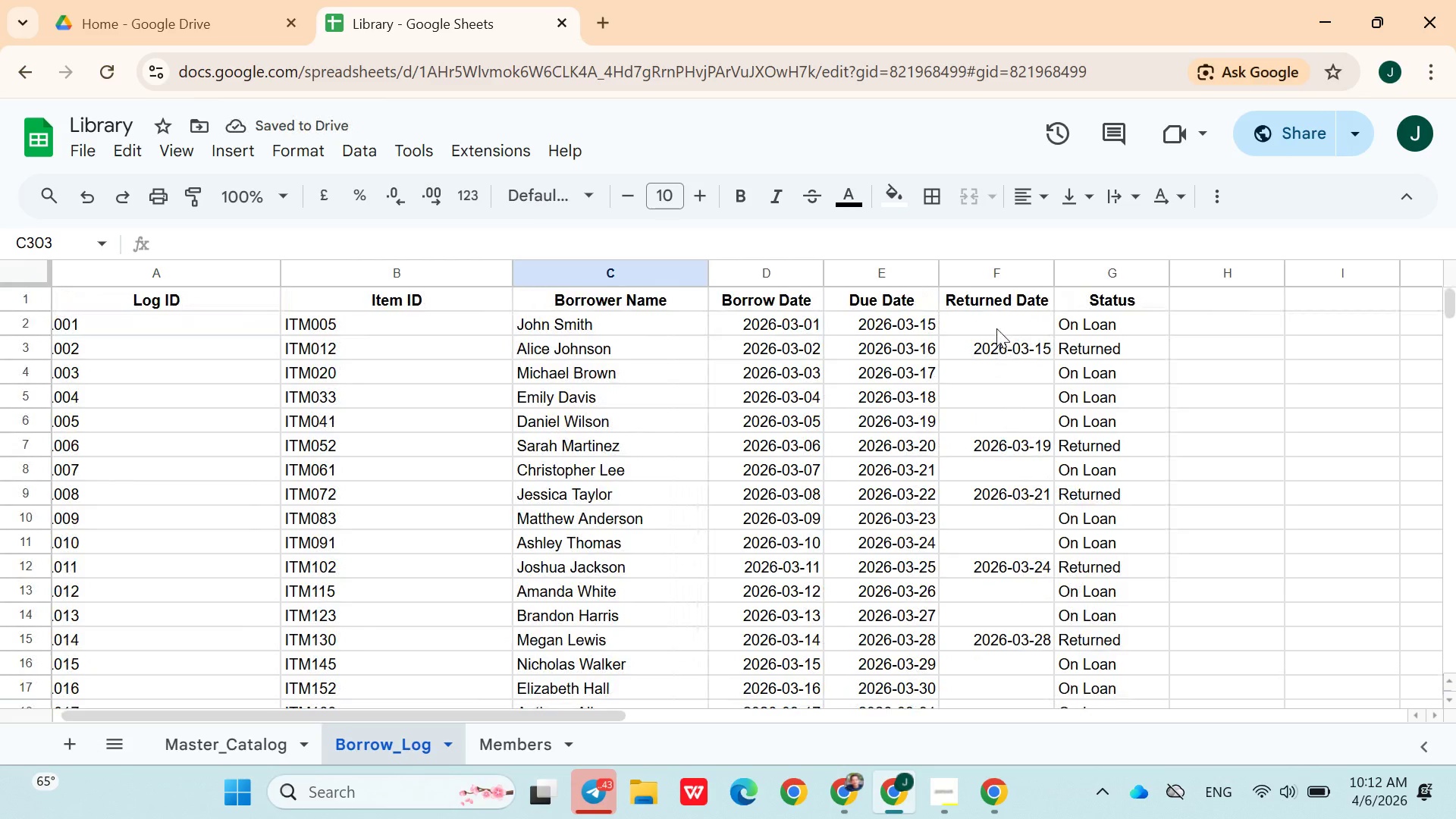 
left_click_drag(start_coordinate=[993, 317], to_coordinate=[987, 487])
 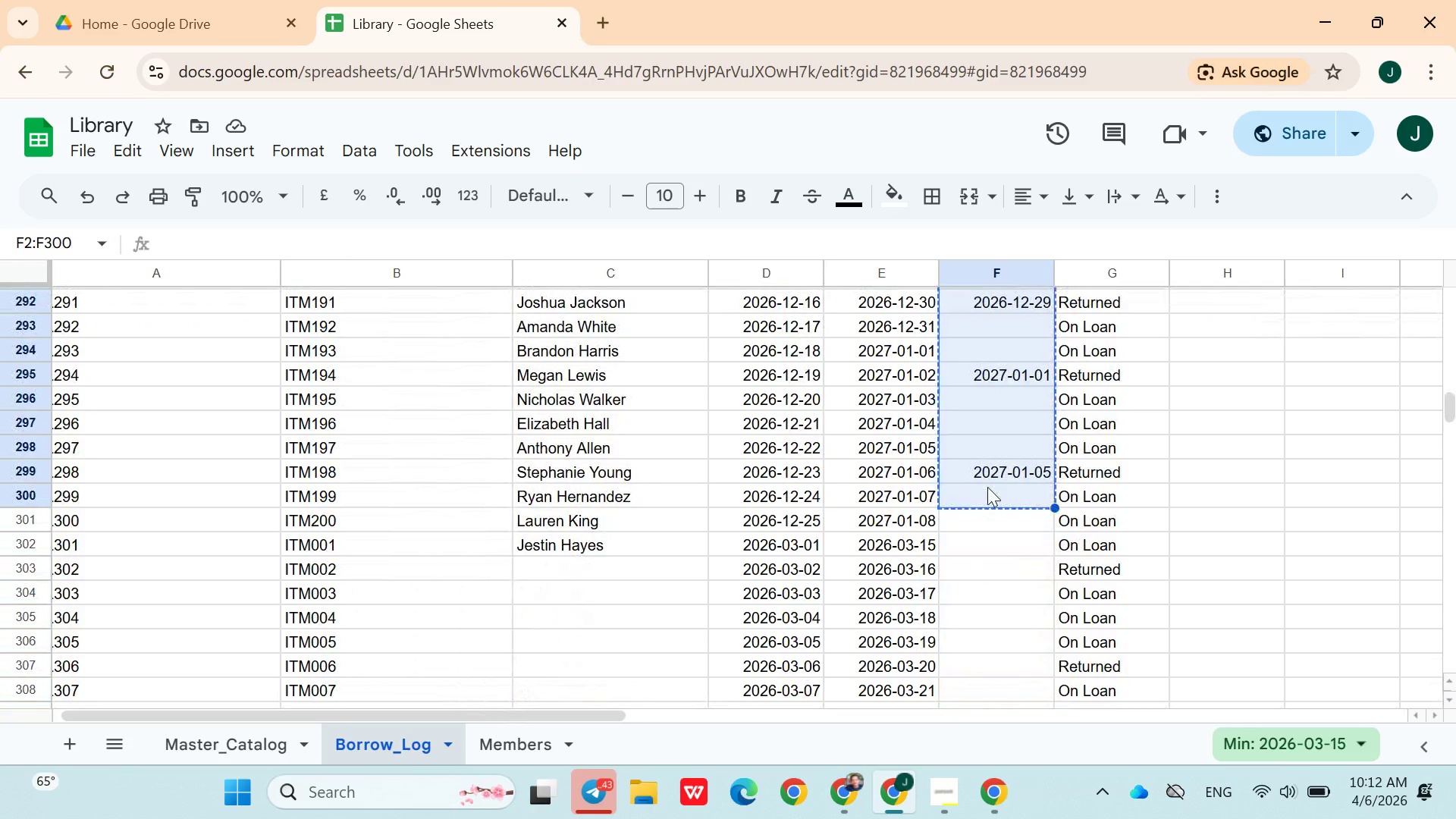 
scroll: coordinate [978, 543], scroll_direction: up, amount: 4.0
 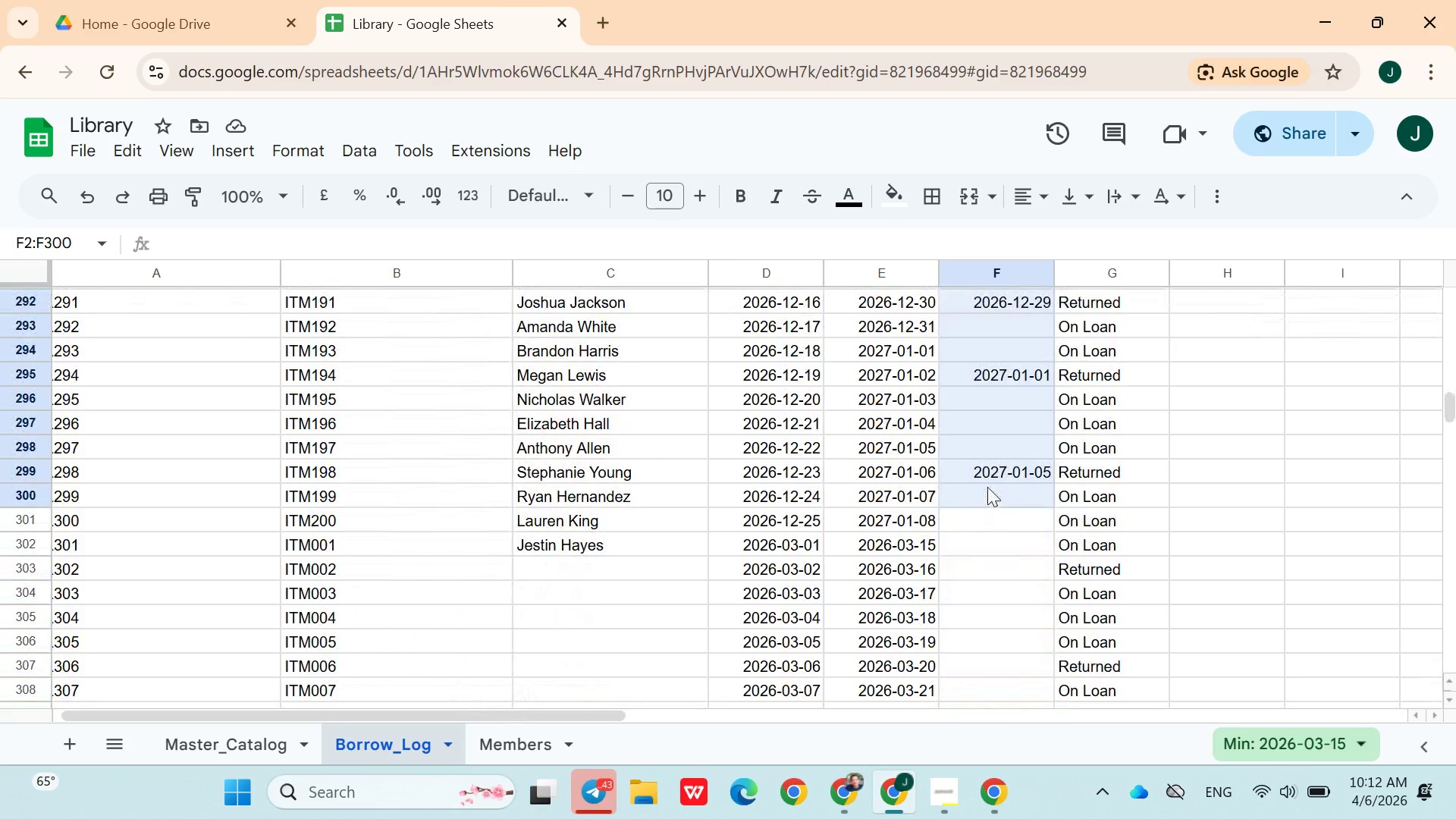 
key(Control+C)
 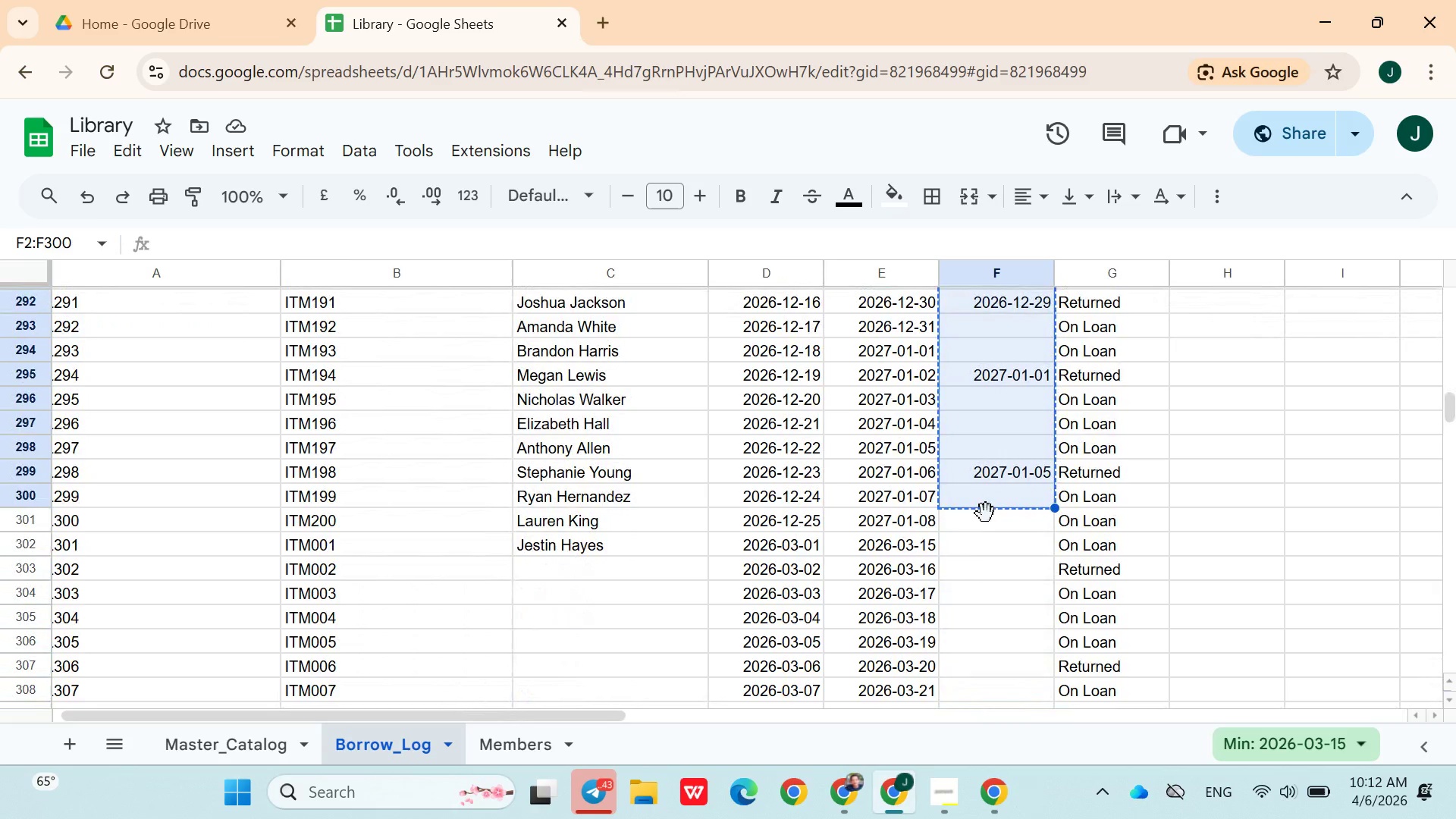 
left_click([986, 521])
 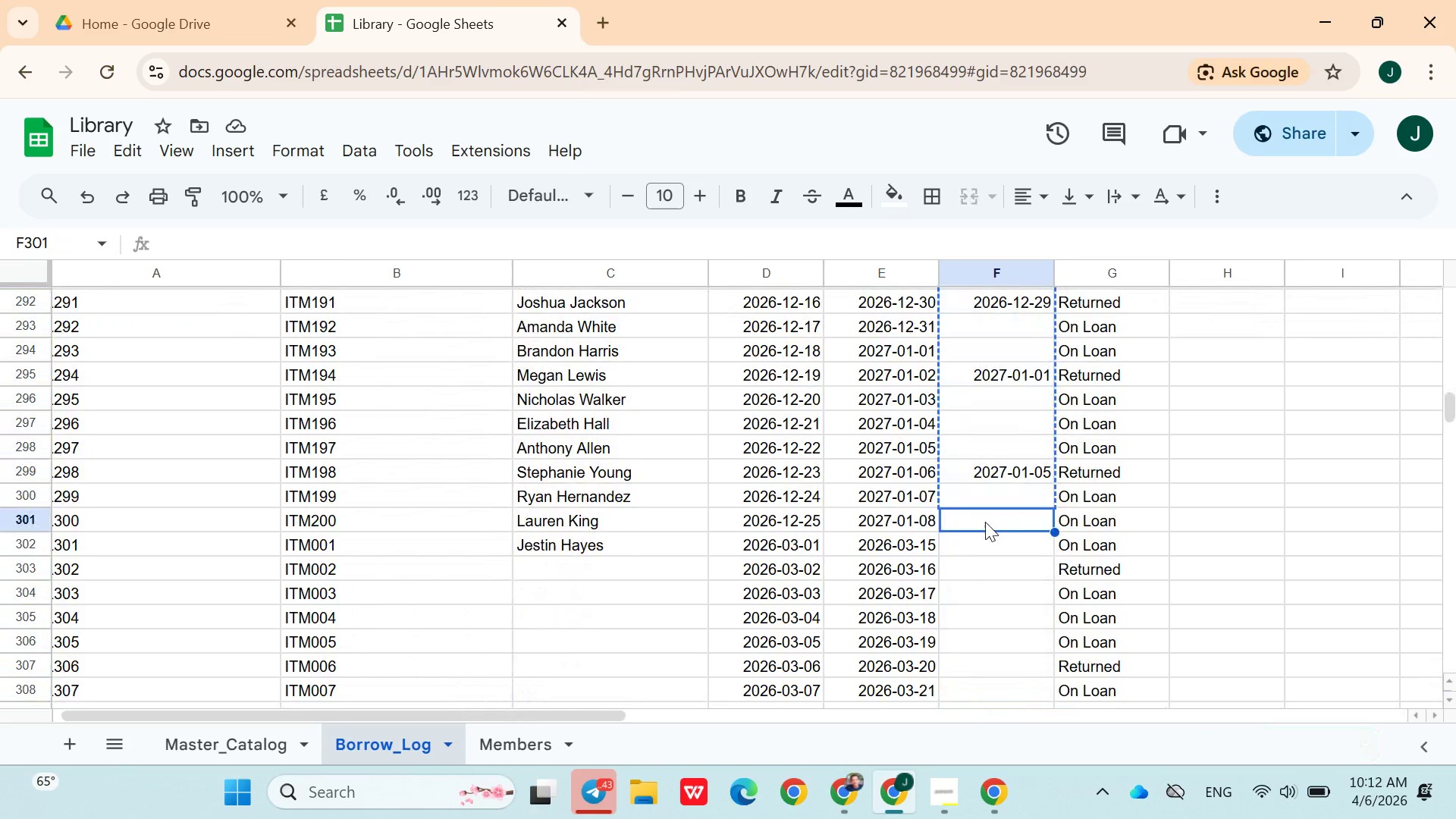 
key(Control+V)
 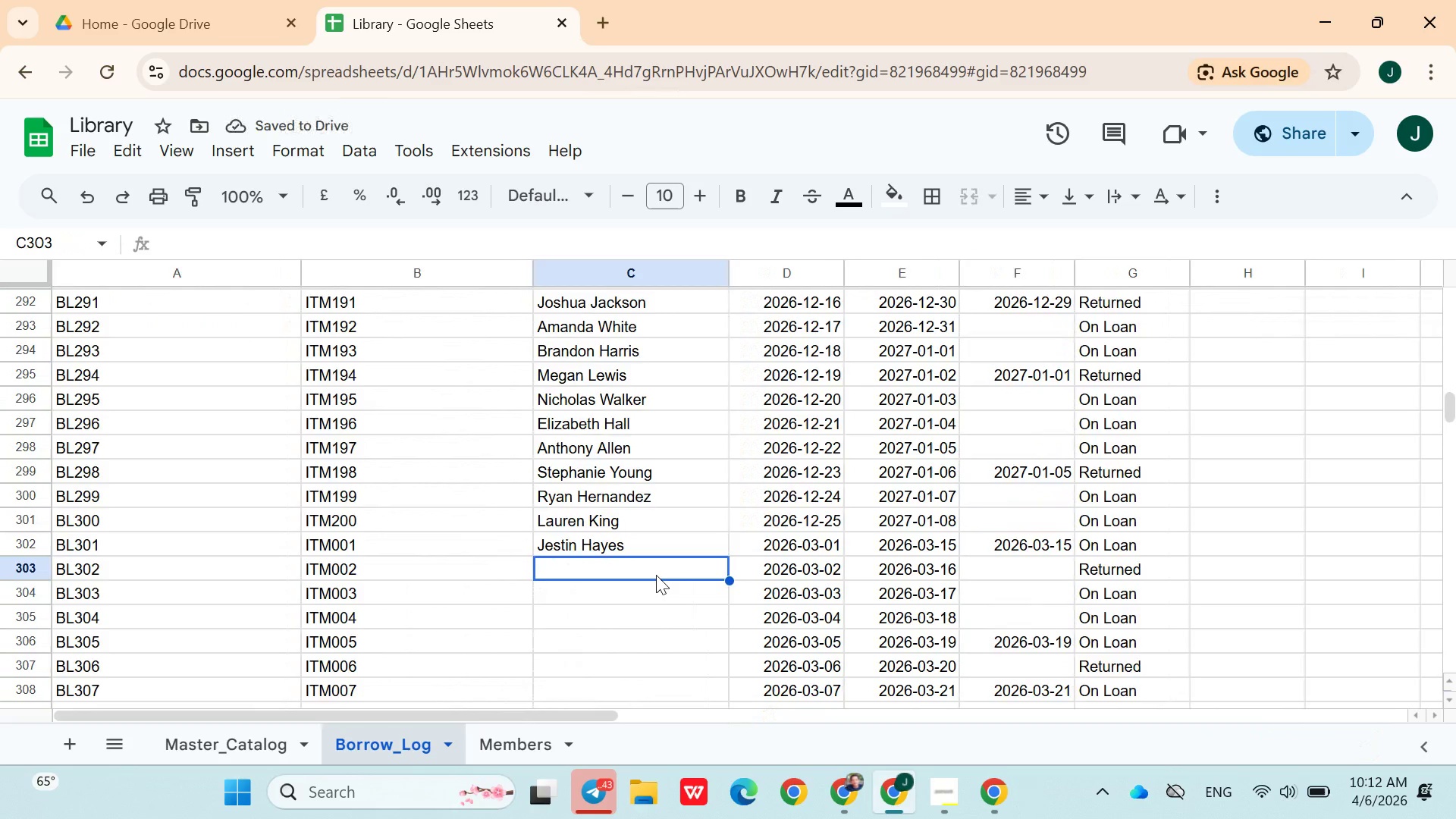 
wait(10.67)
 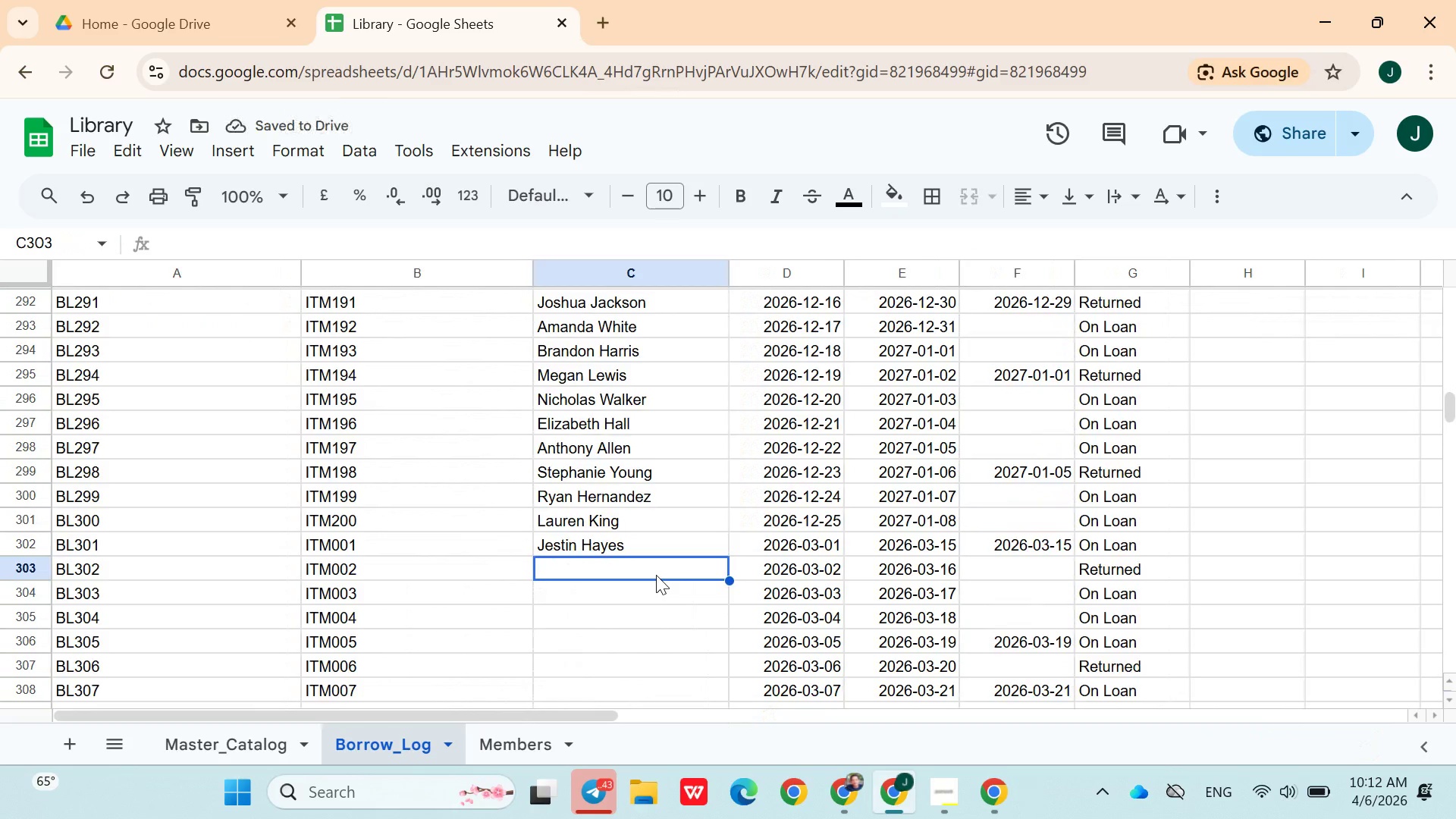 
type(Ryan Cox)
 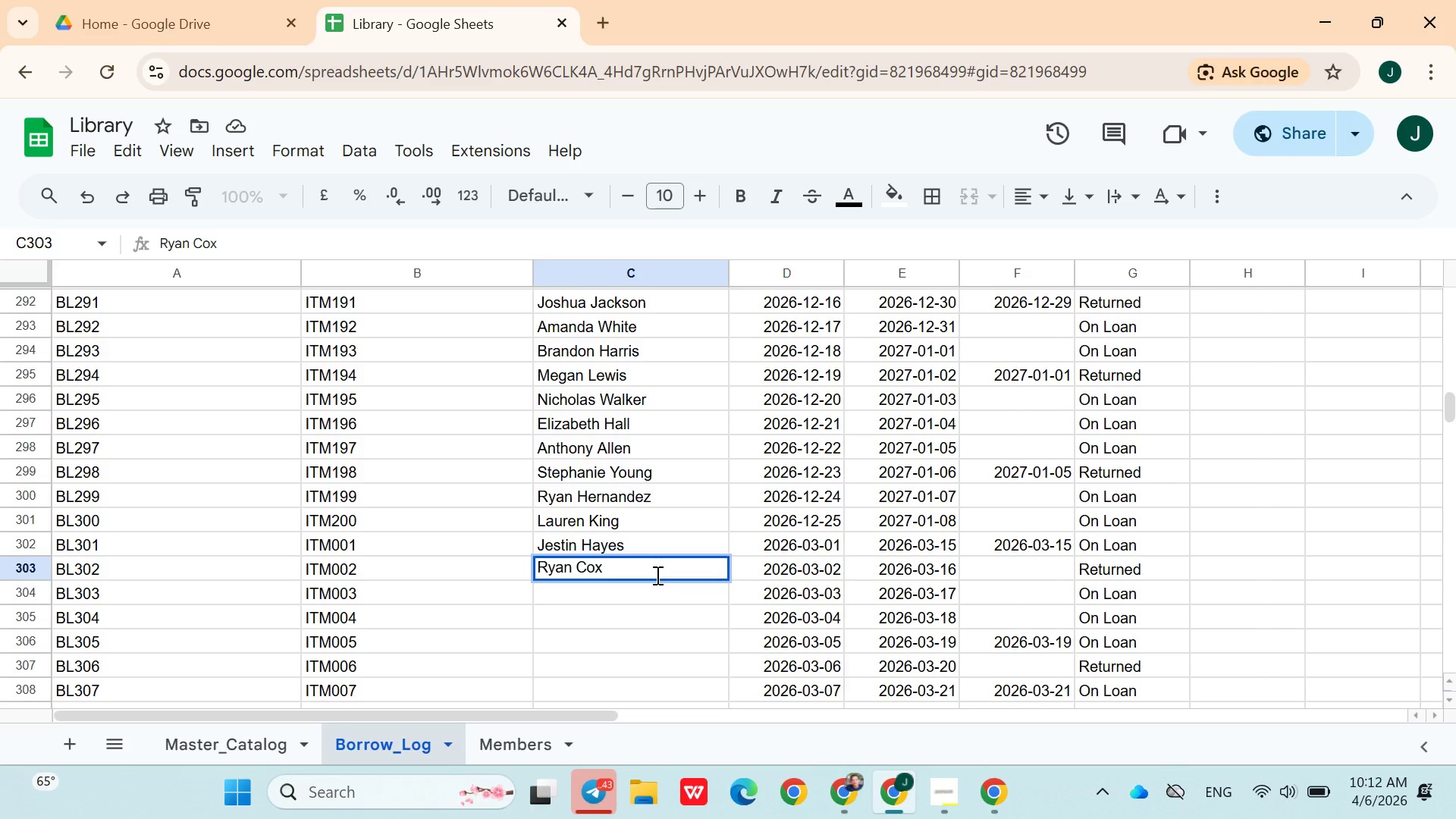 
key(ArrowDown)
 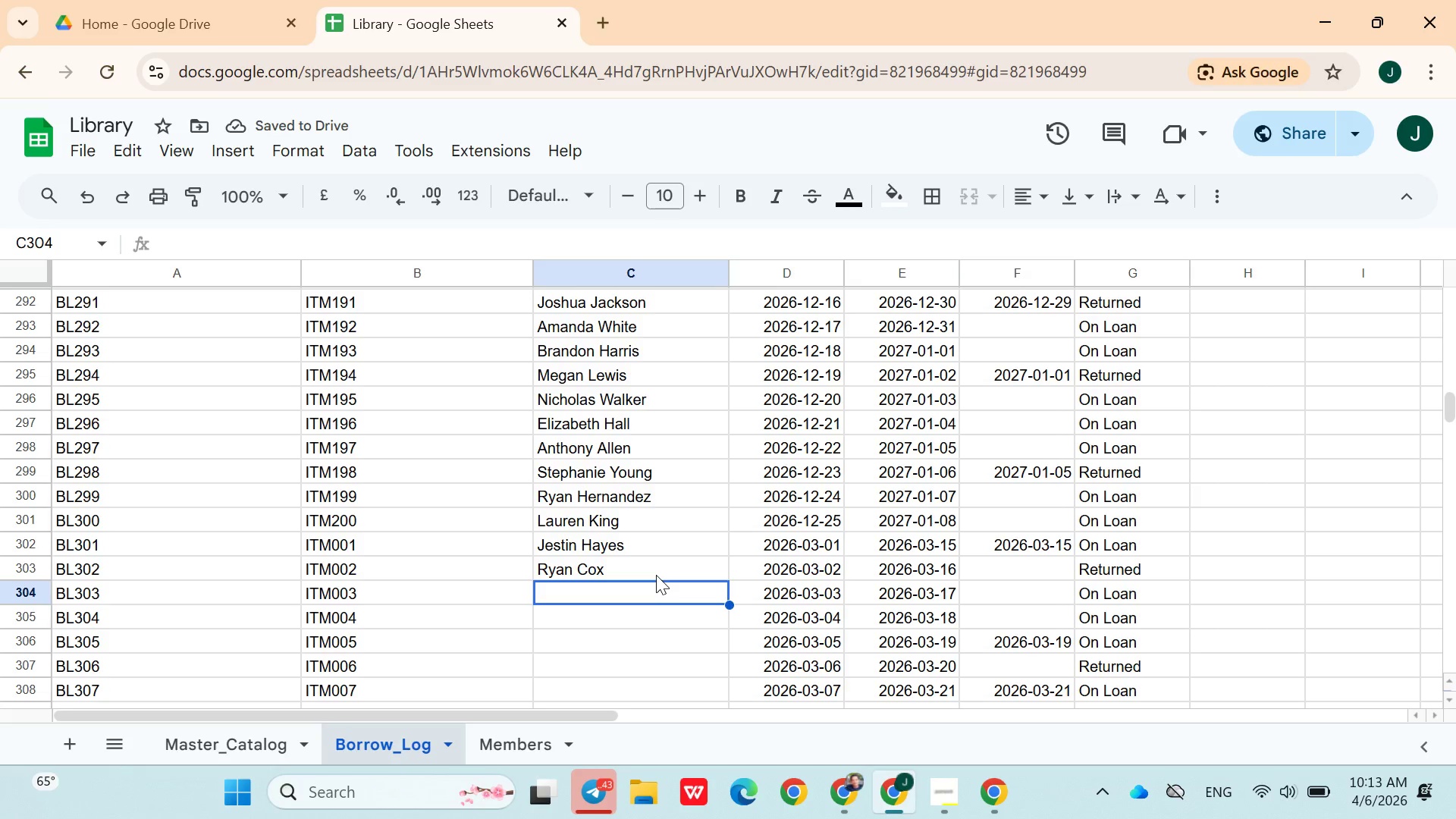 
type(Amanda SS)
key(Backspace)
type(imons)
 